 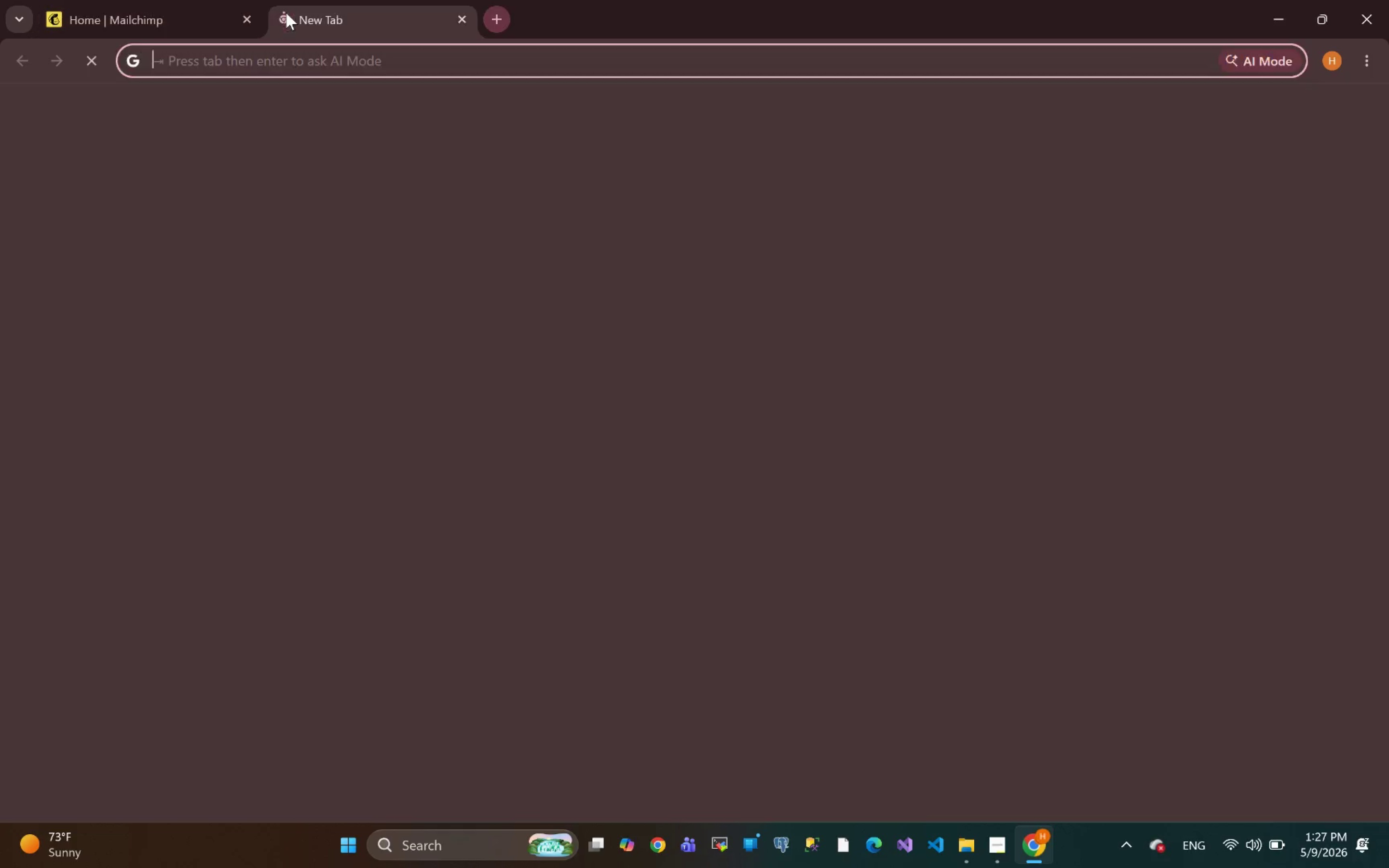 
left_click([1305, 117])
 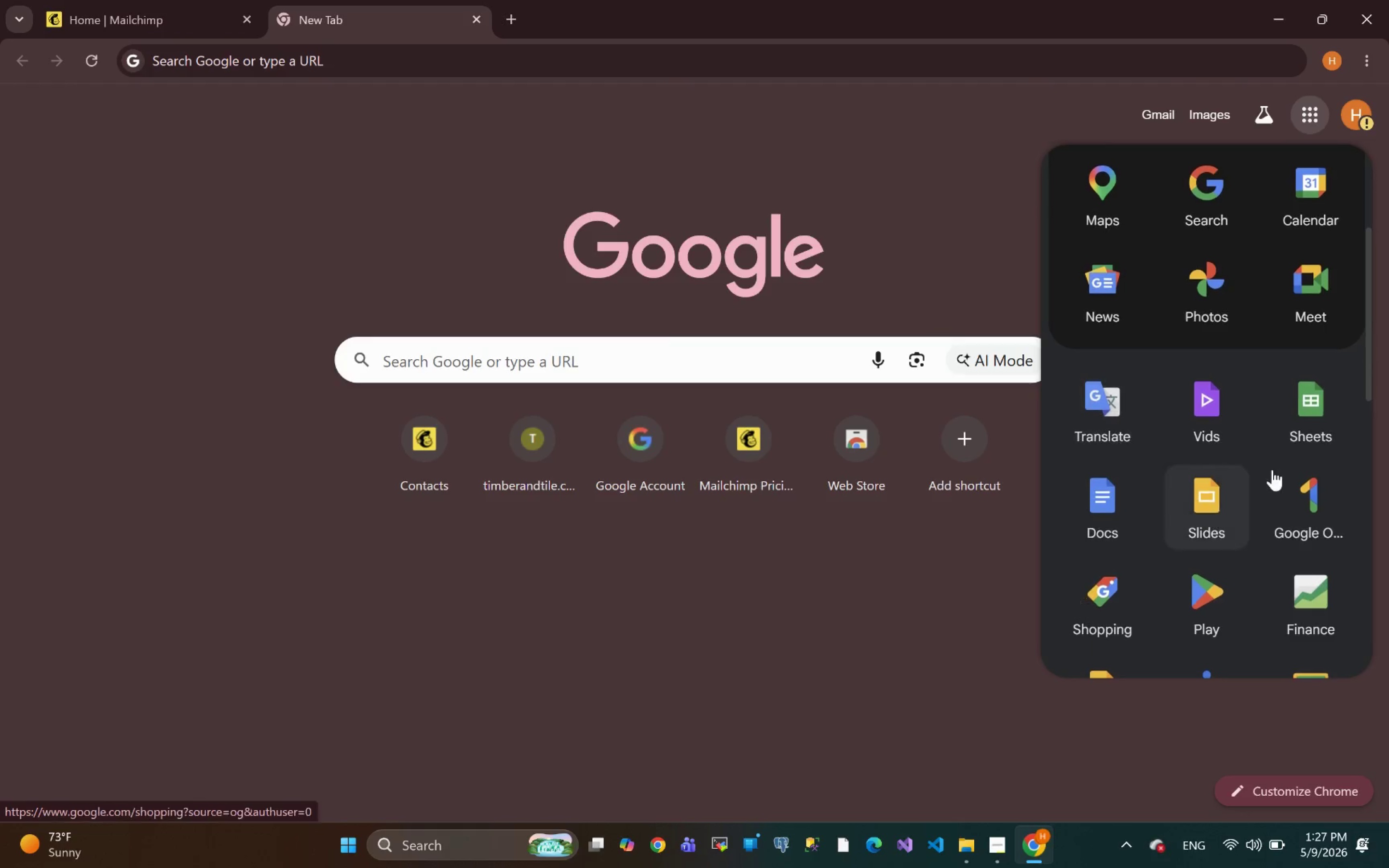 
left_click([1294, 411])
 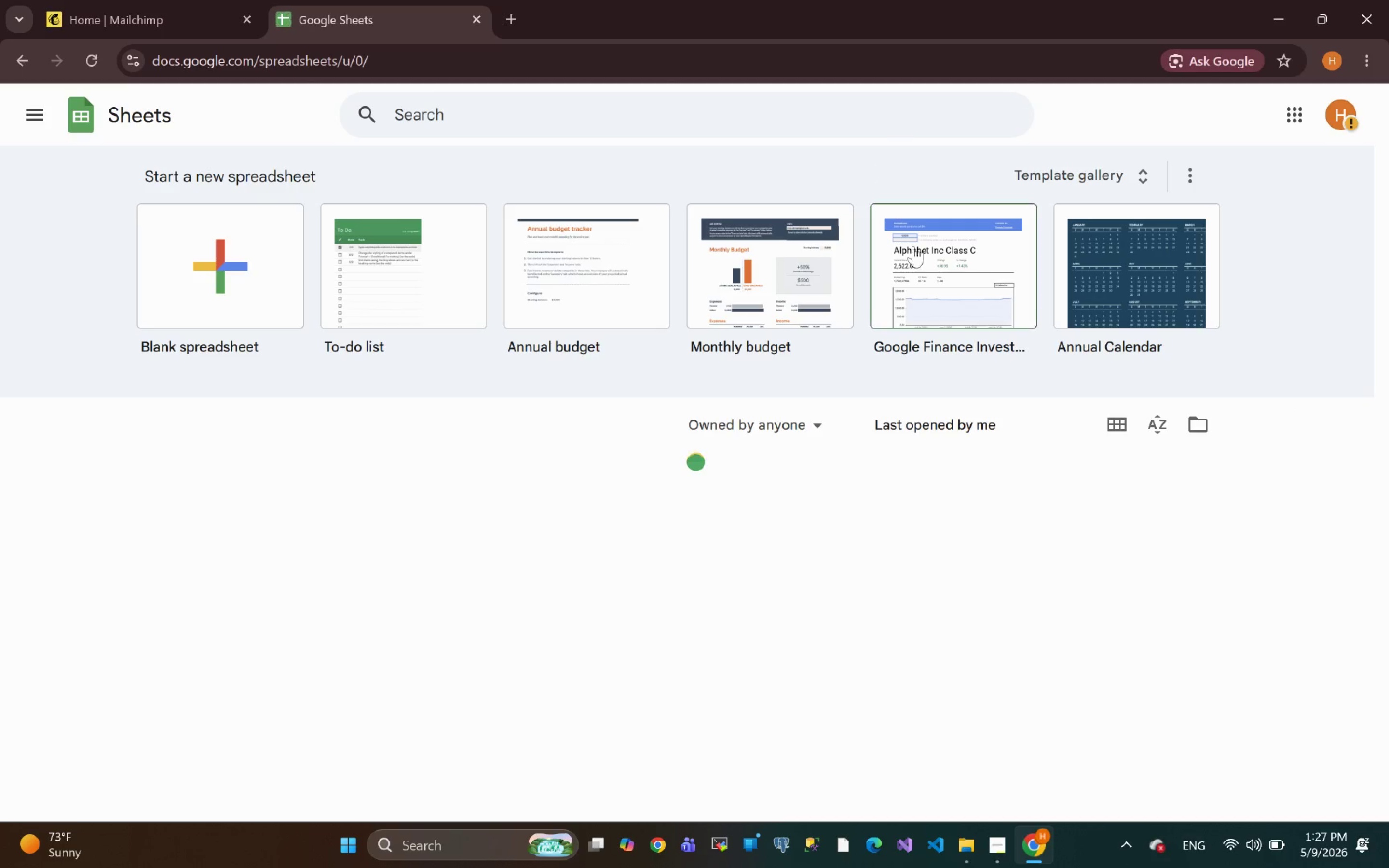 
left_click([239, 281])
 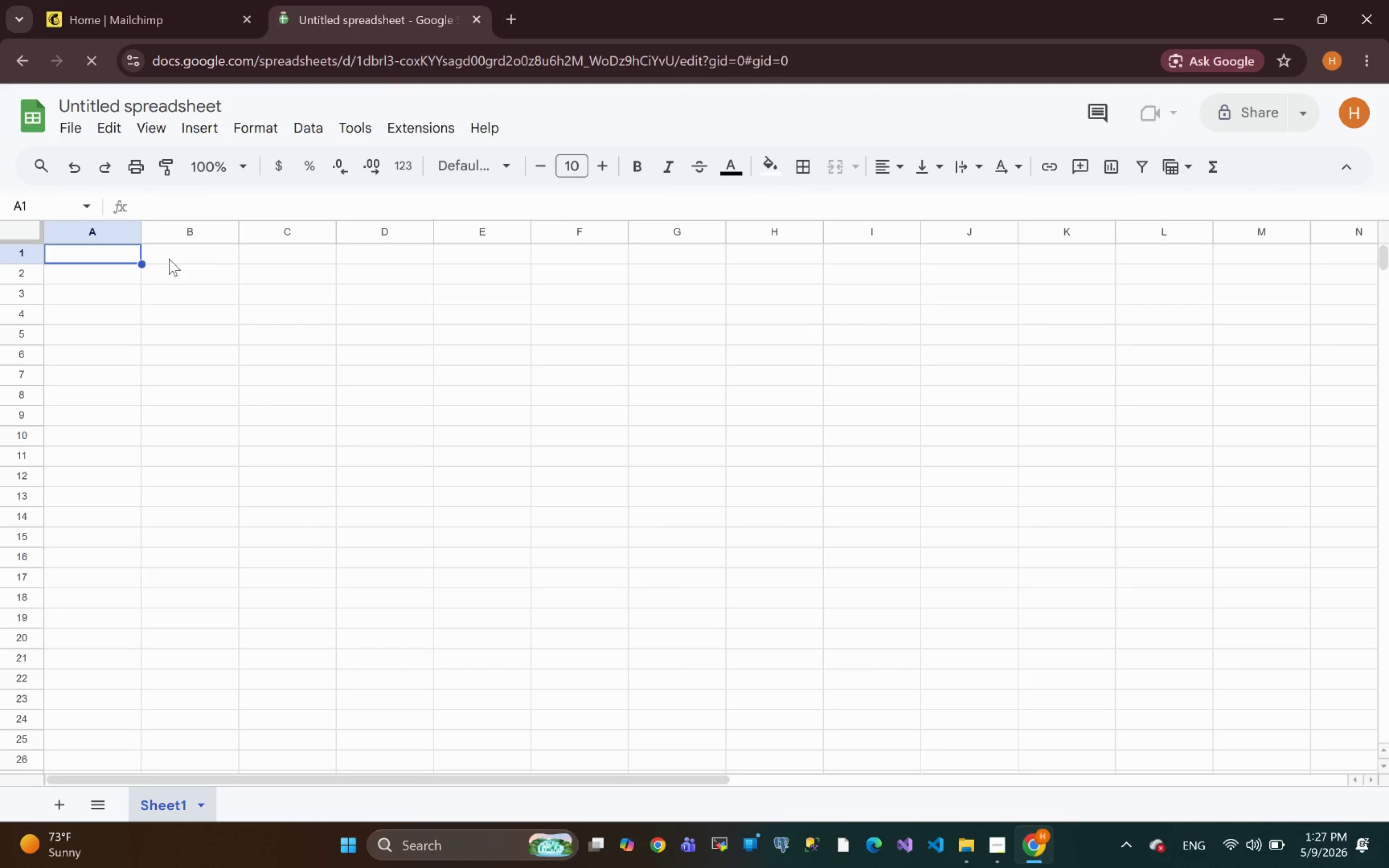 
left_click([71, 134])
 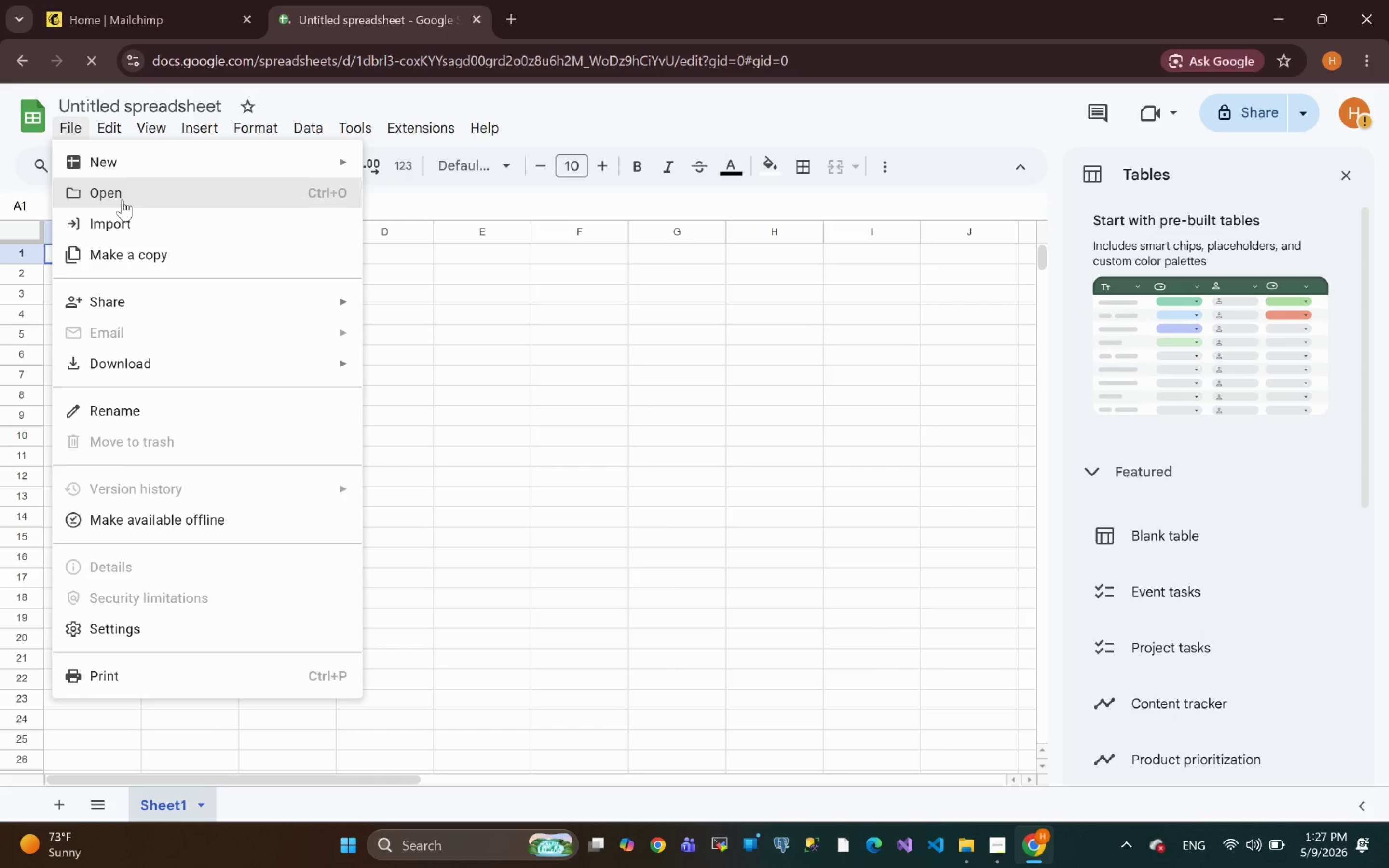 
left_click([122, 200])
 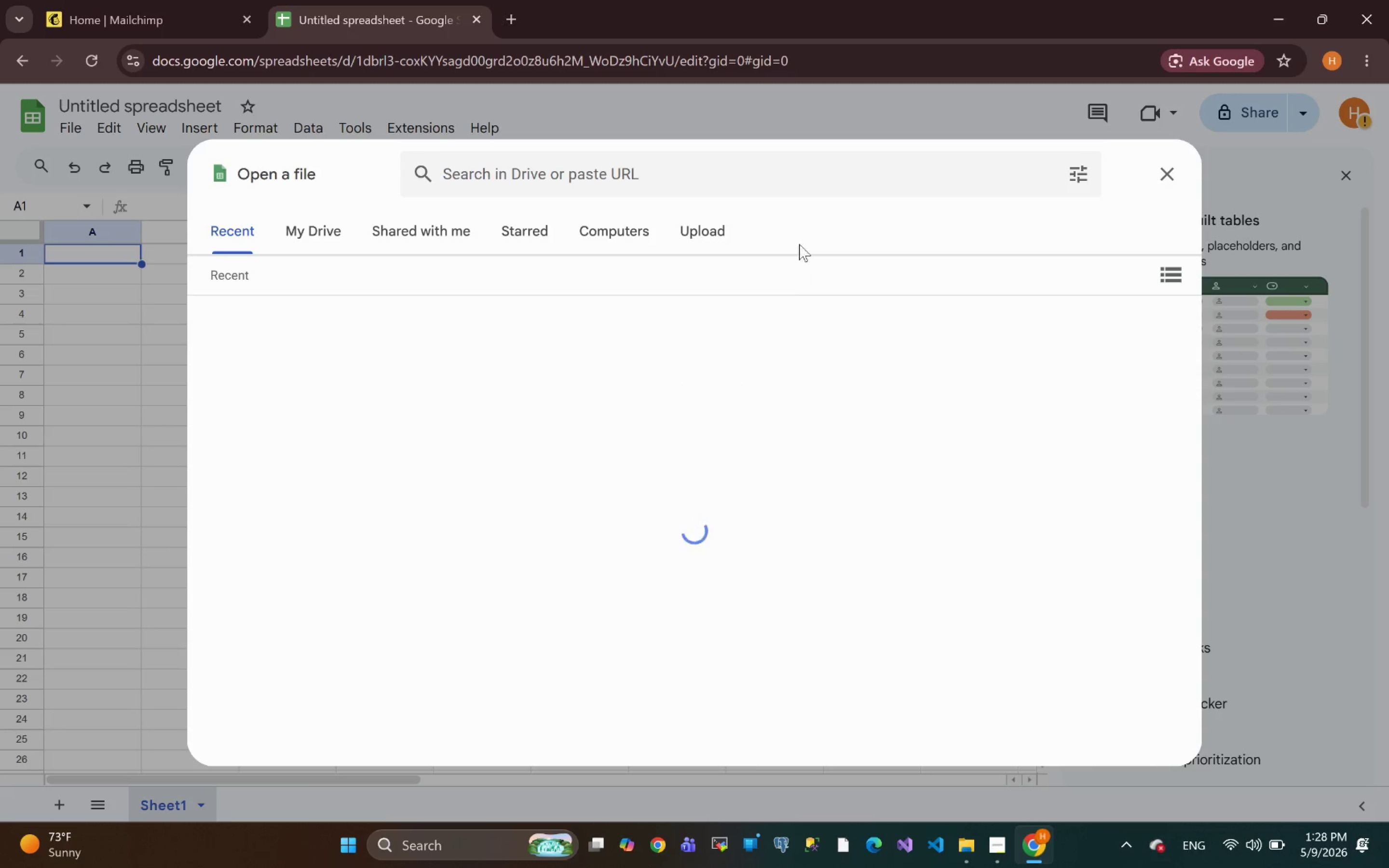 
left_click([703, 239])
 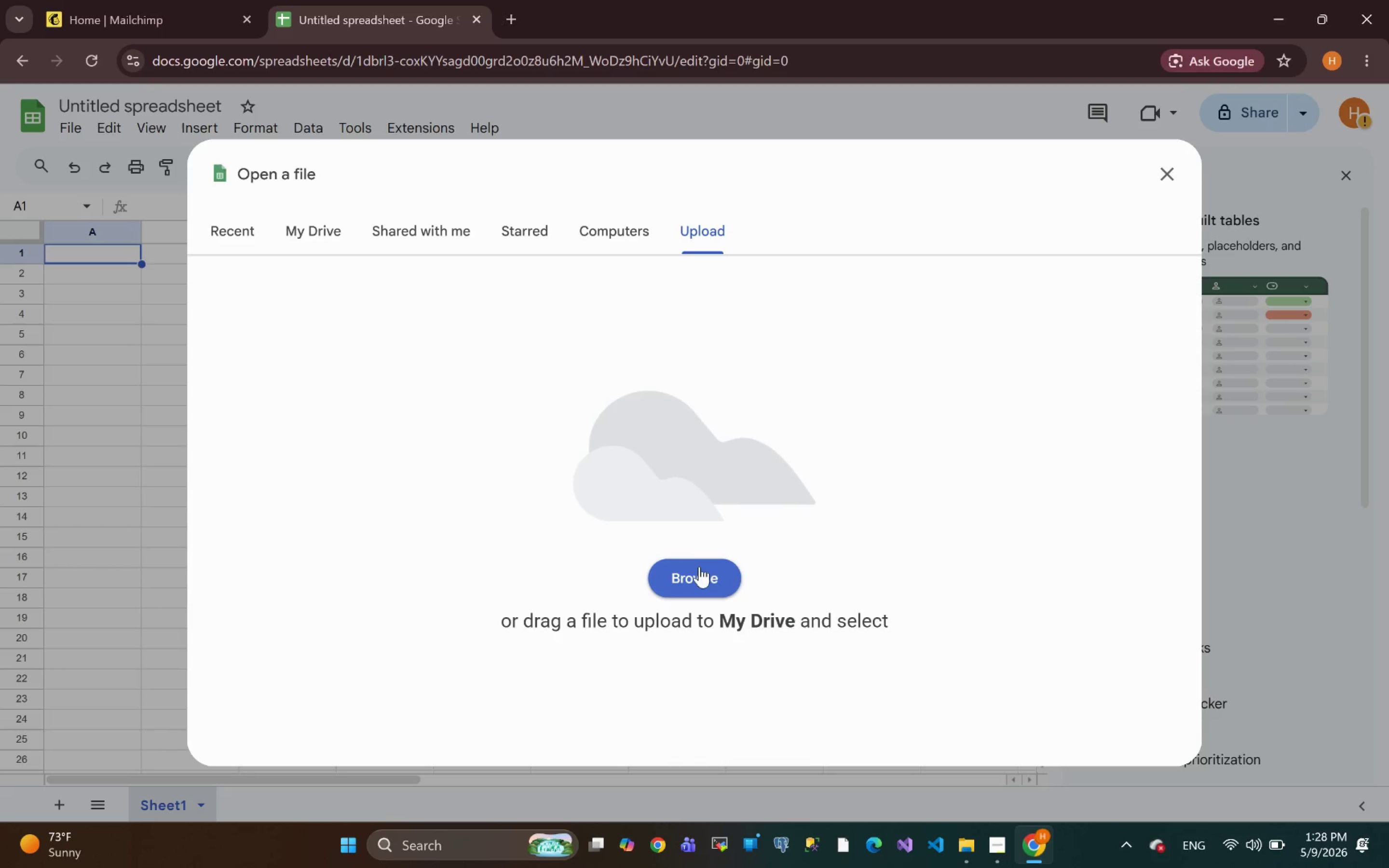 
left_click([694, 579])
 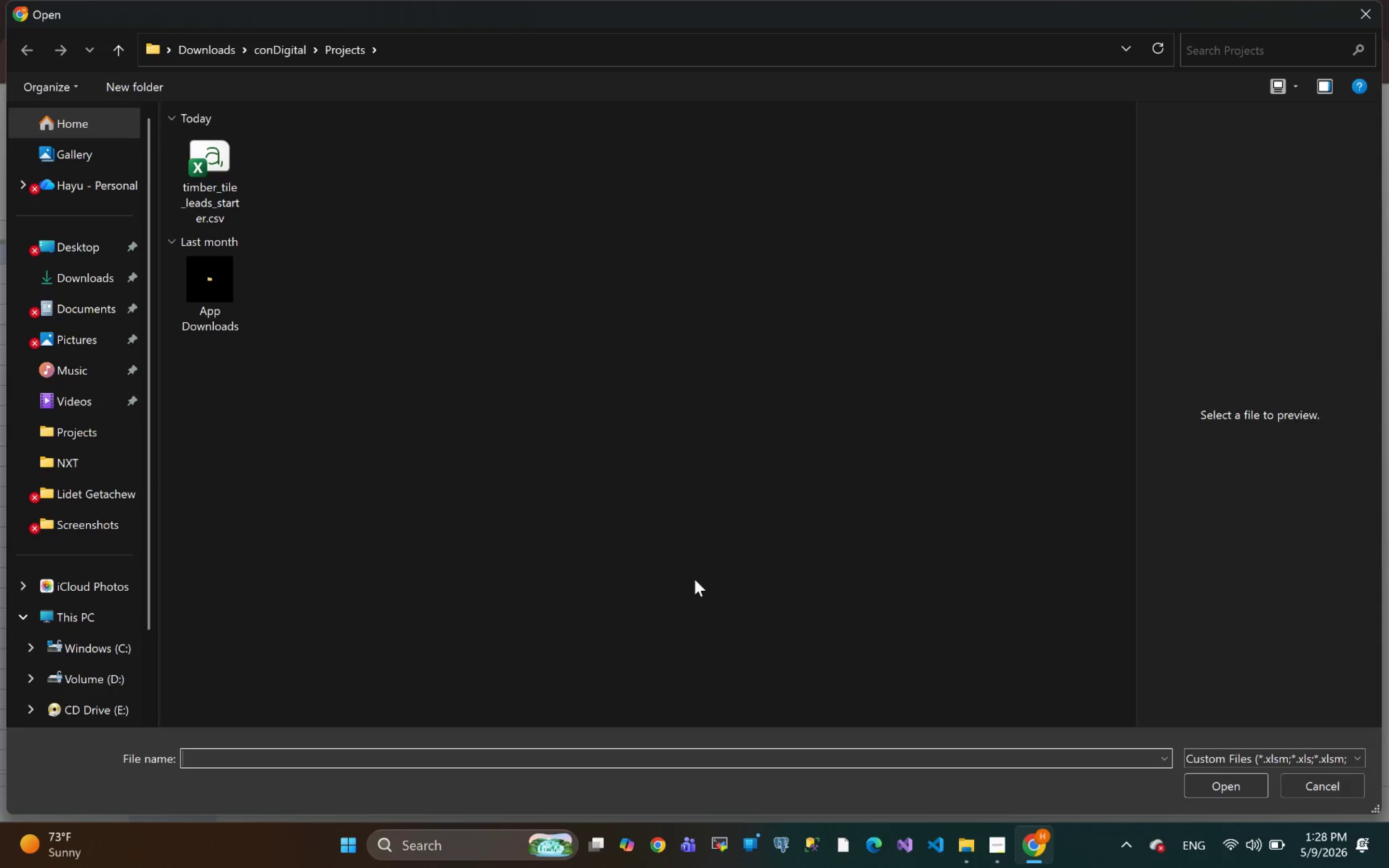 
wait(9.75)
 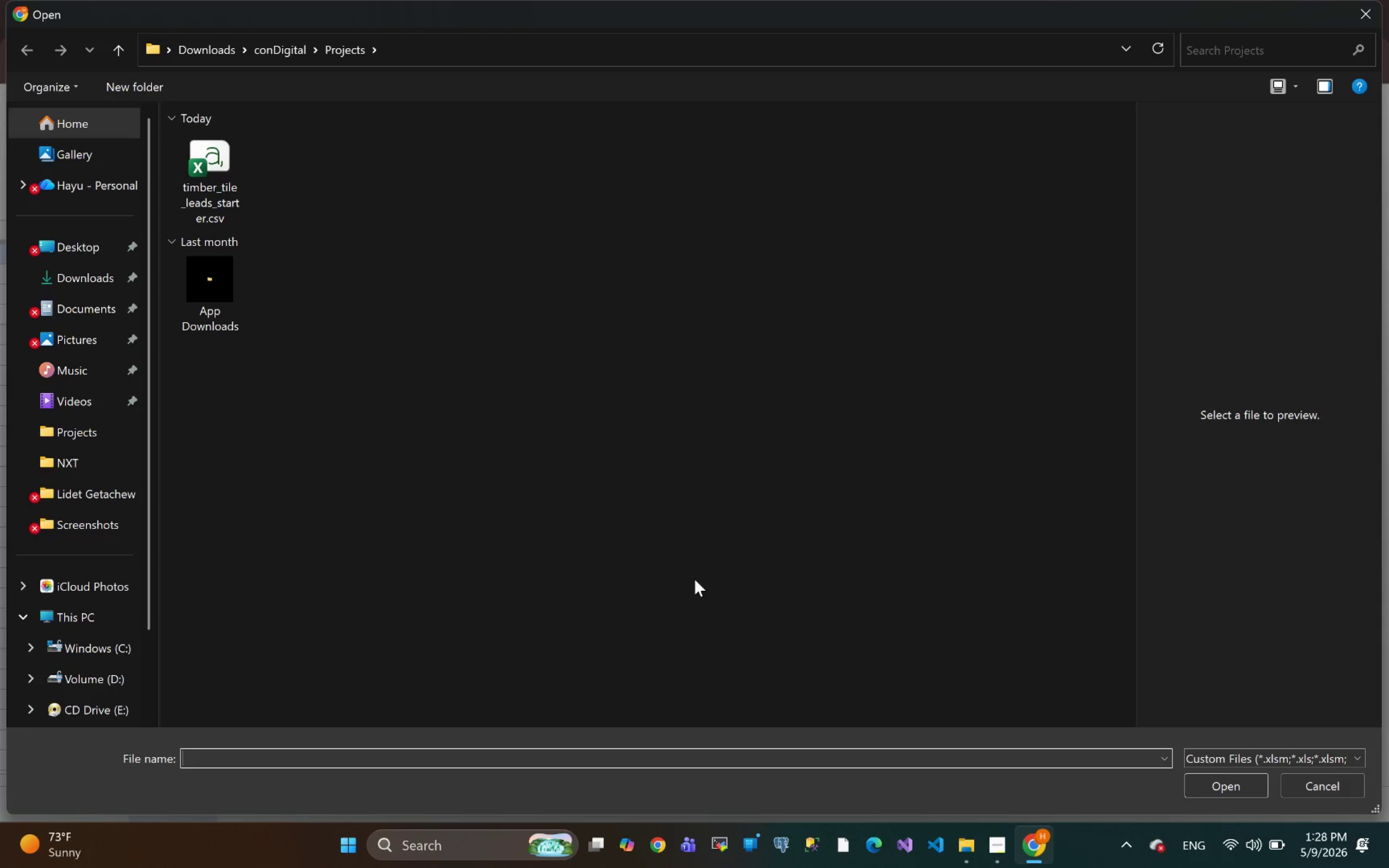 
left_click([200, 184])
 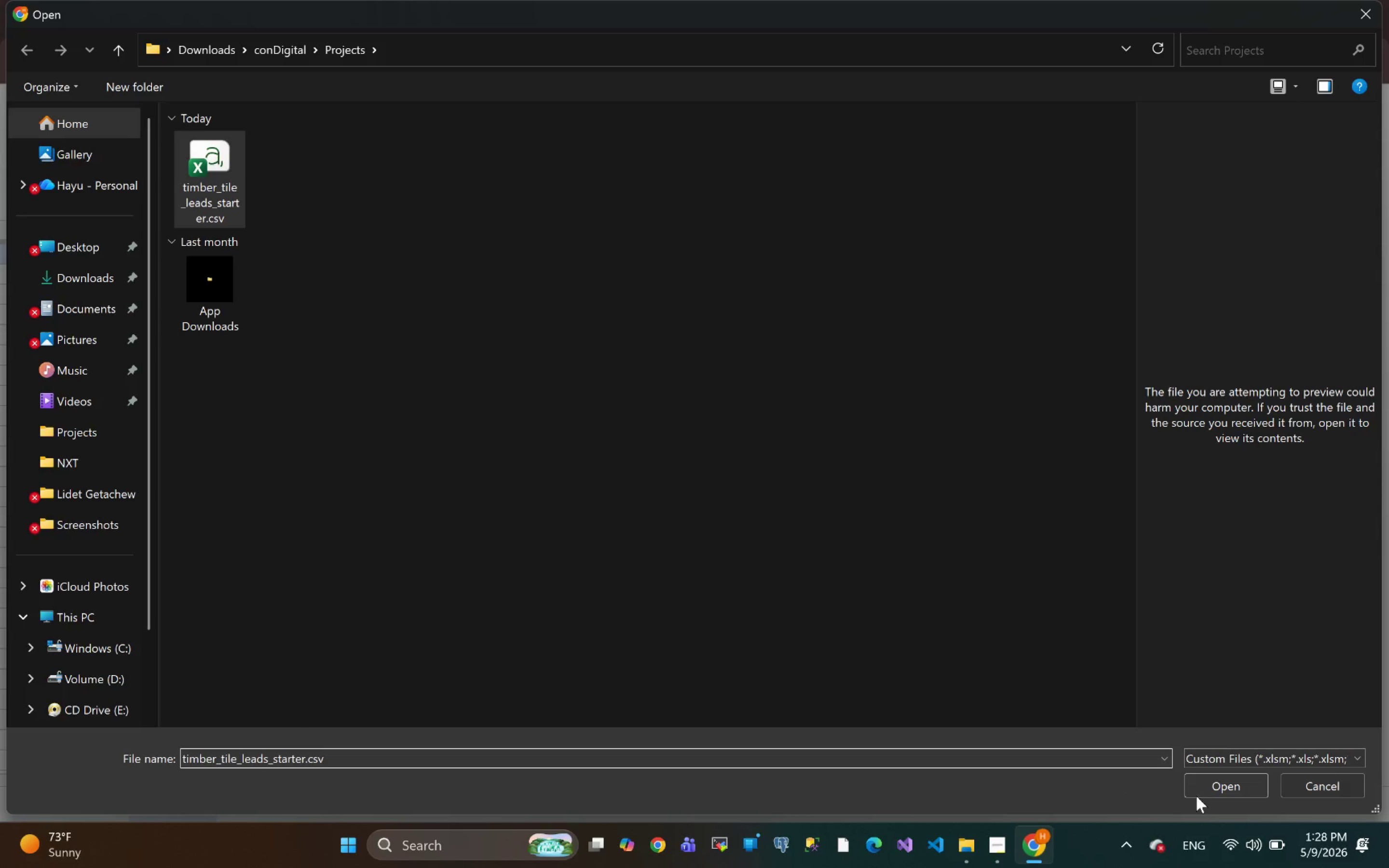 
left_click([1219, 784])
 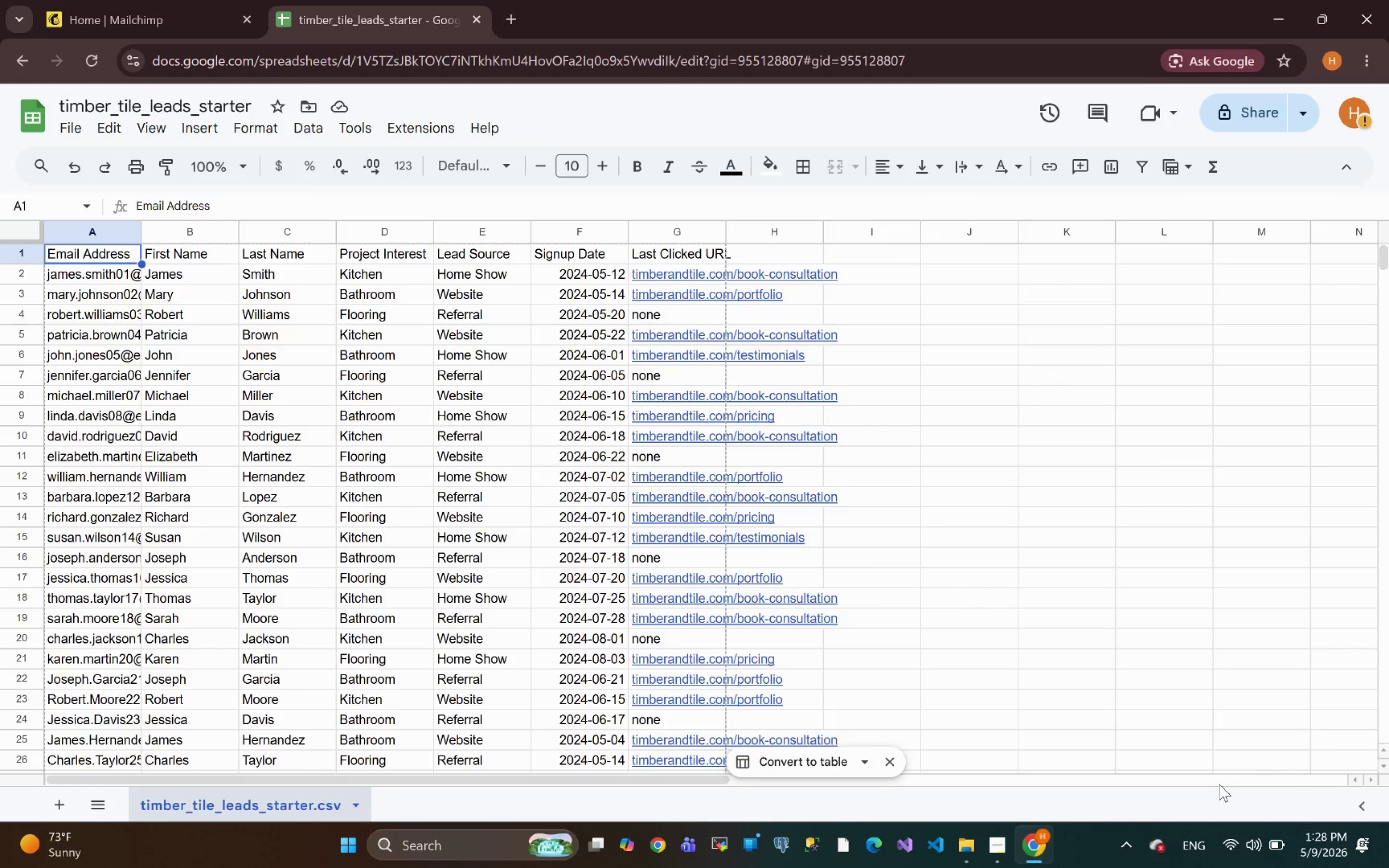 
wait(17.96)
 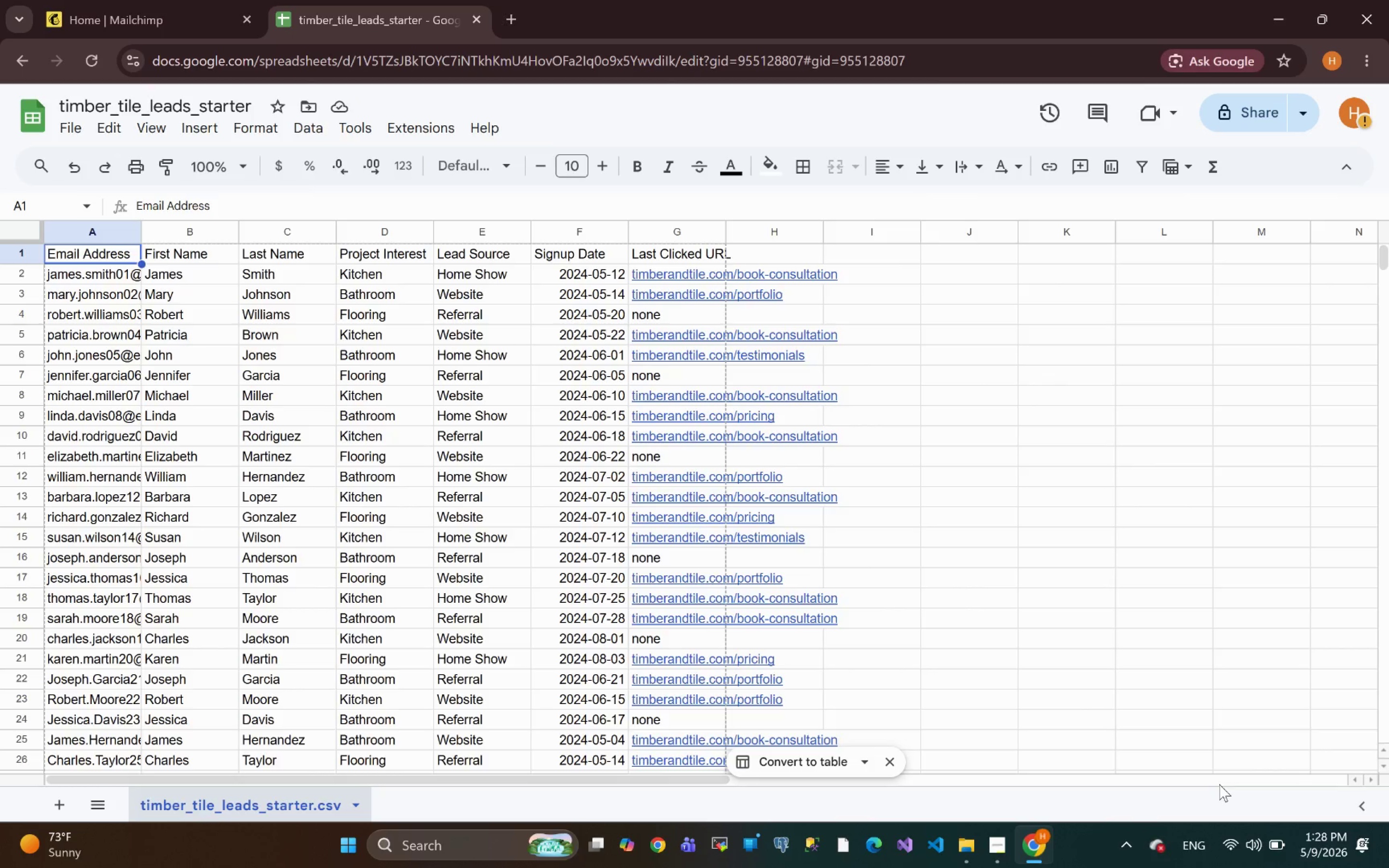 
double_click([143, 229])
 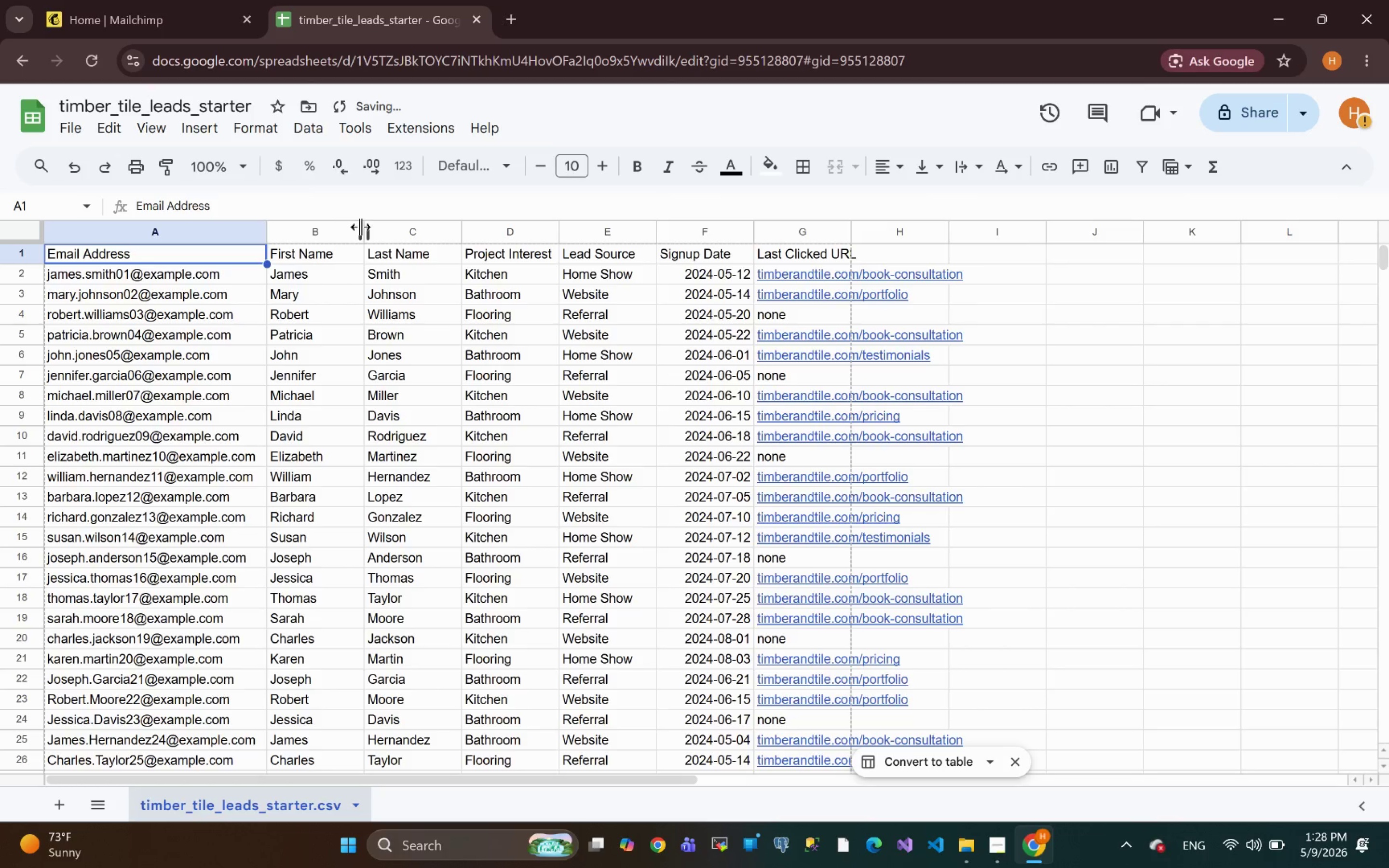 
double_click([367, 234])
 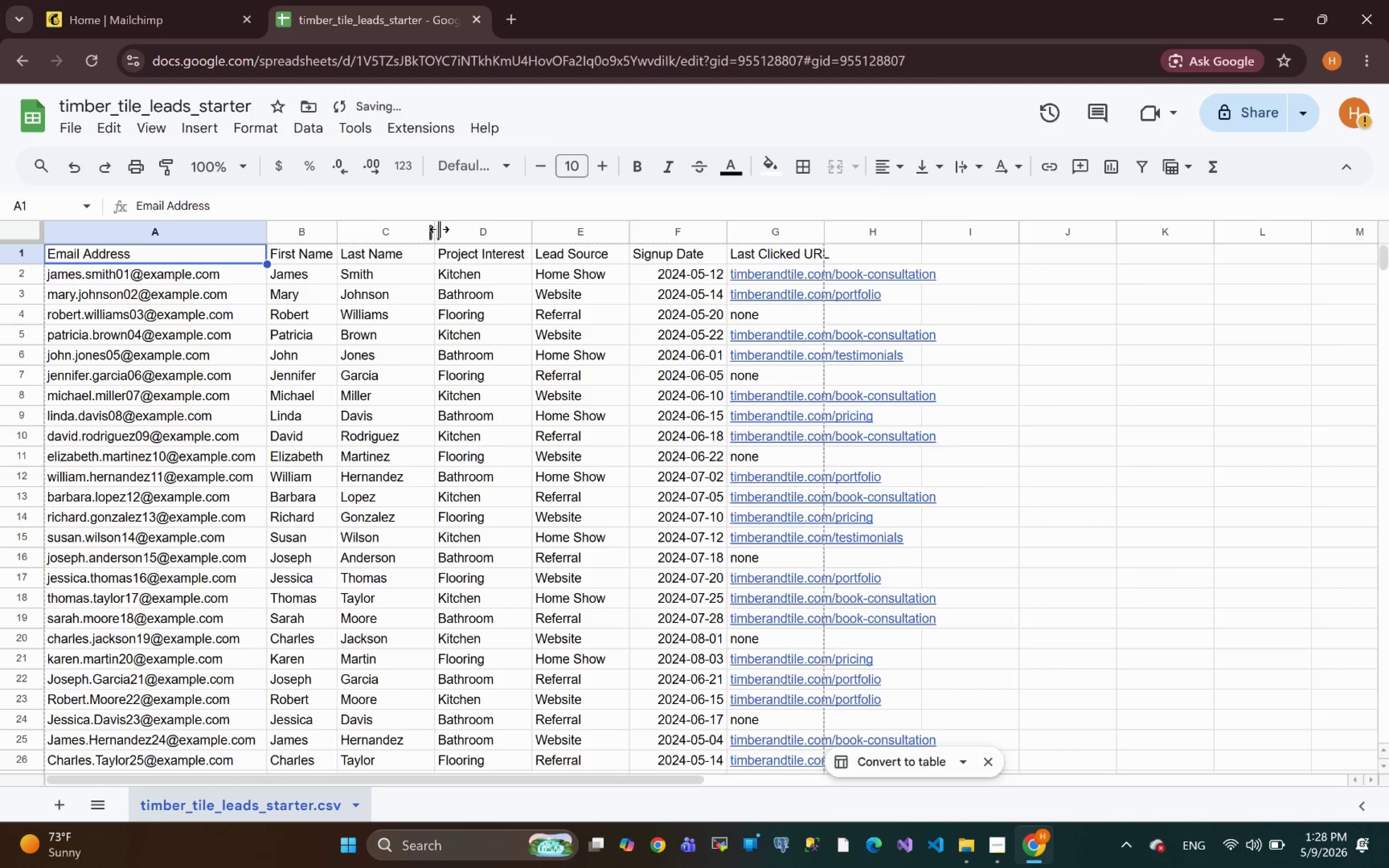 
double_click([439, 229])
 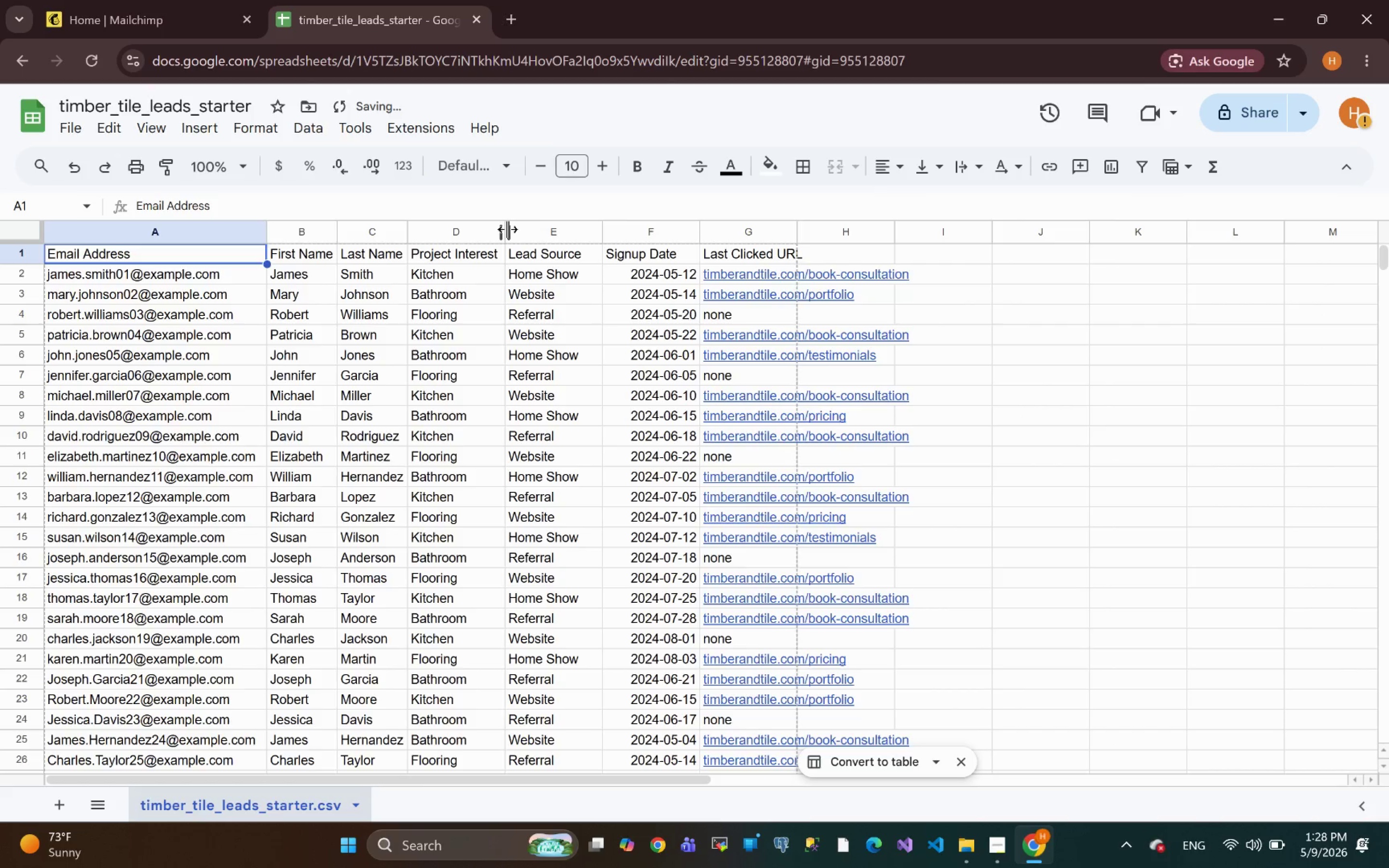 
double_click([507, 229])
 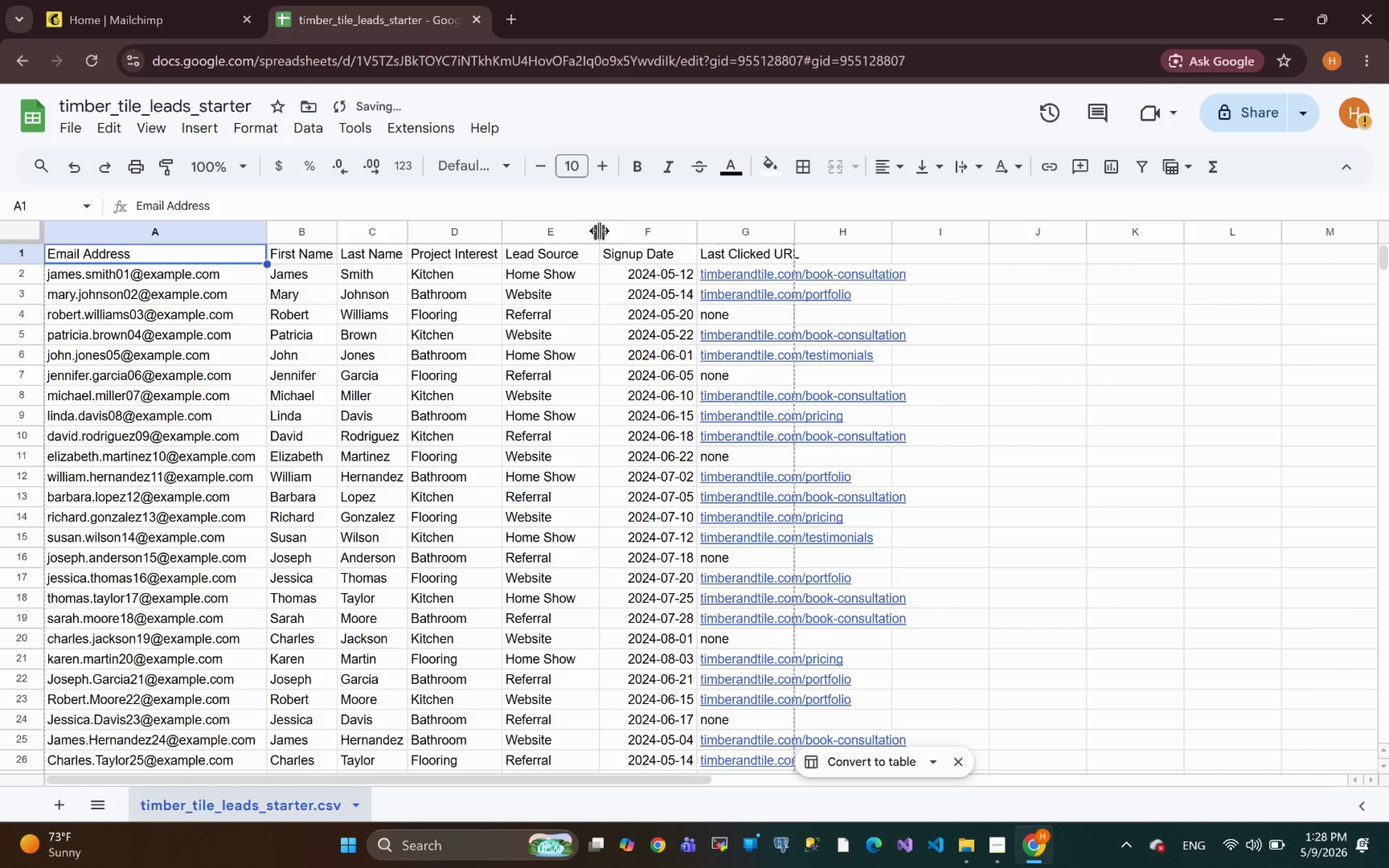 
double_click([601, 231])
 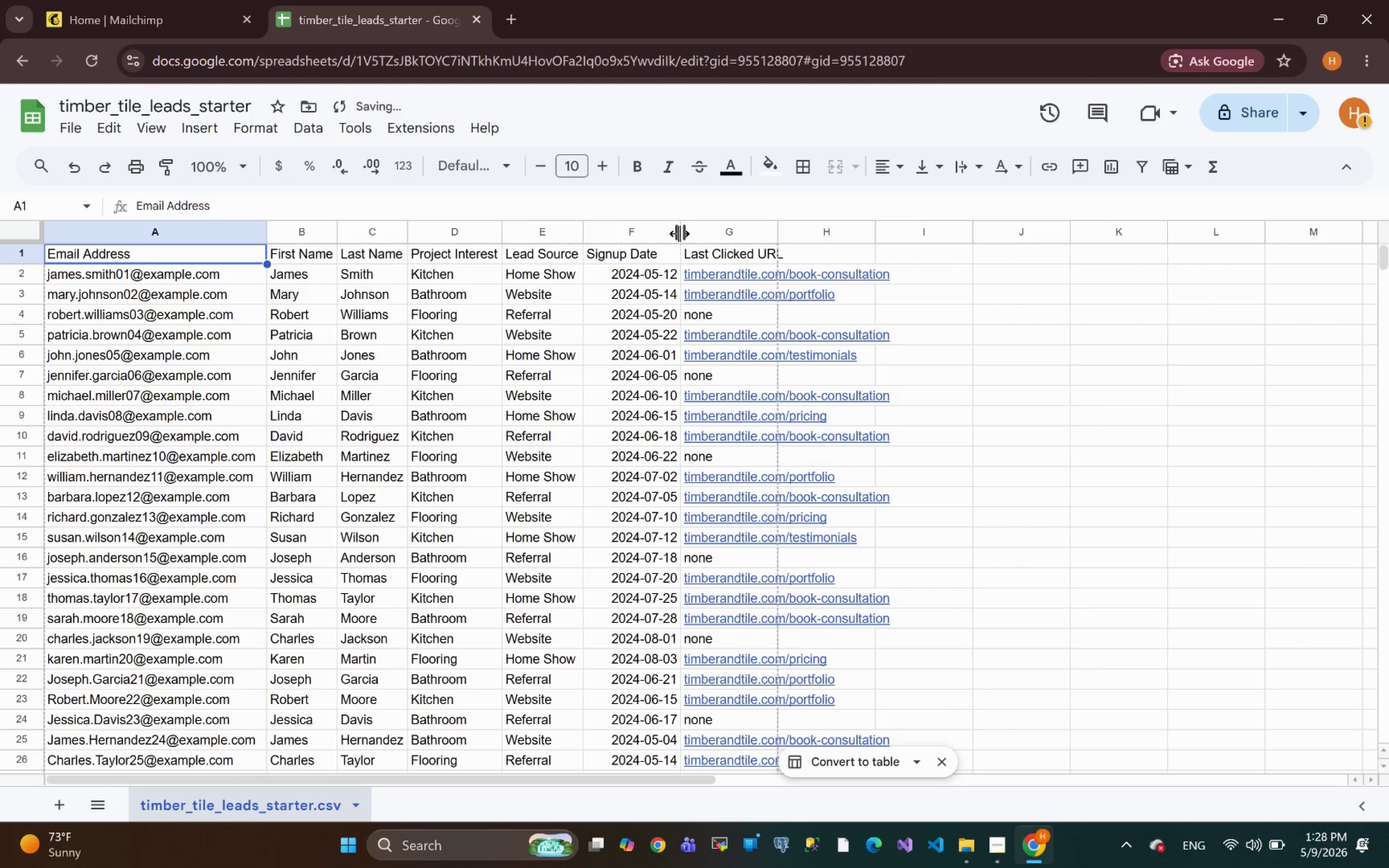 
double_click([679, 233])
 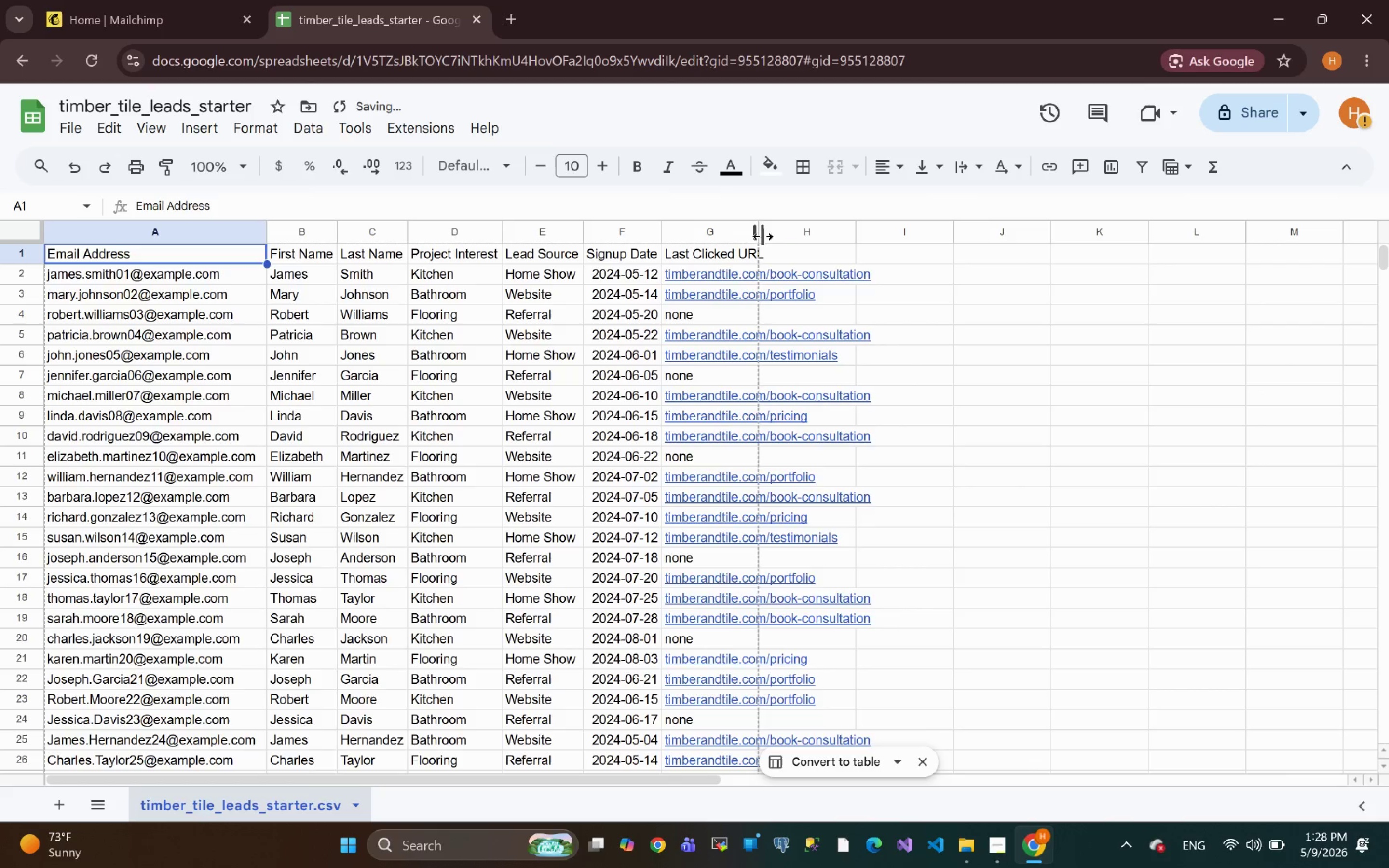 
double_click([761, 233])
 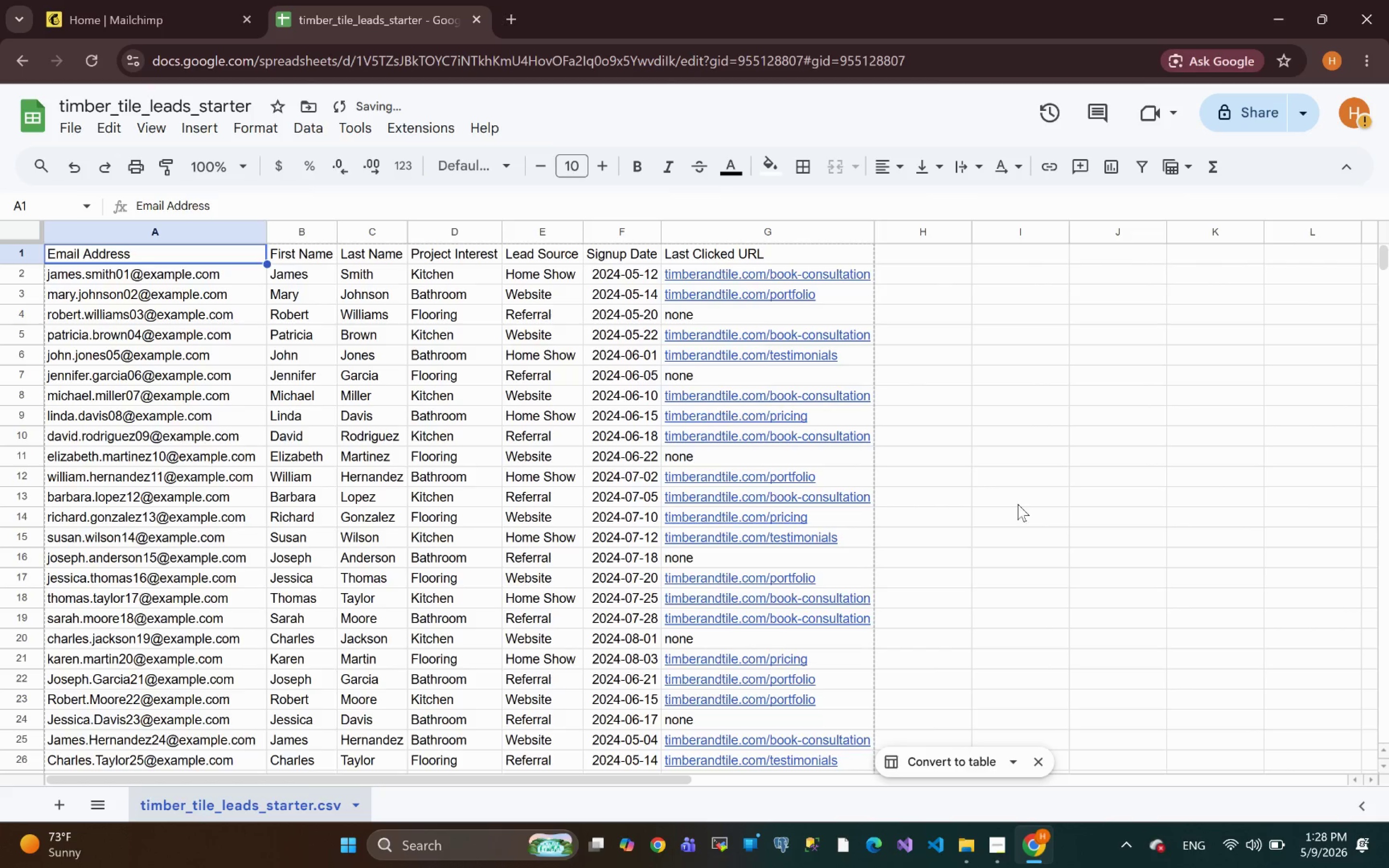 
left_click([1022, 500])
 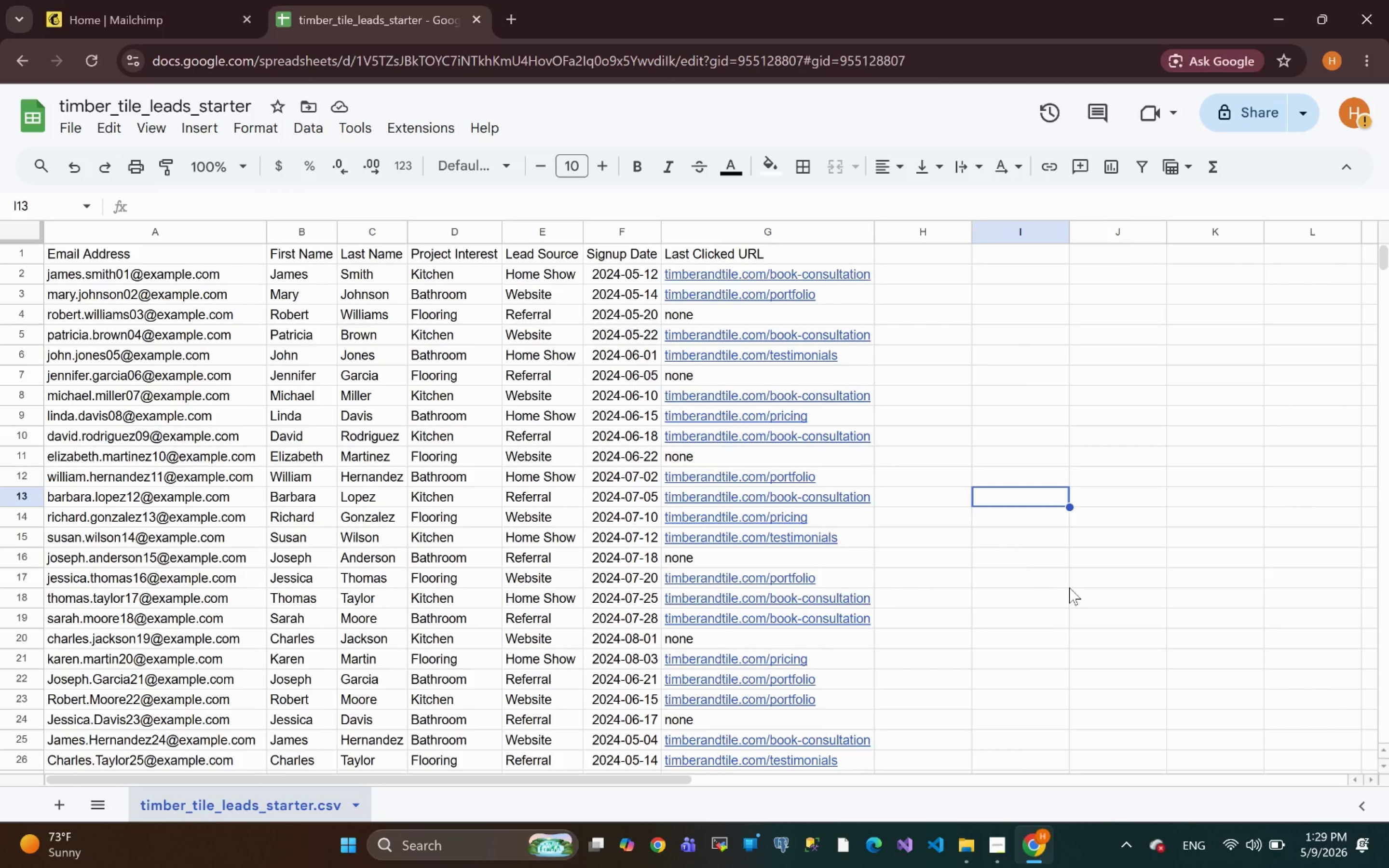 
wait(24.75)
 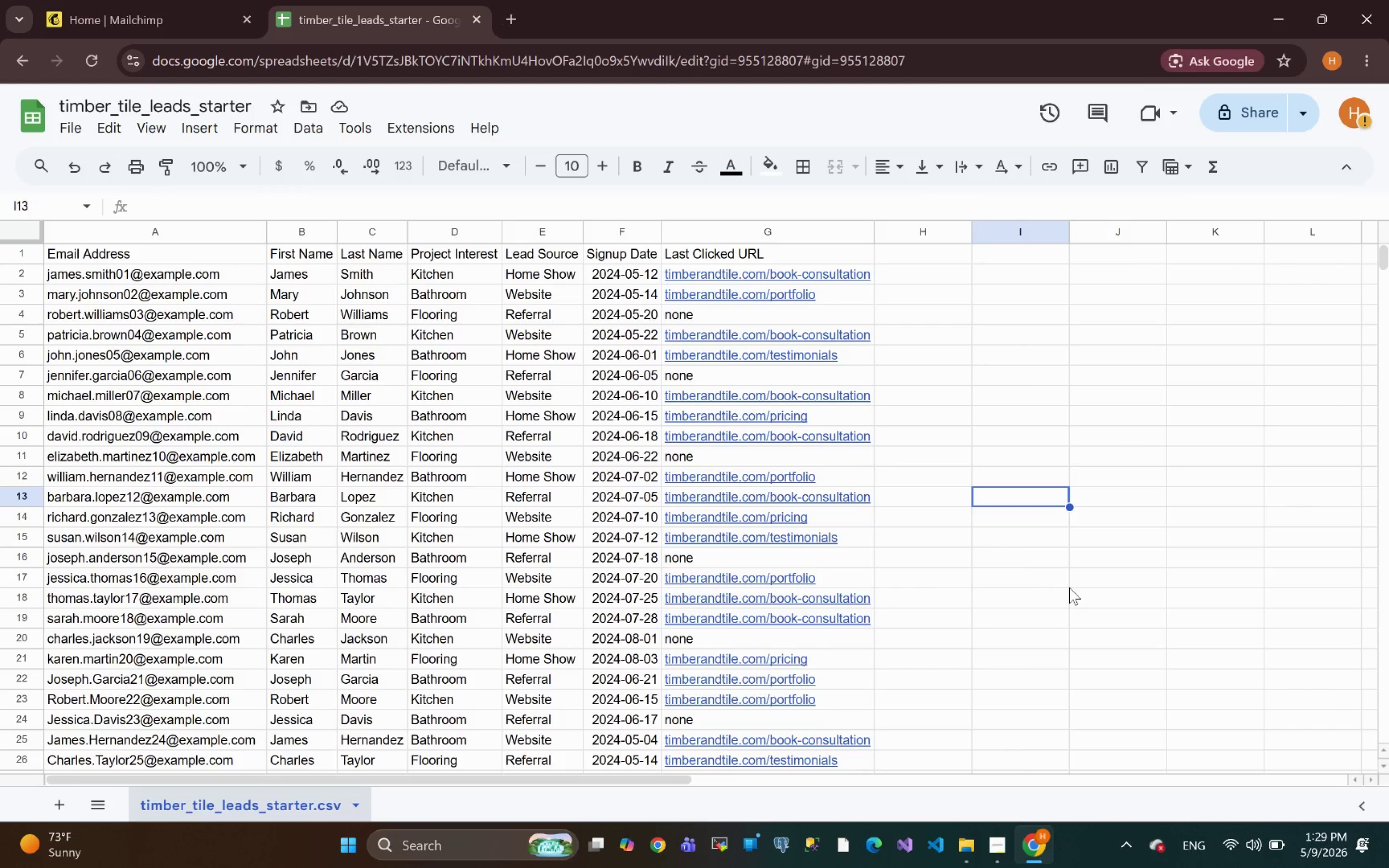 
left_click([161, 0])
 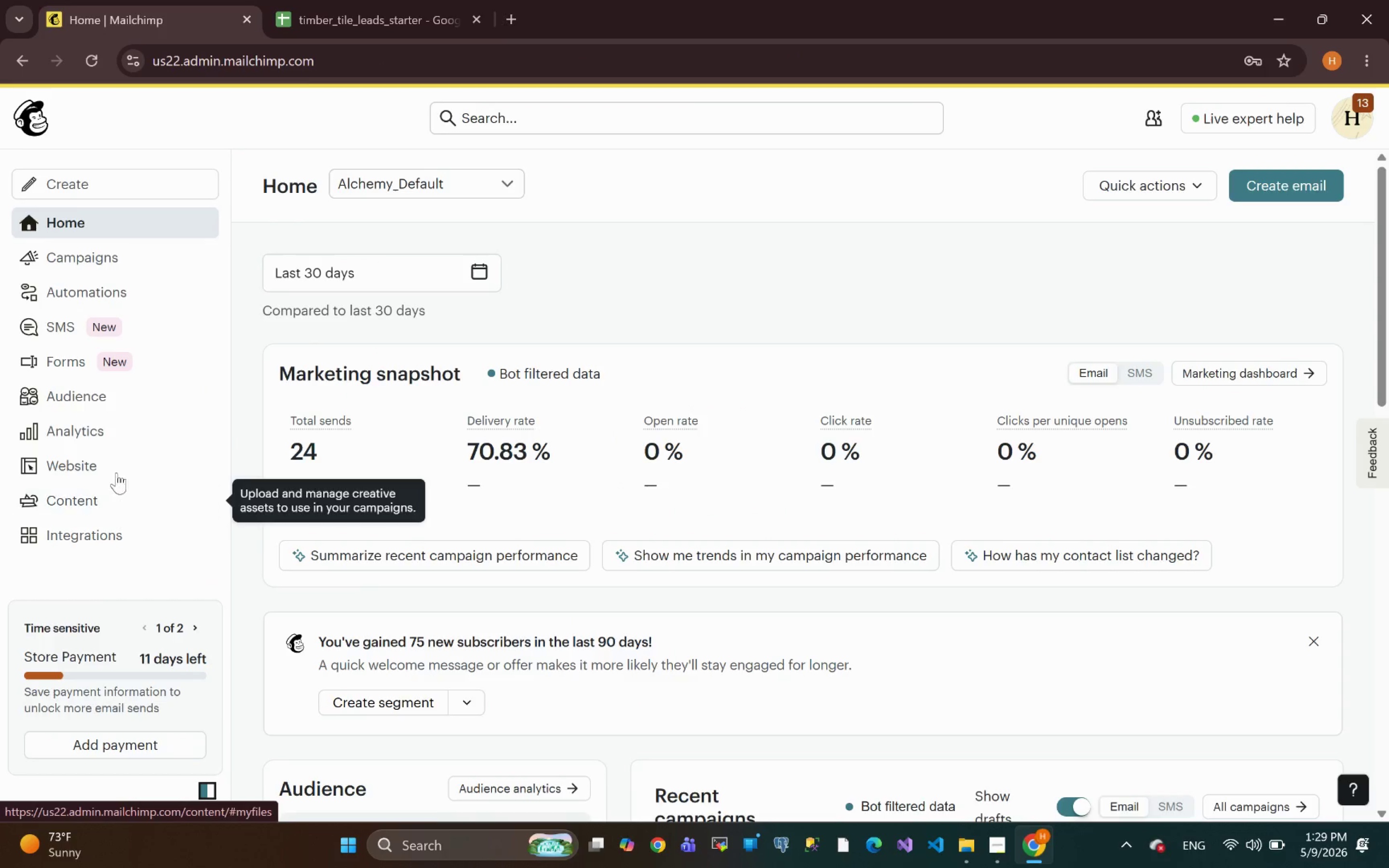 
left_click([91, 411])
 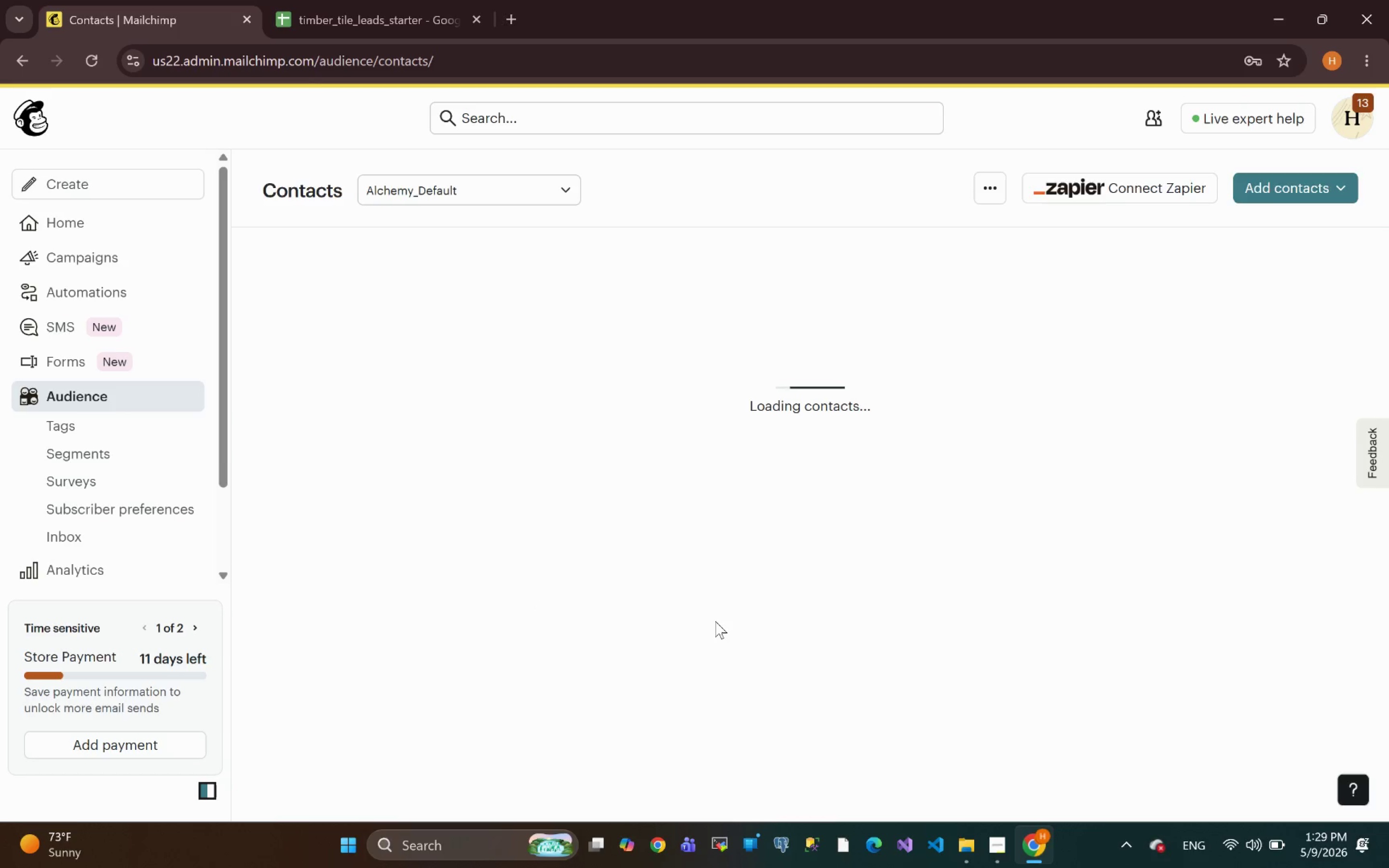 
wait(9.63)
 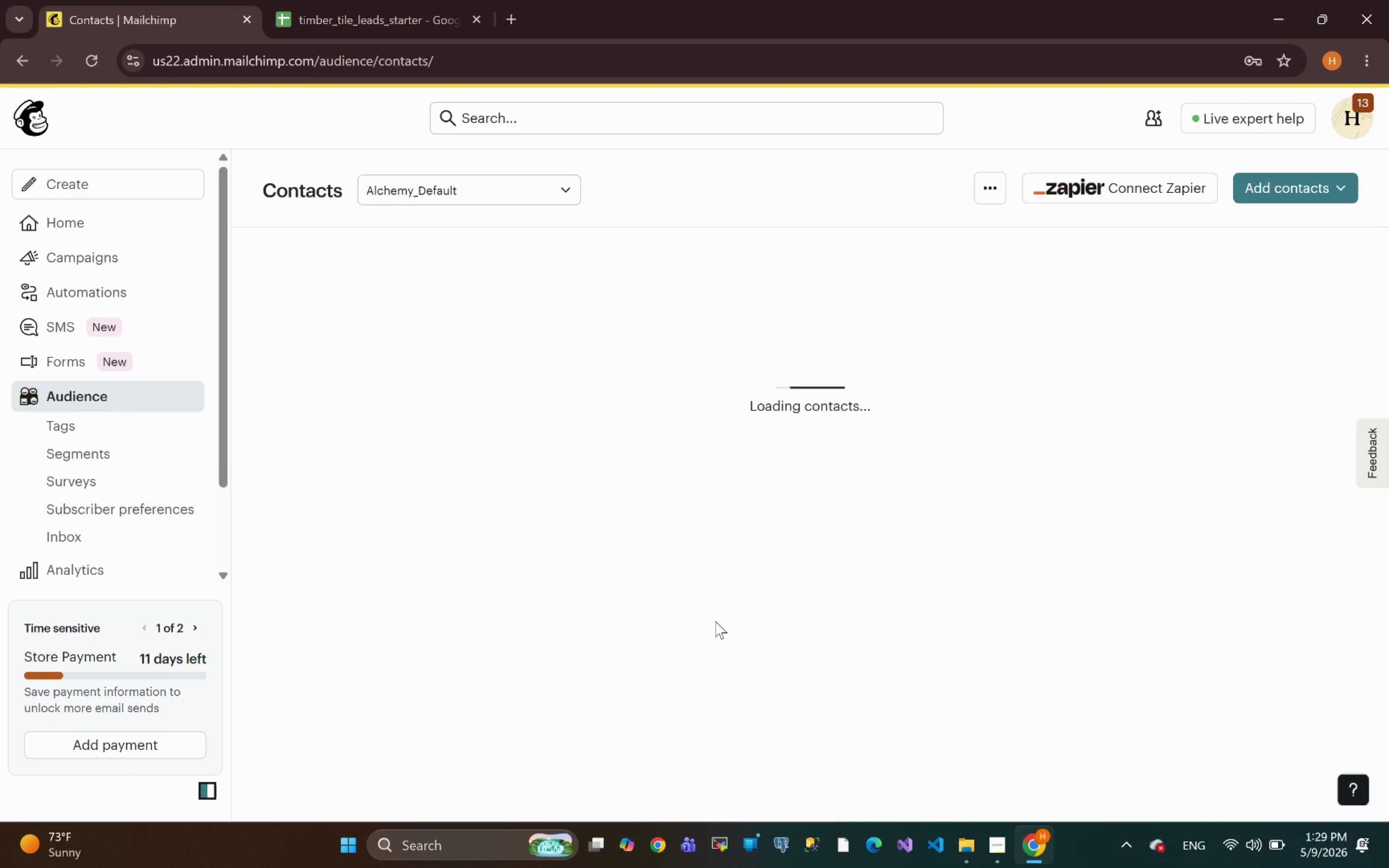 
left_click([500, 257])
 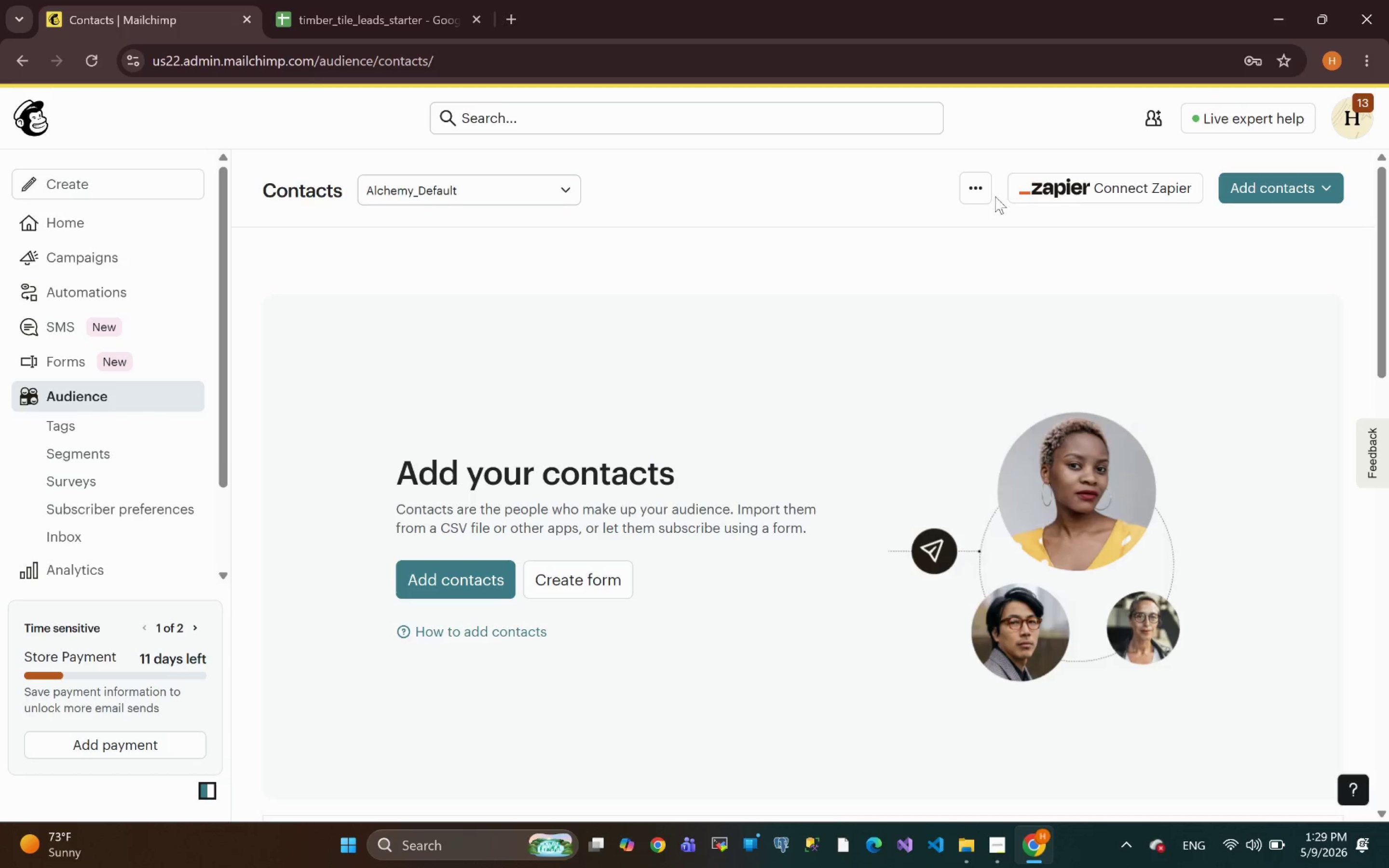 
left_click([971, 186])
 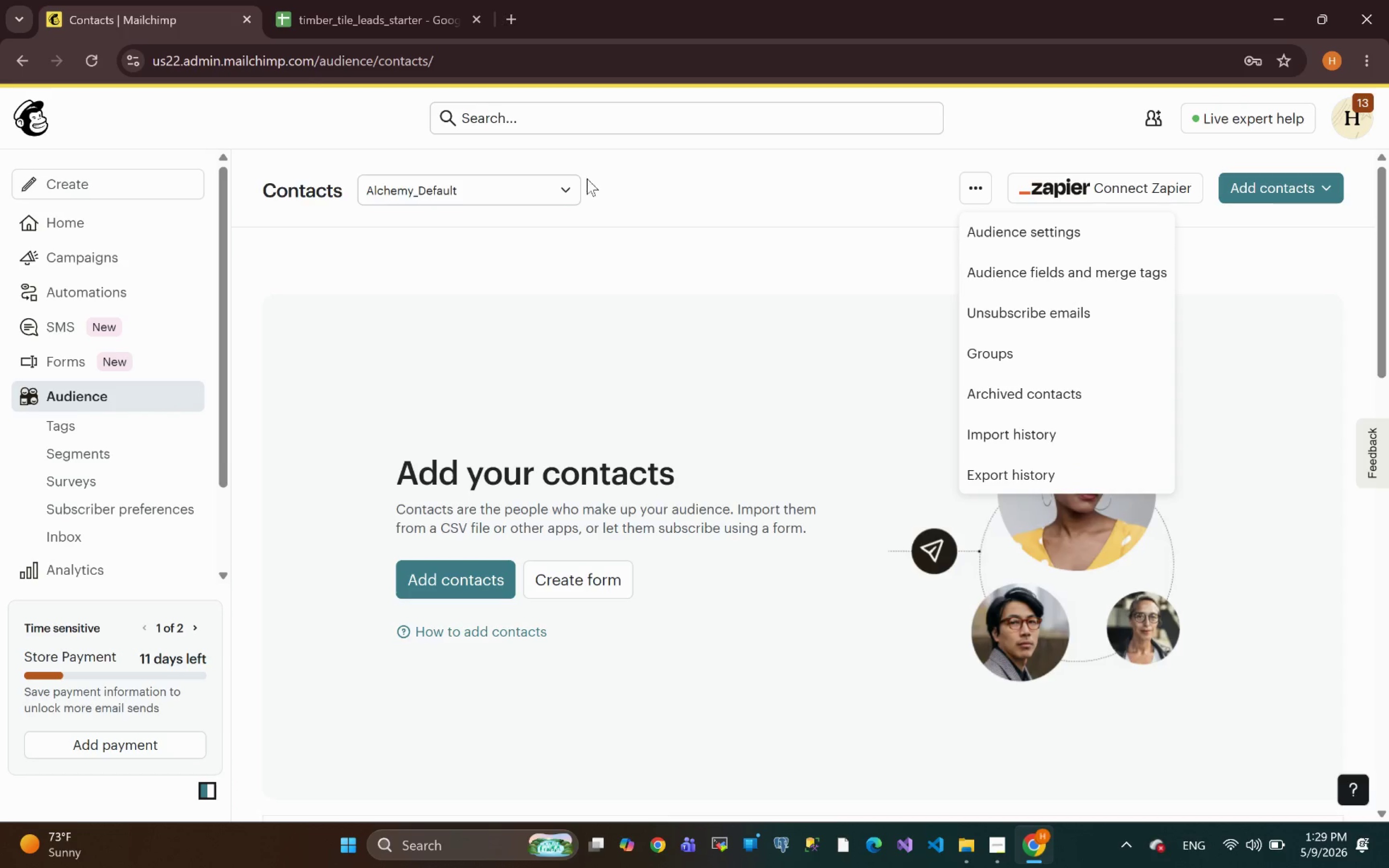 
left_click([442, 189])
 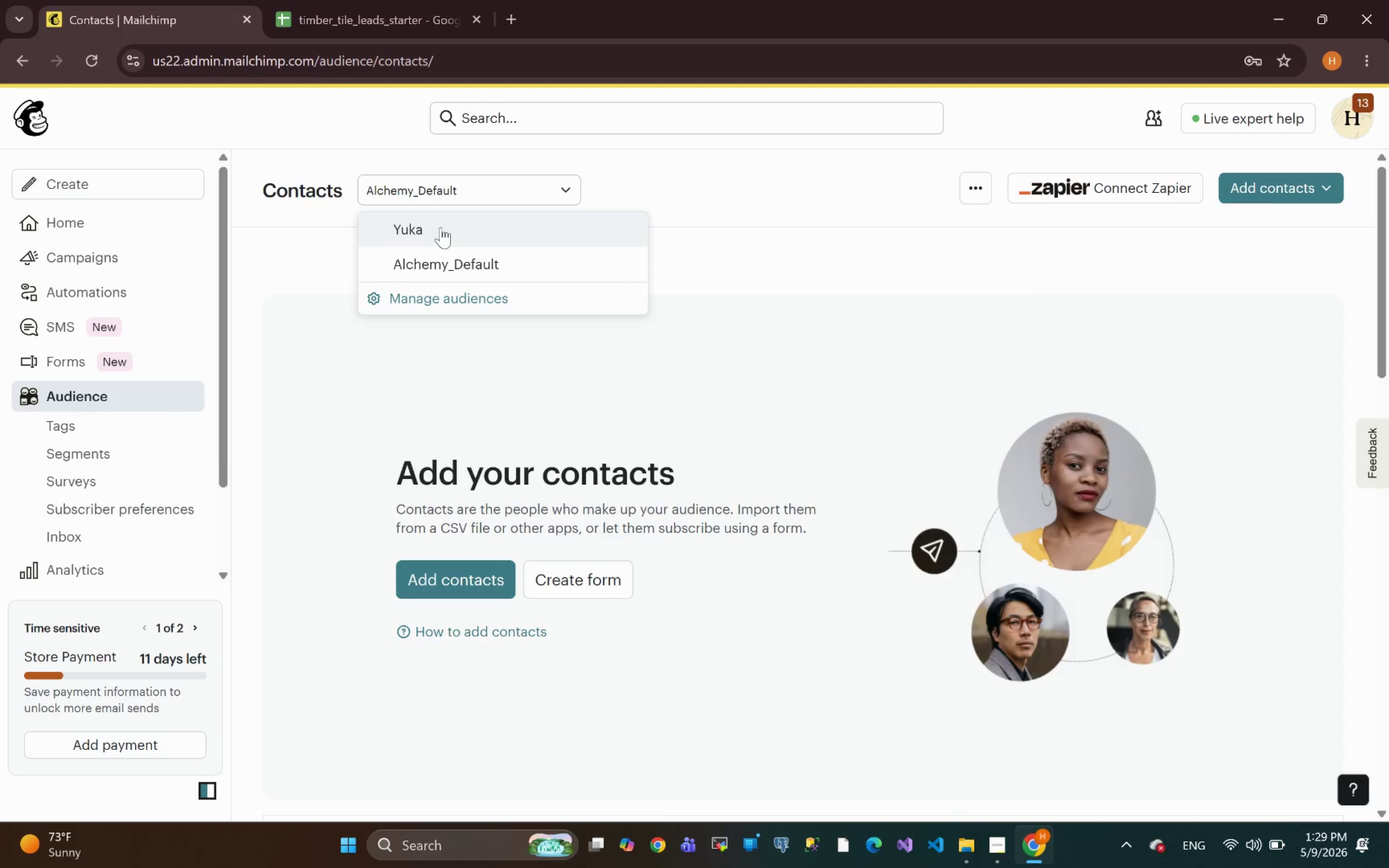 
left_click([440, 227])
 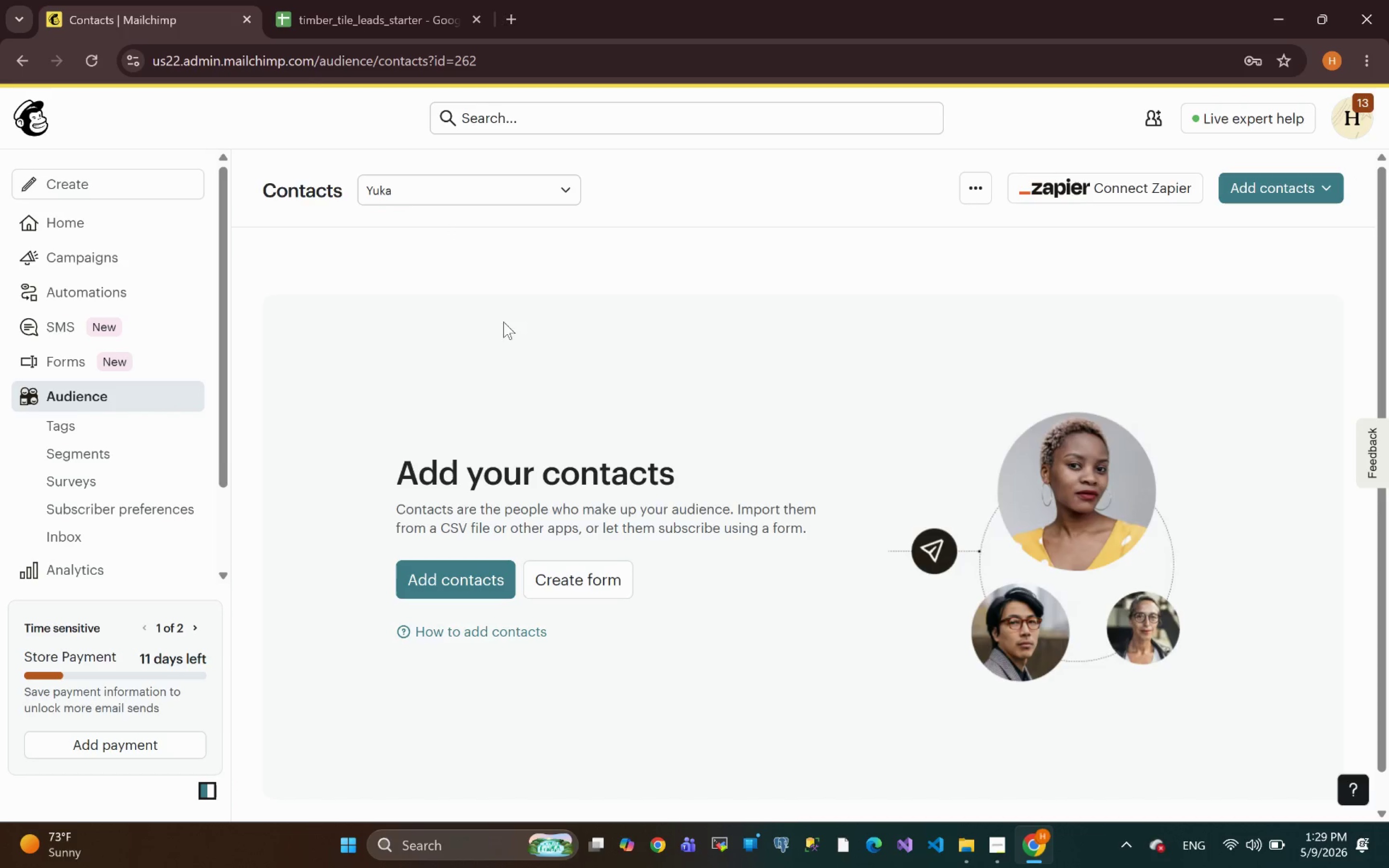 
left_click([435, 192])
 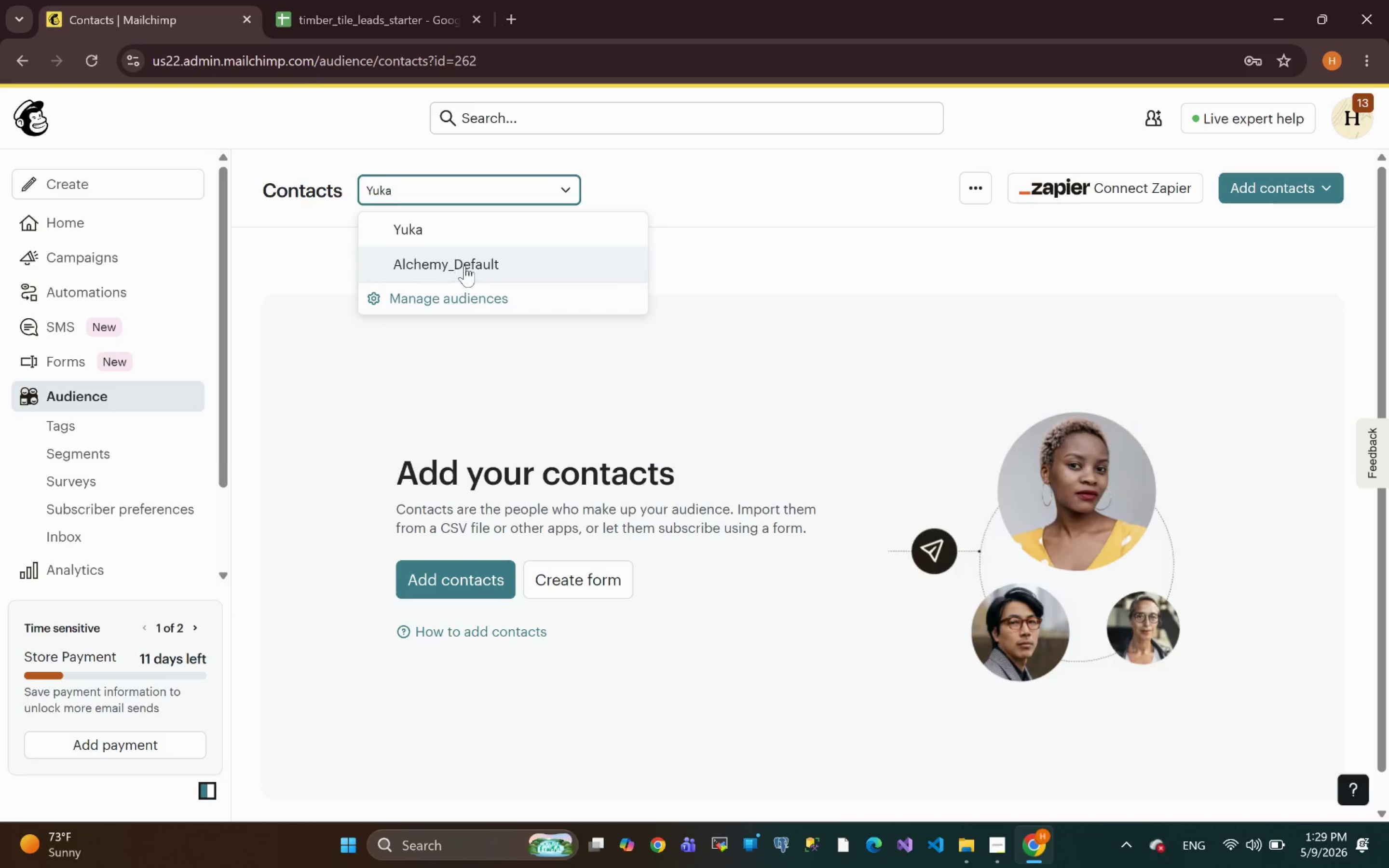 
left_click([452, 258])
 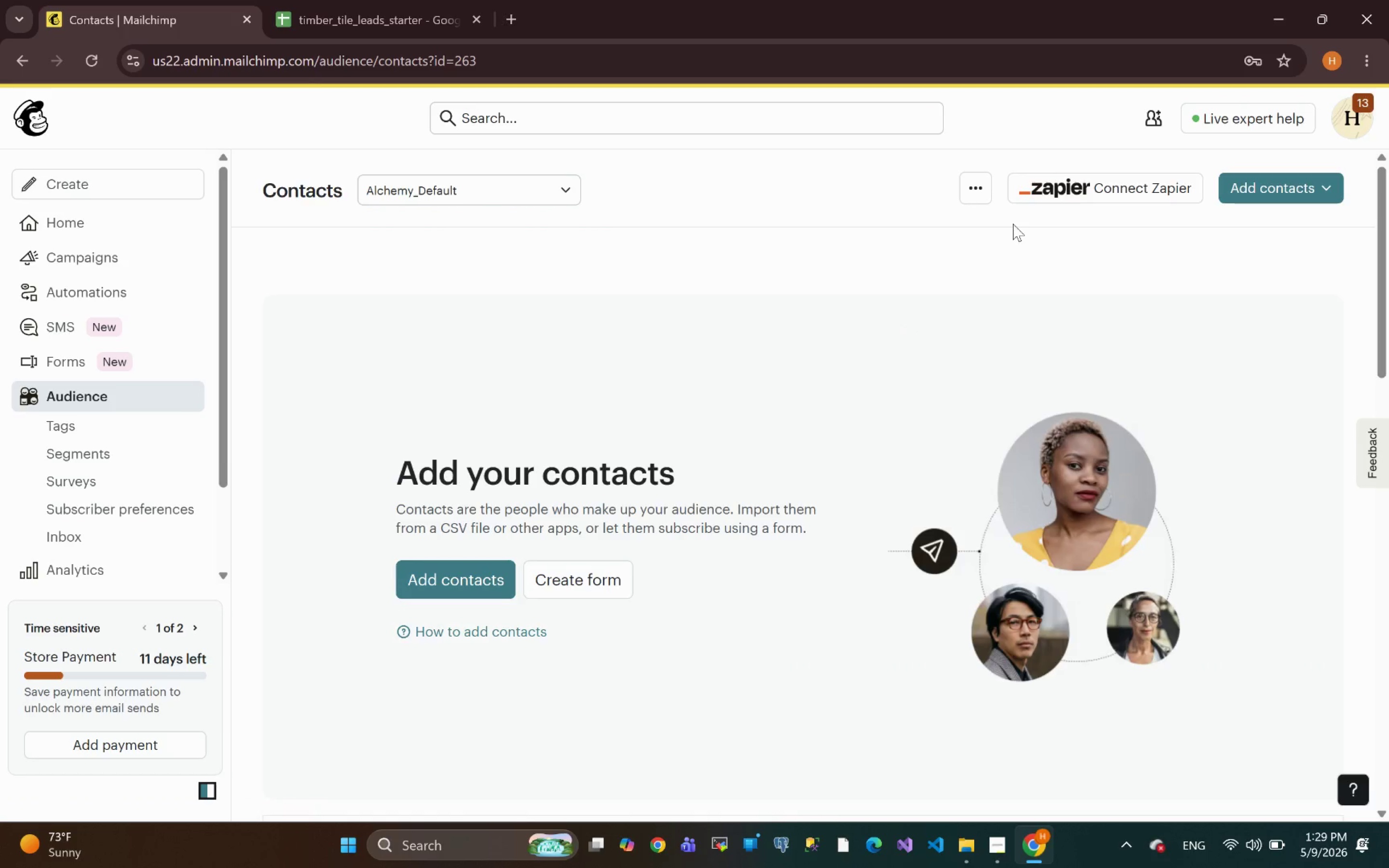 
wait(7.56)
 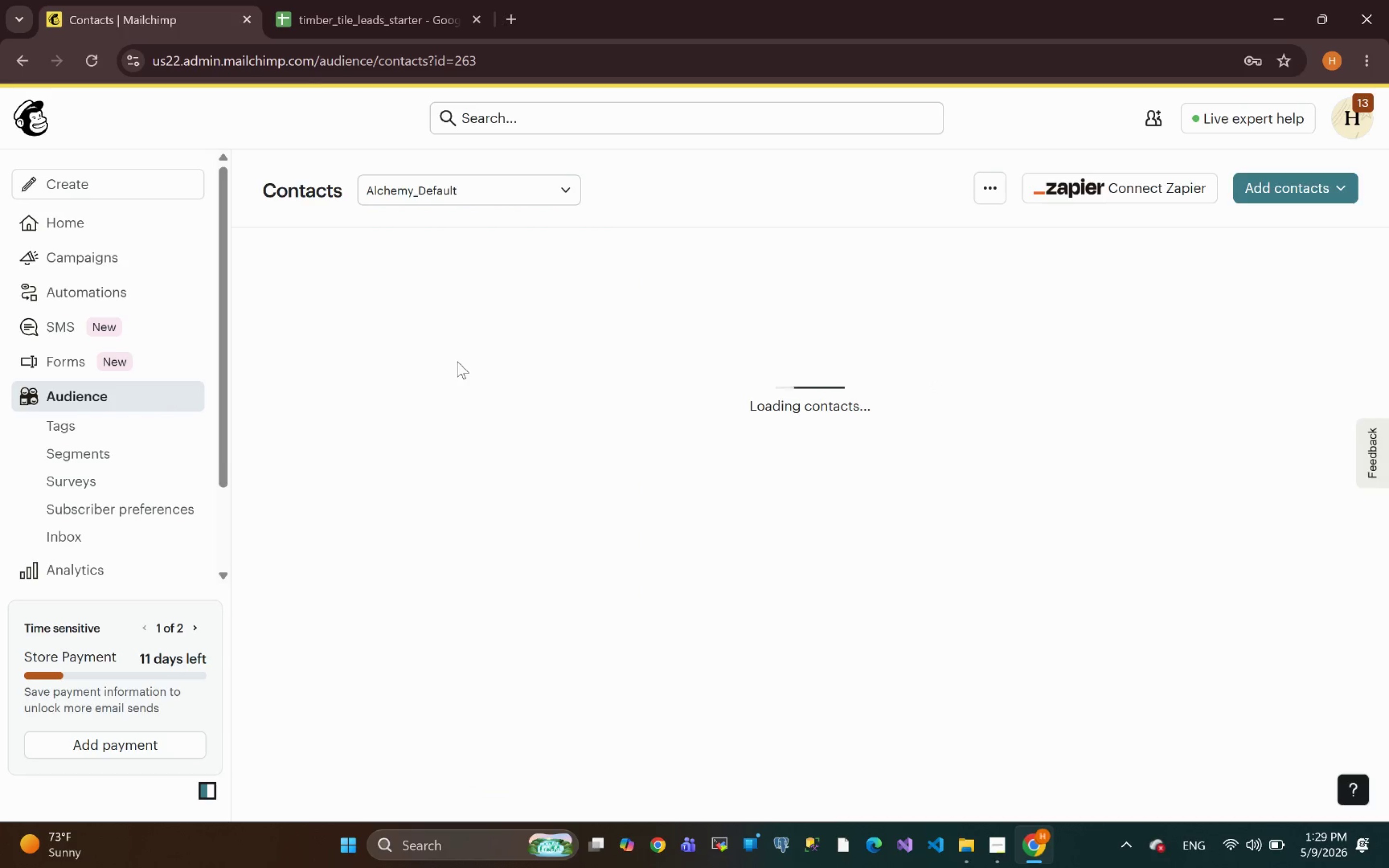 
left_click([970, 175])
 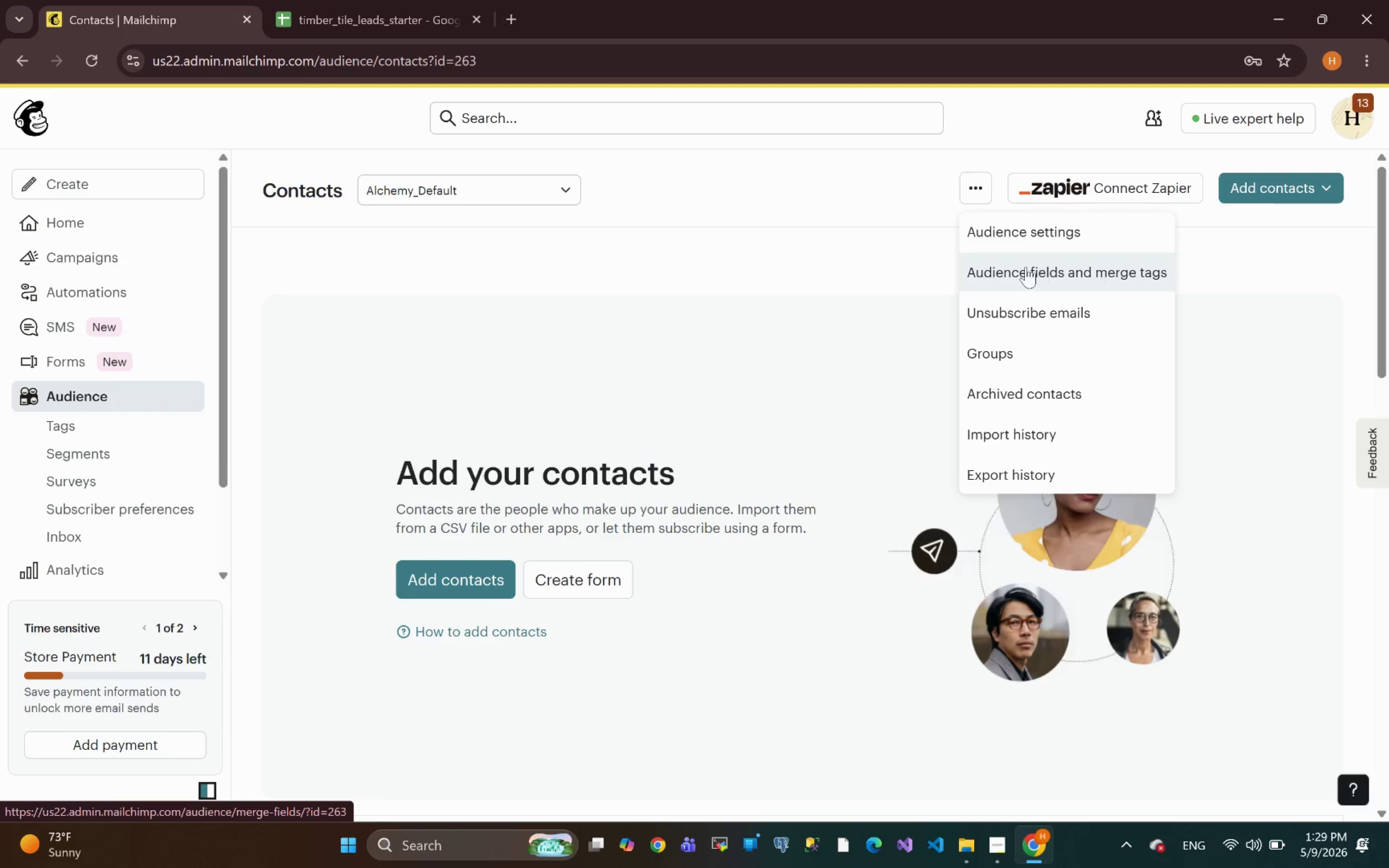 
wait(8.7)
 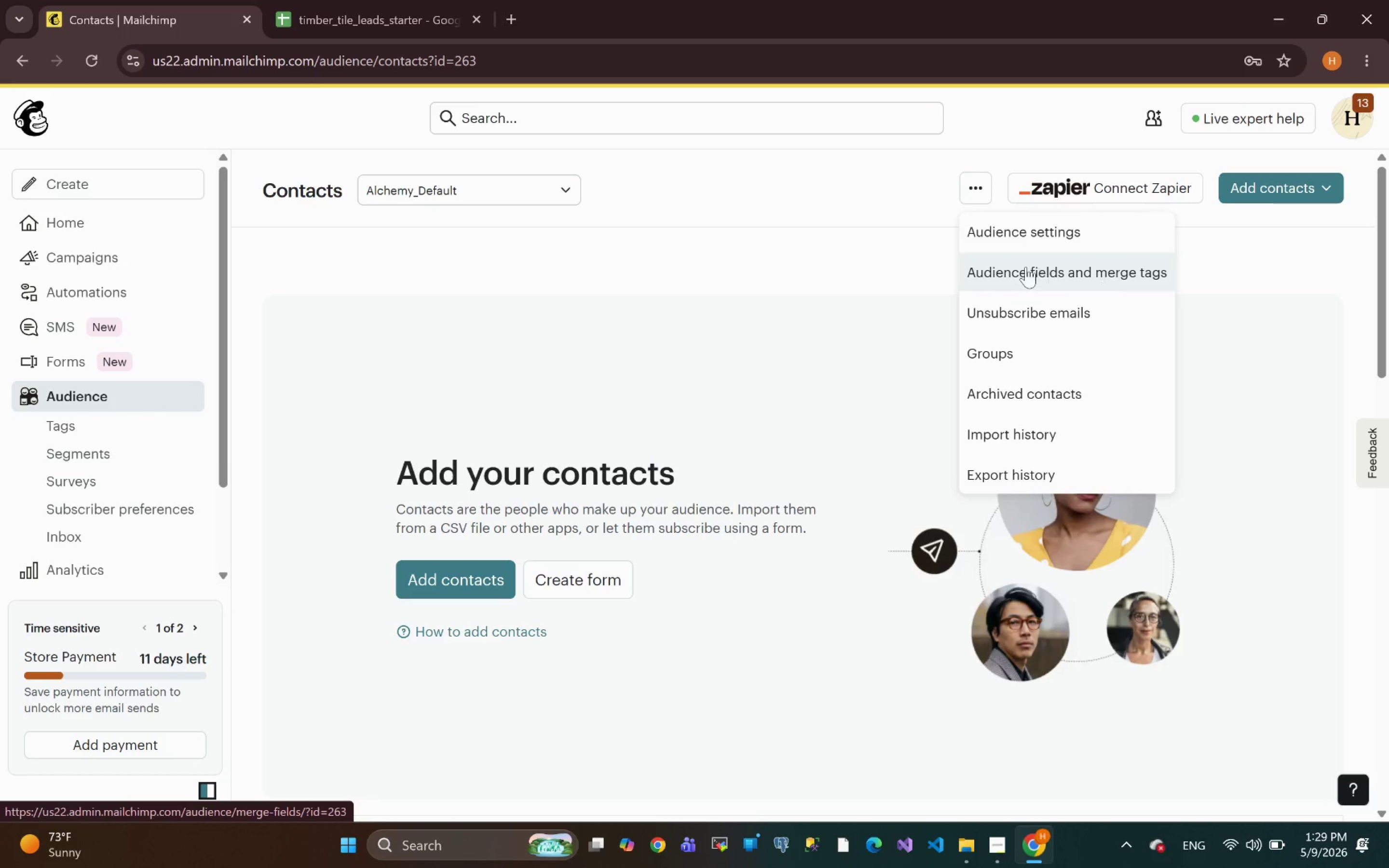 
left_click([1048, 283])
 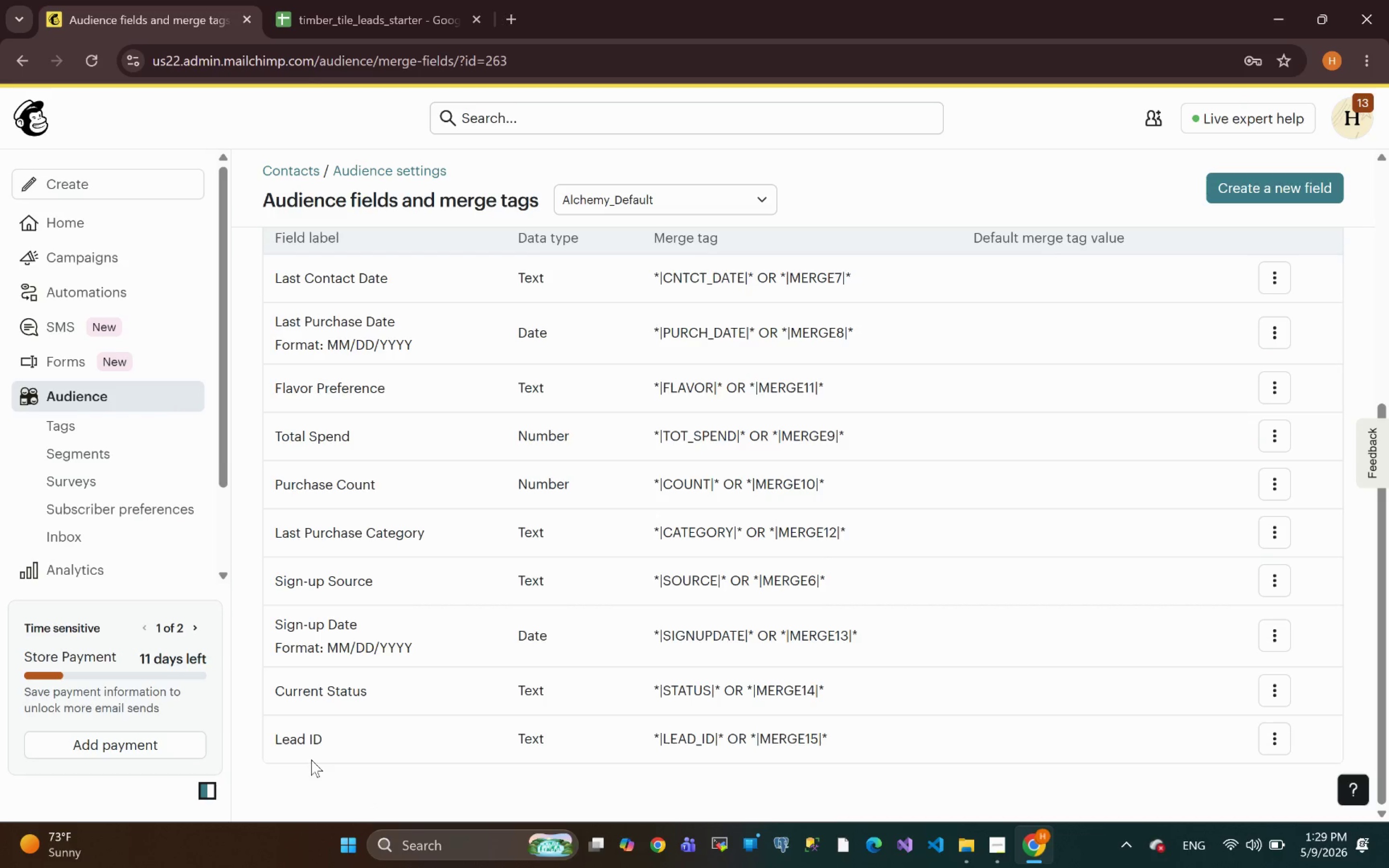 
wait(8.6)
 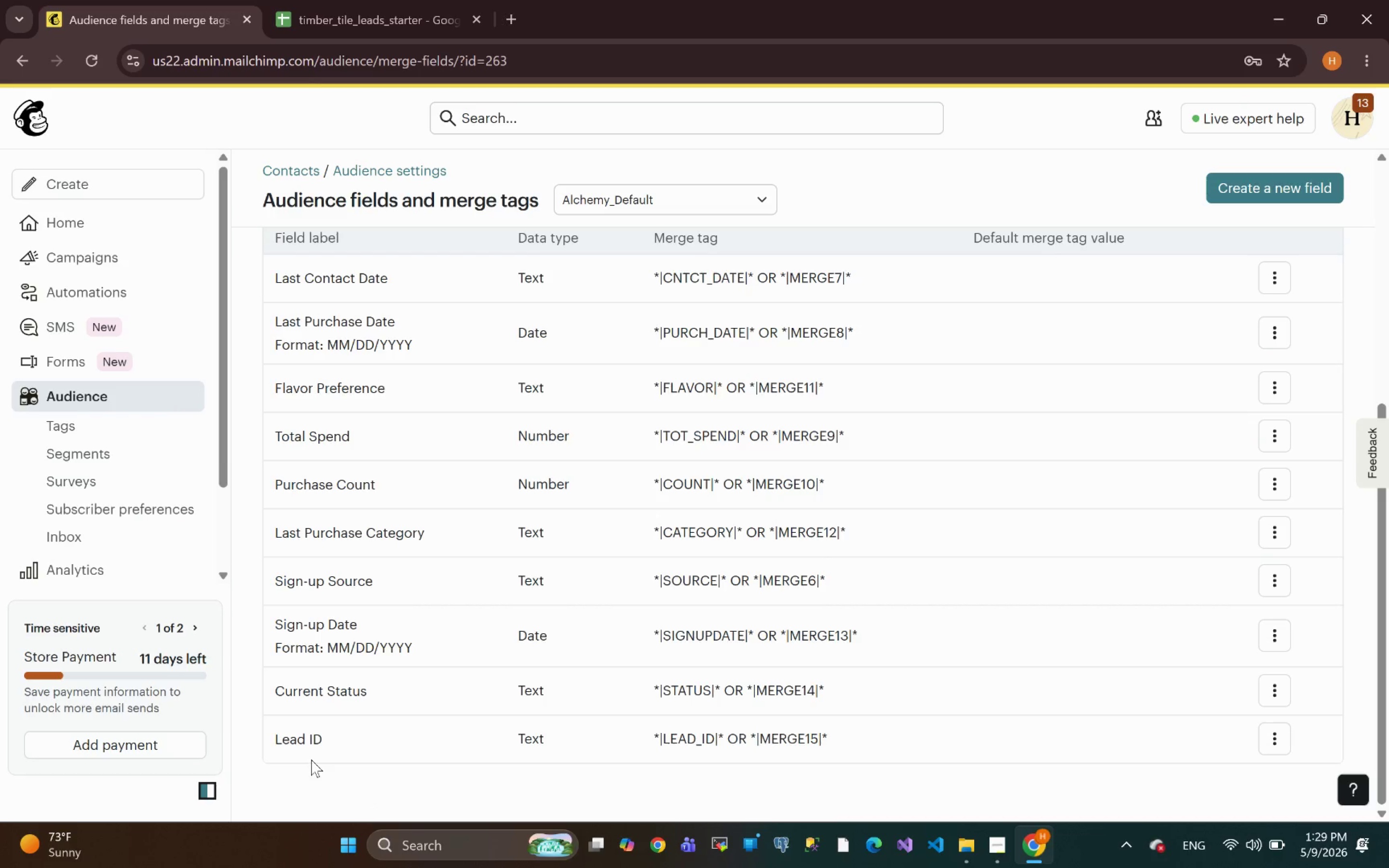 
left_click([1282, 741])
 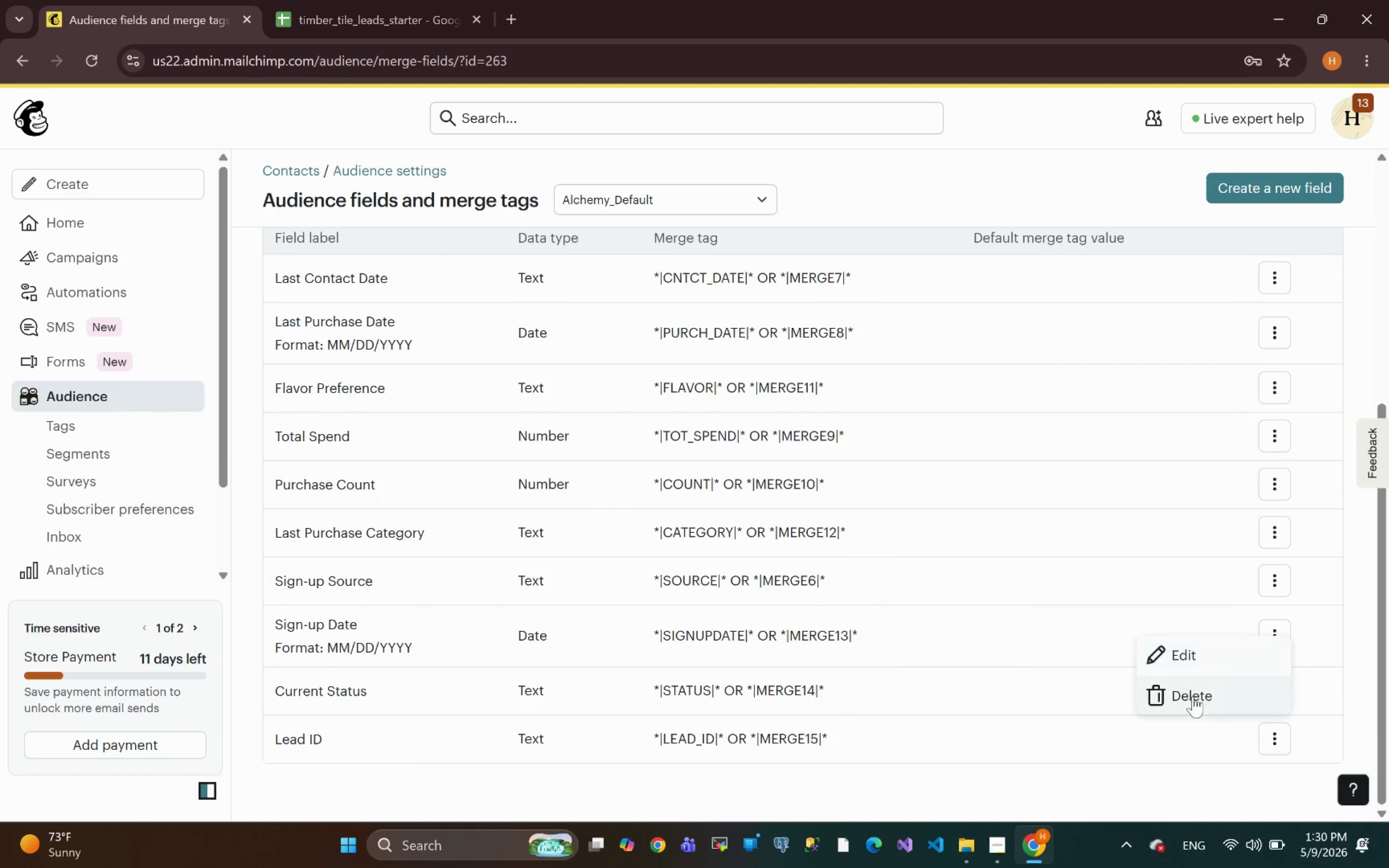 
left_click([1193, 701])
 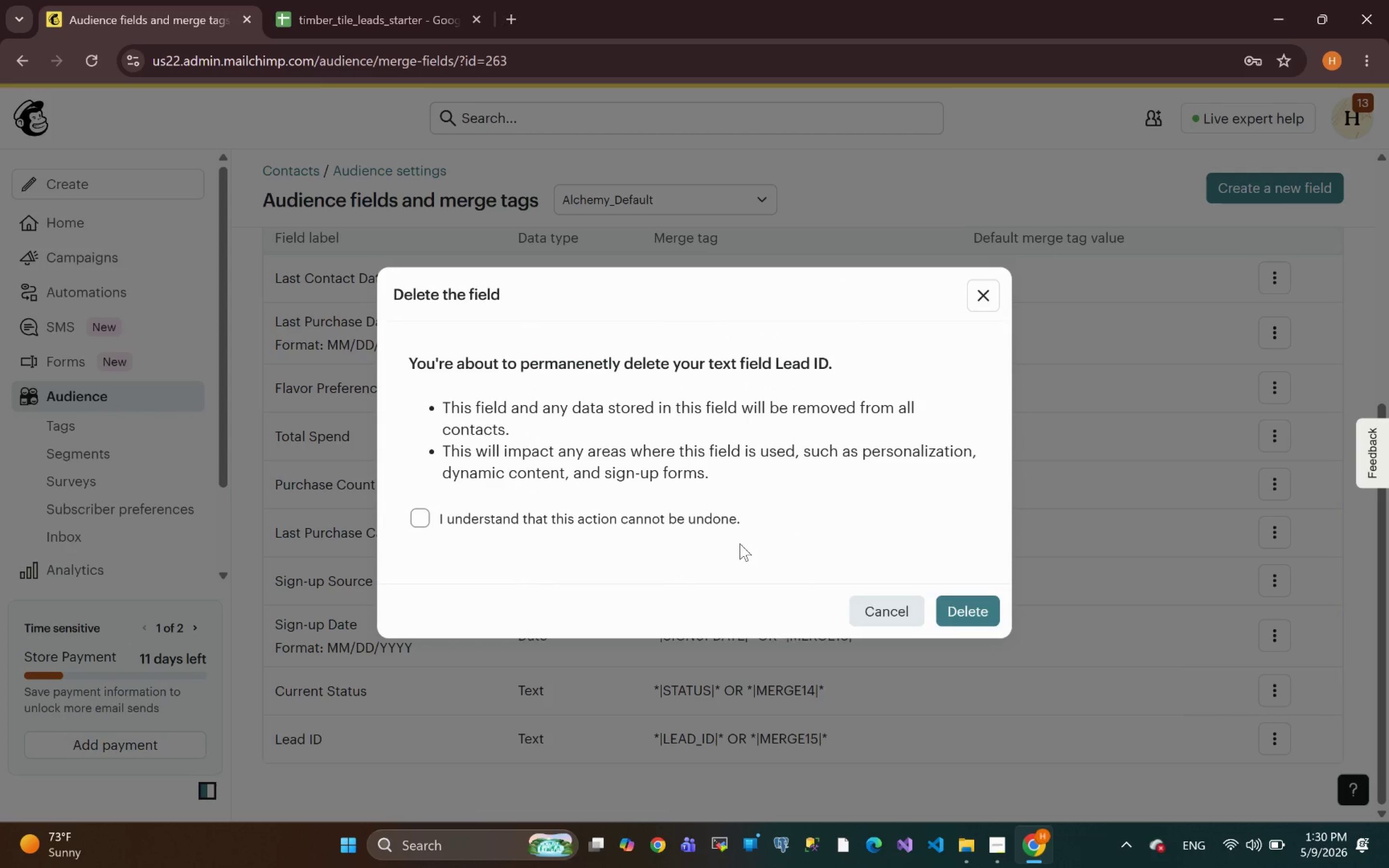 
left_click([704, 515])
 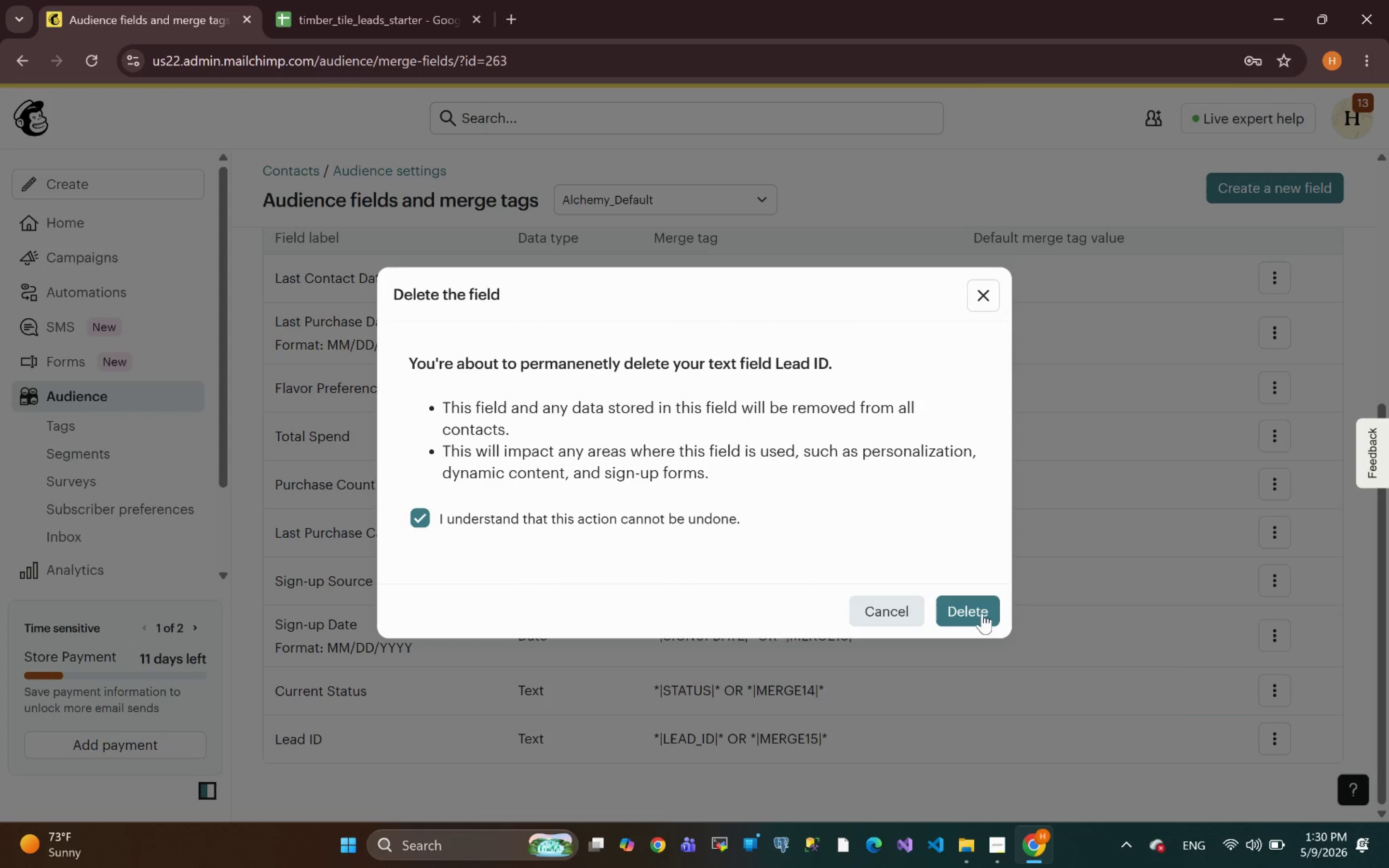 
left_click([982, 613])
 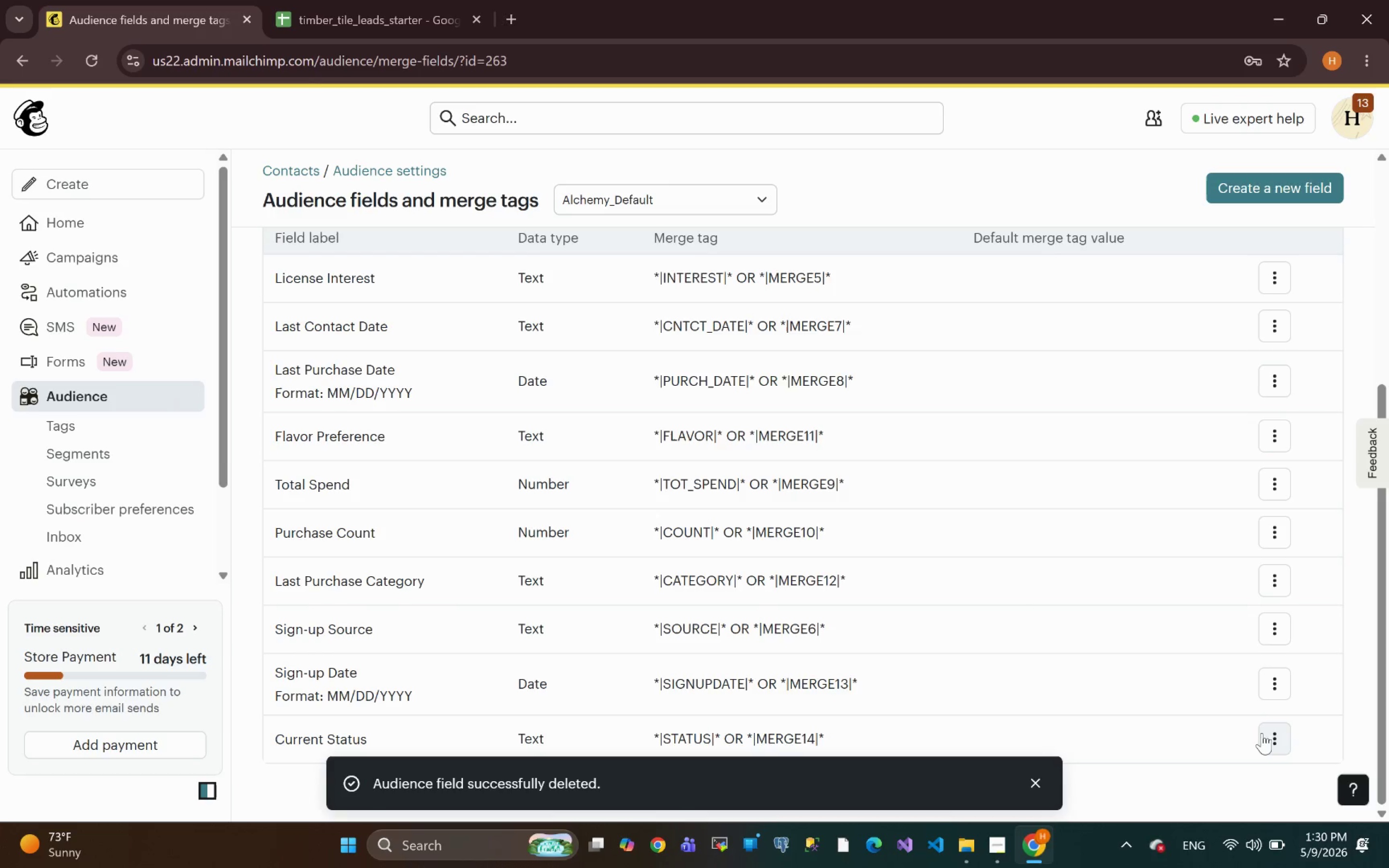 
left_click([1265, 735])
 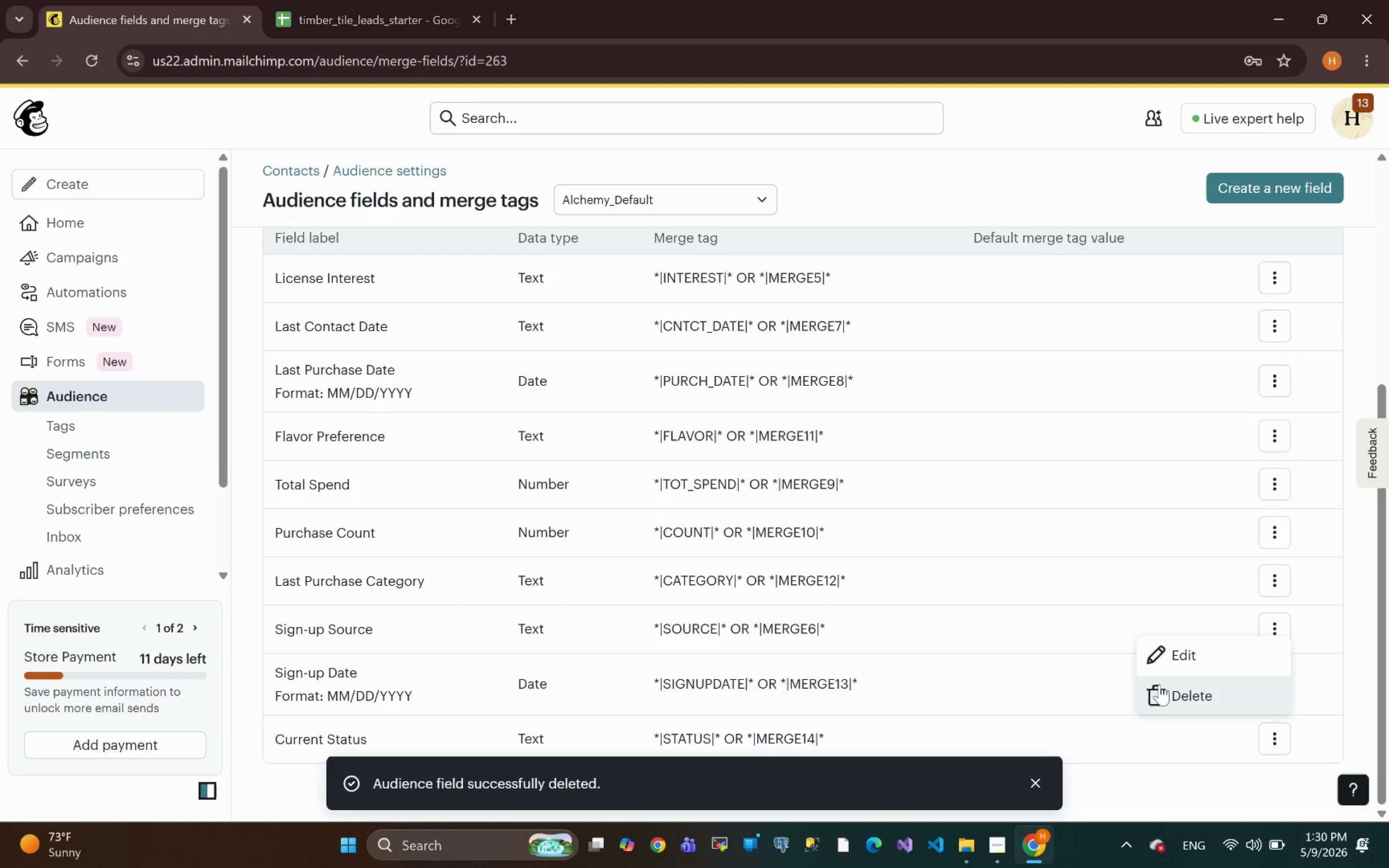 
left_click([1186, 697])
 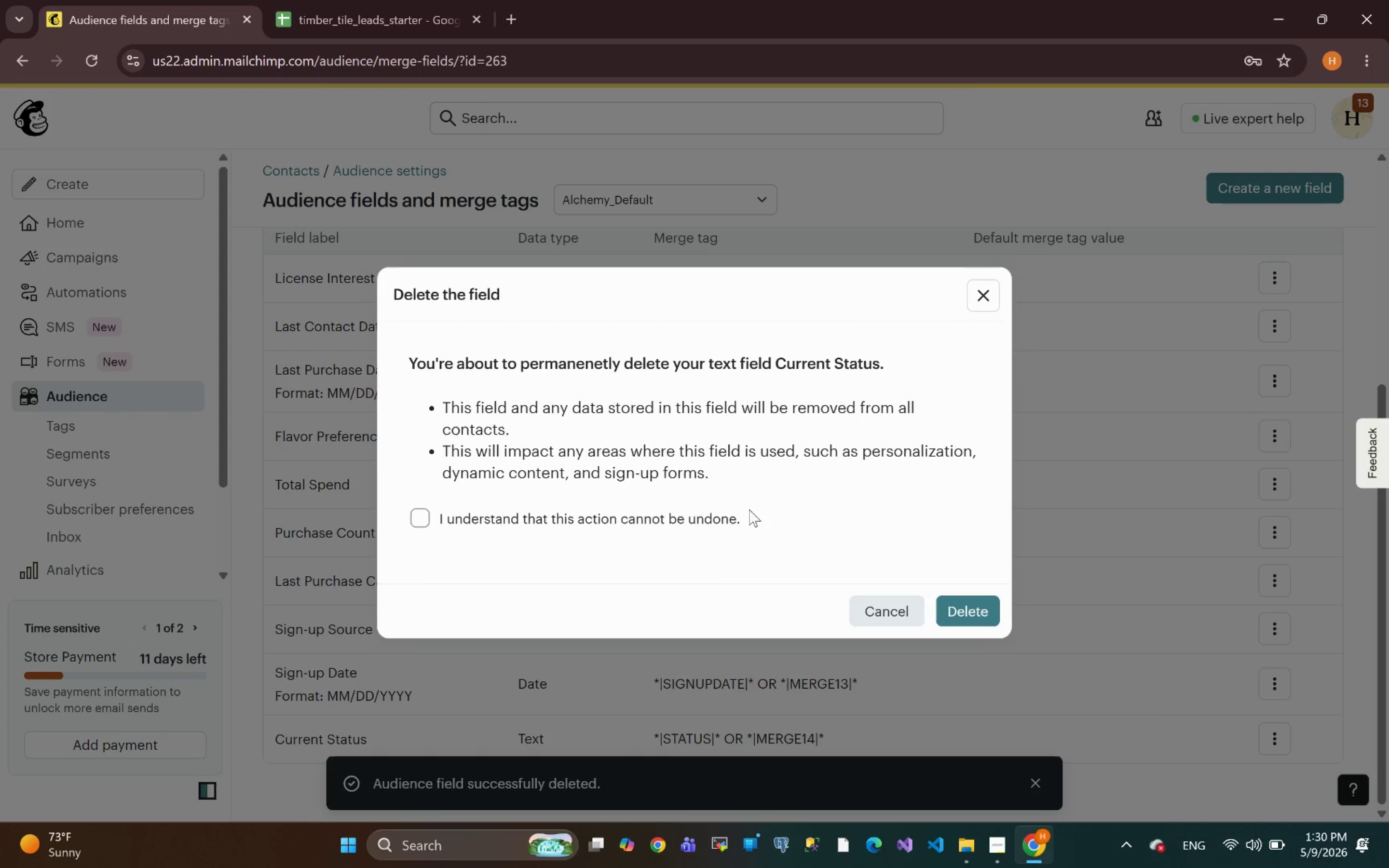 
left_click([710, 513])
 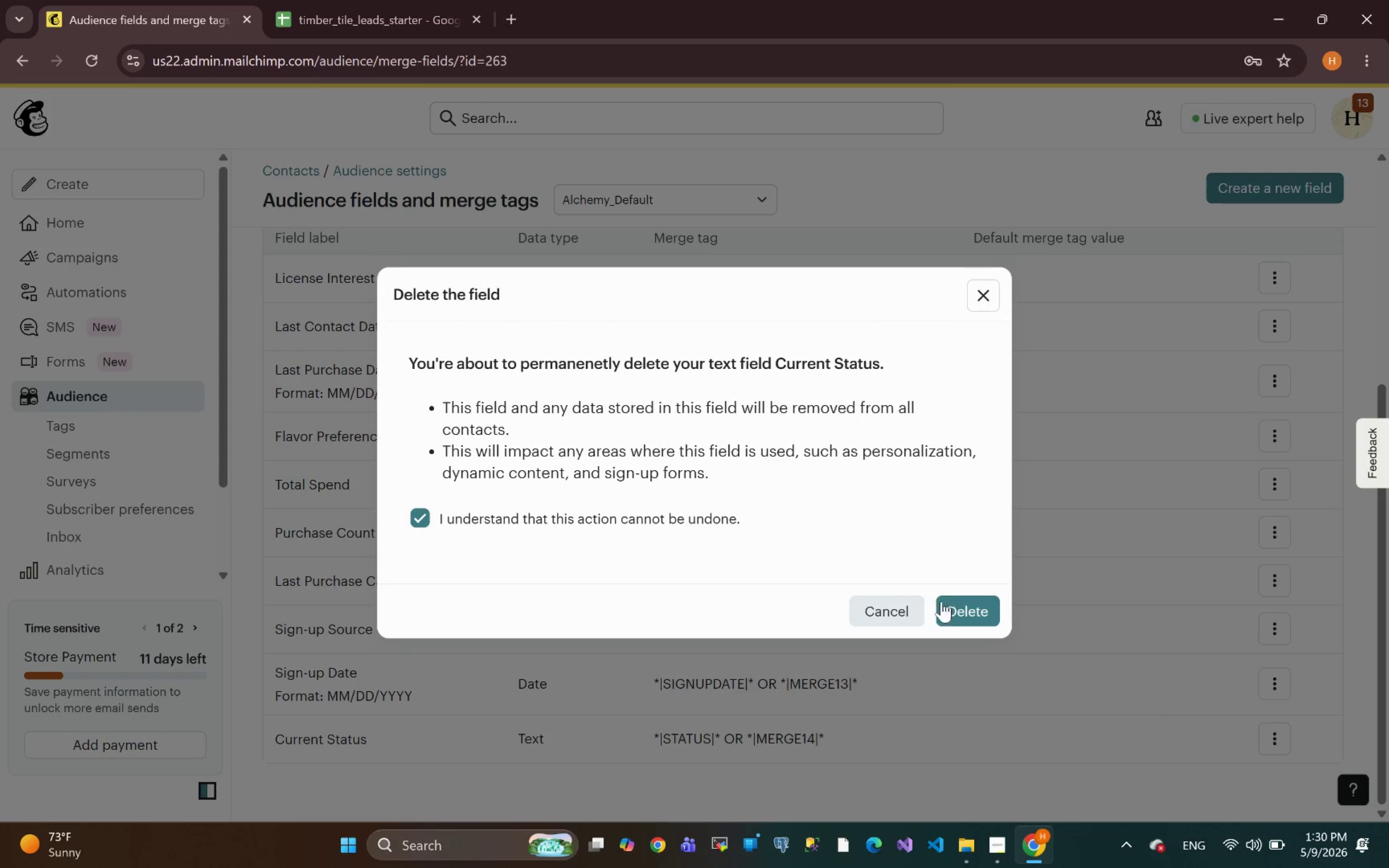 
left_click([969, 612])
 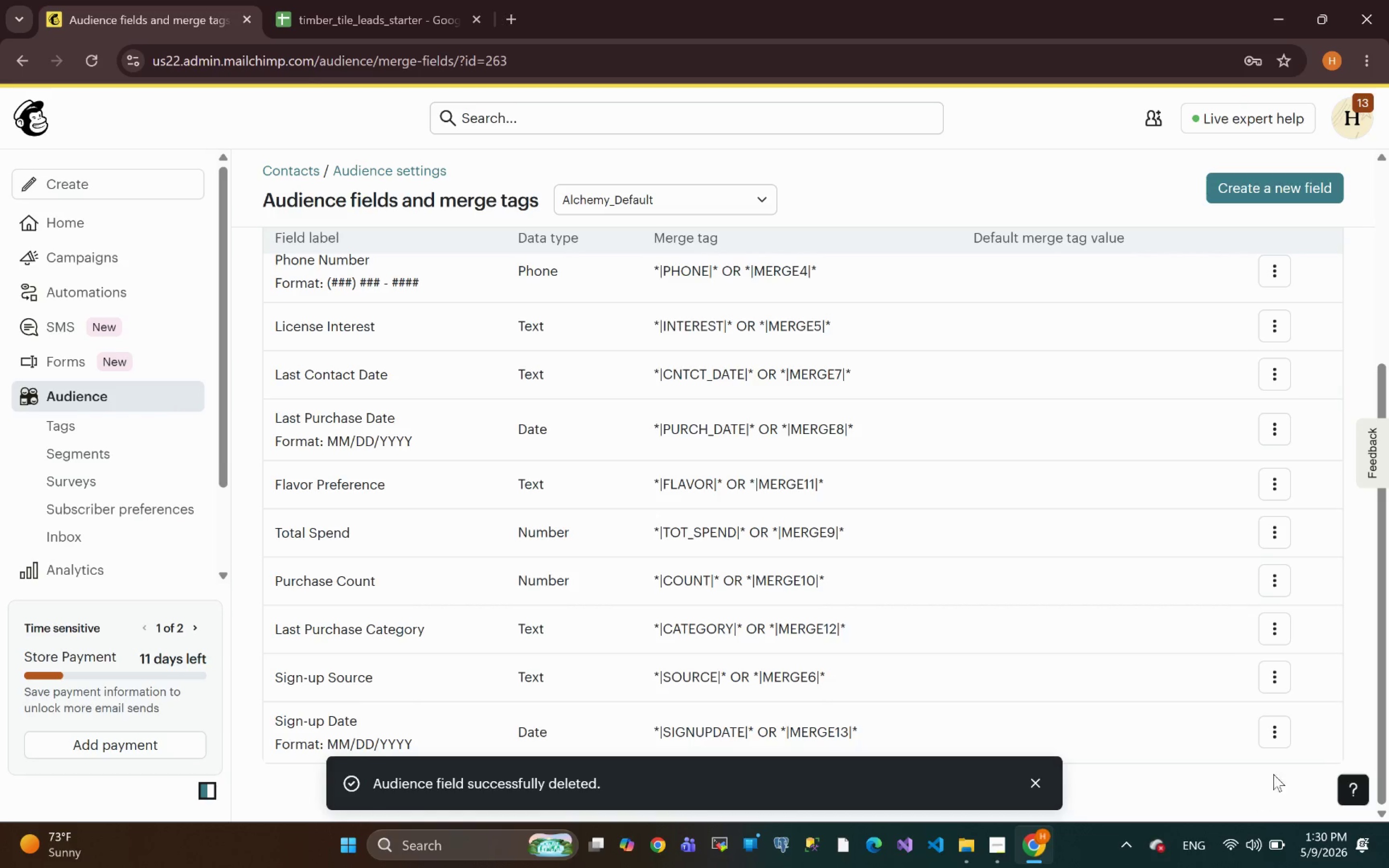 
left_click([1273, 735])
 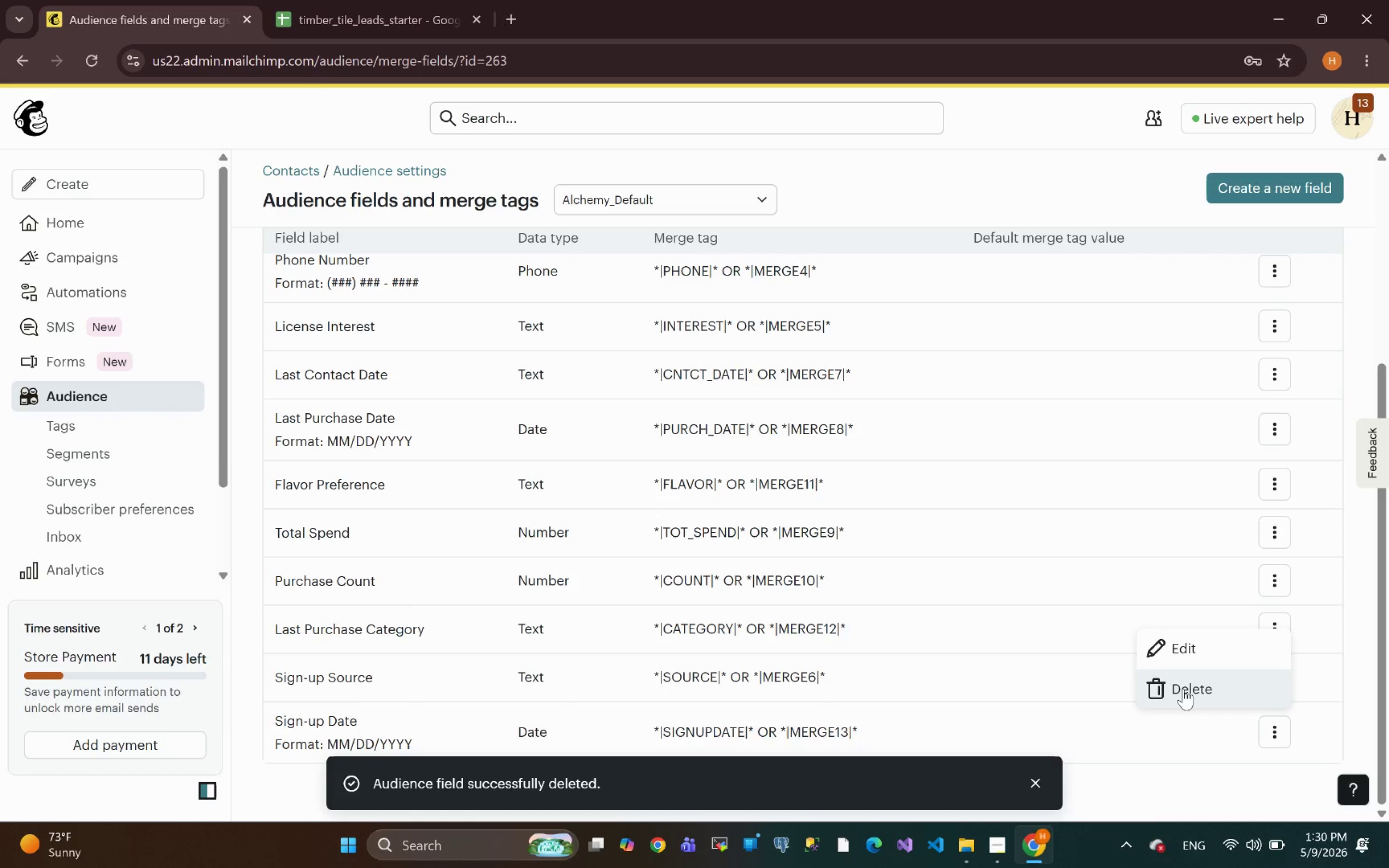 
left_click([1183, 689])
 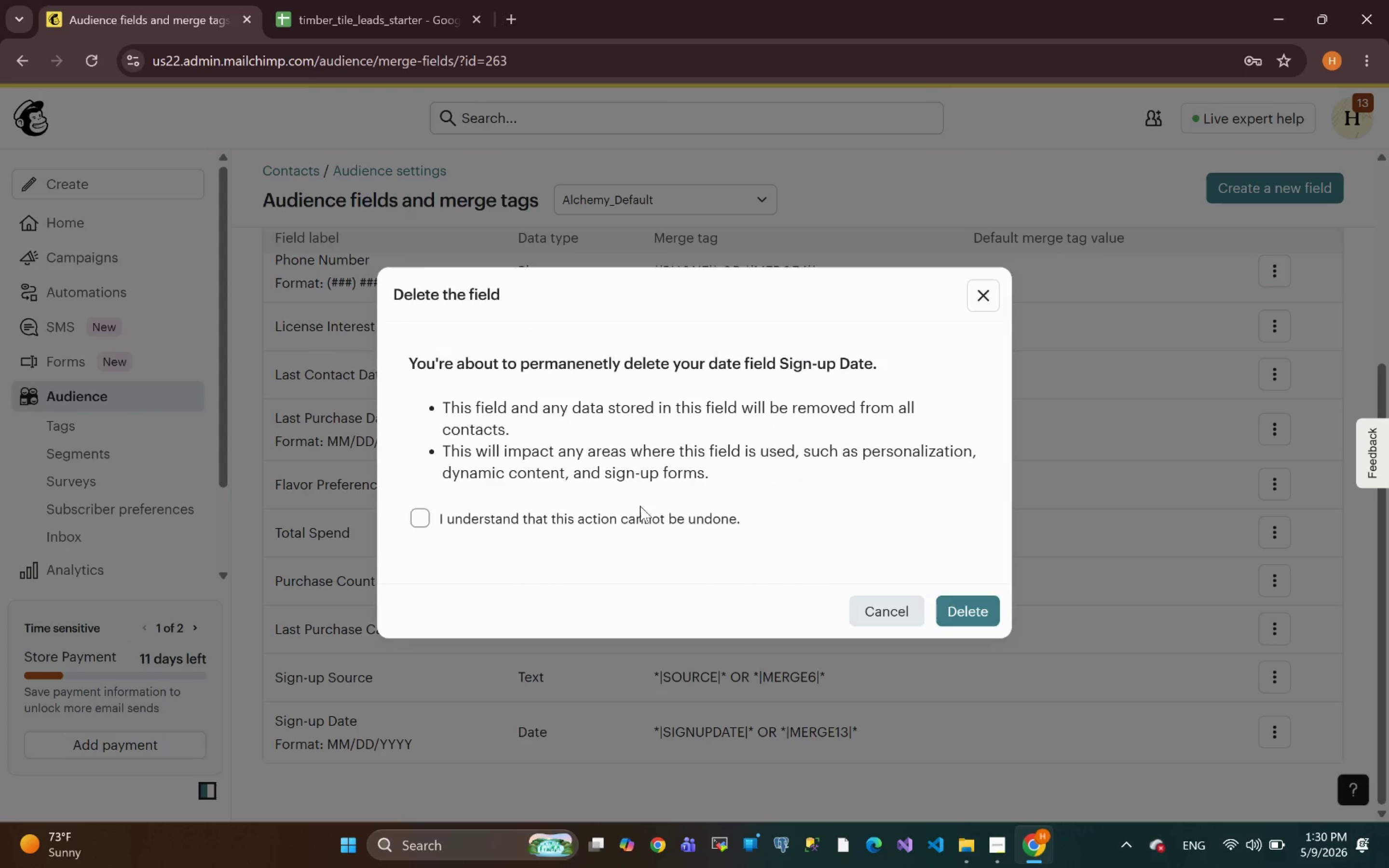 
left_click([649, 518])
 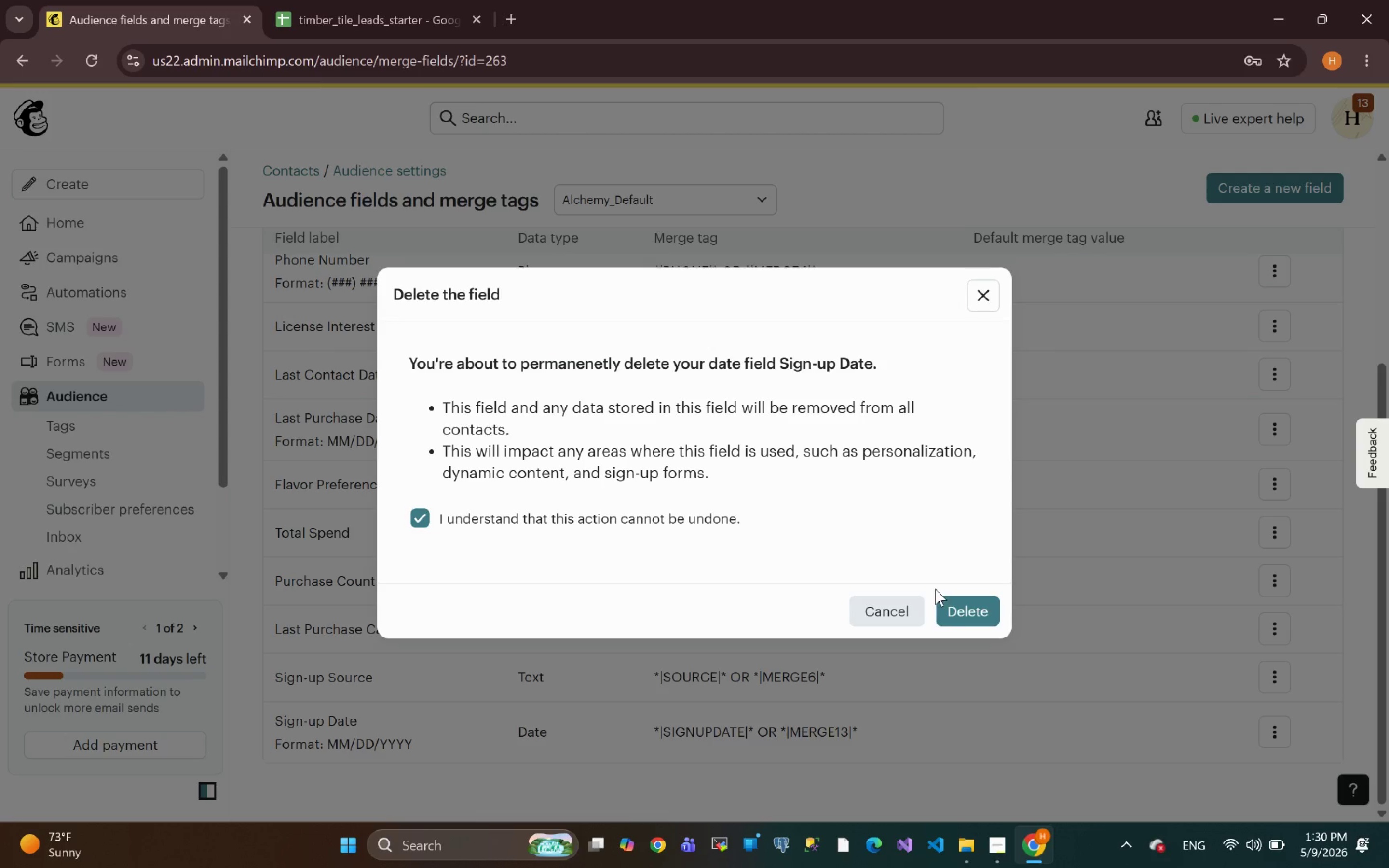 
left_click([960, 619])
 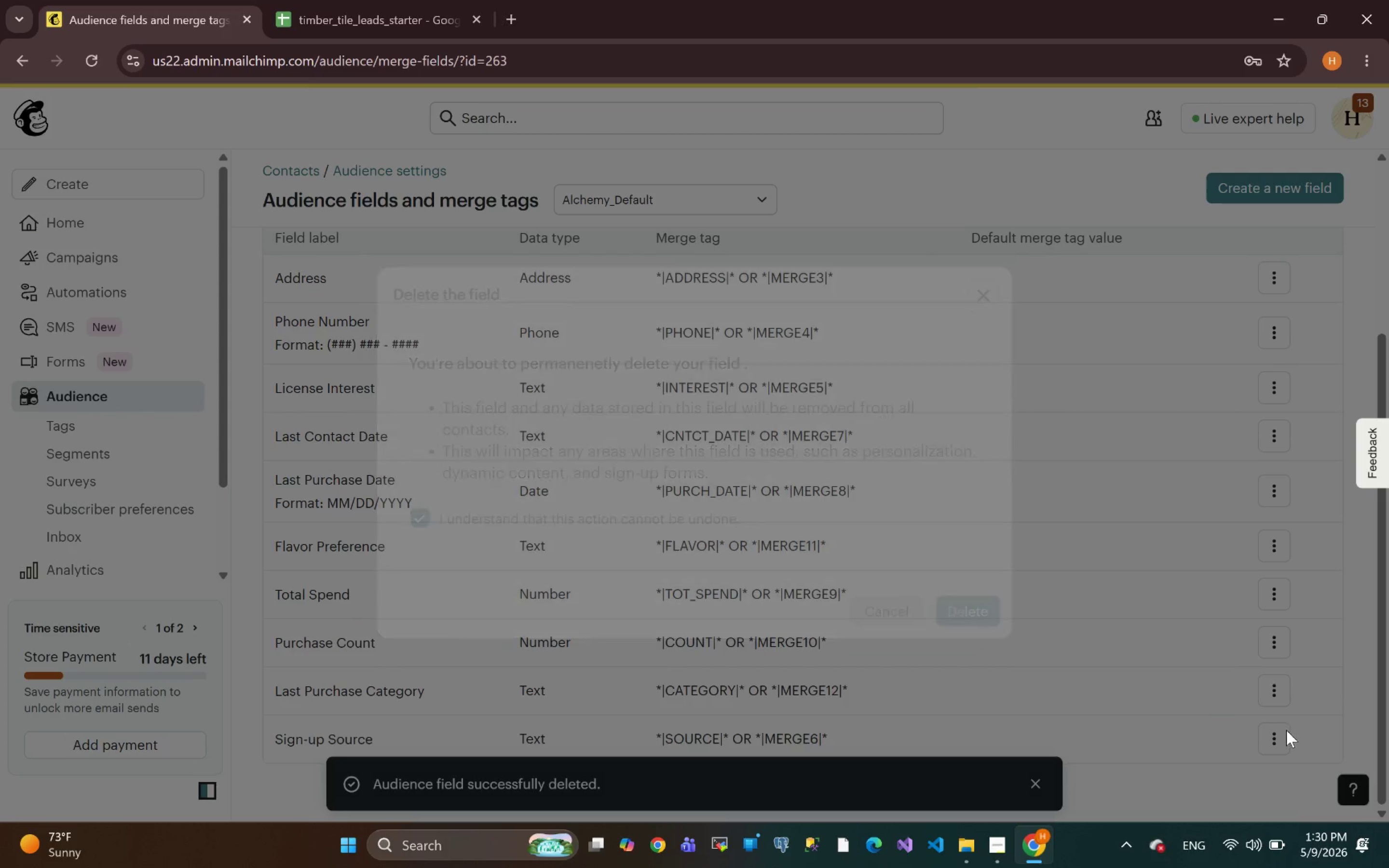 
left_click([1274, 740])
 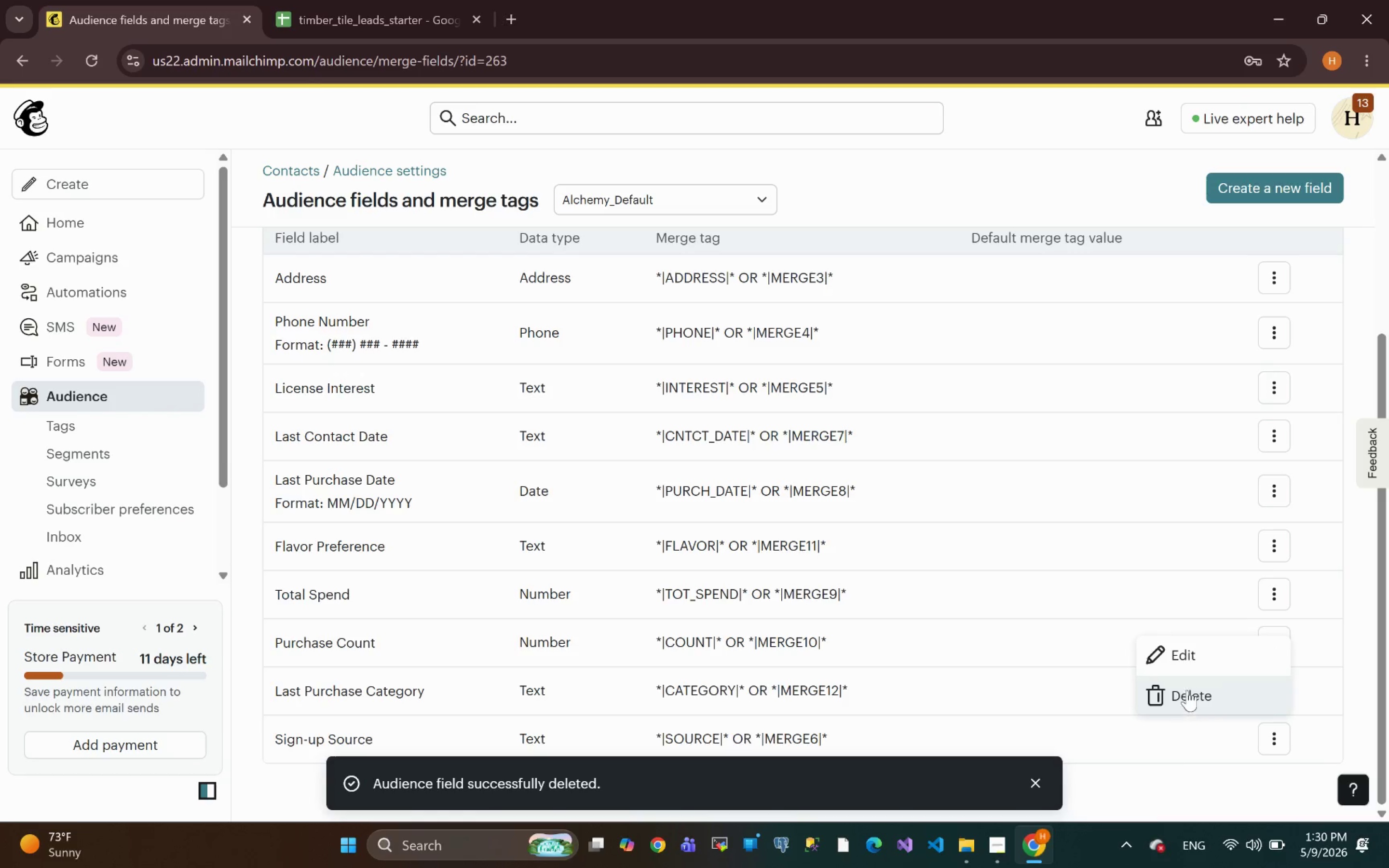 
left_click([1196, 700])
 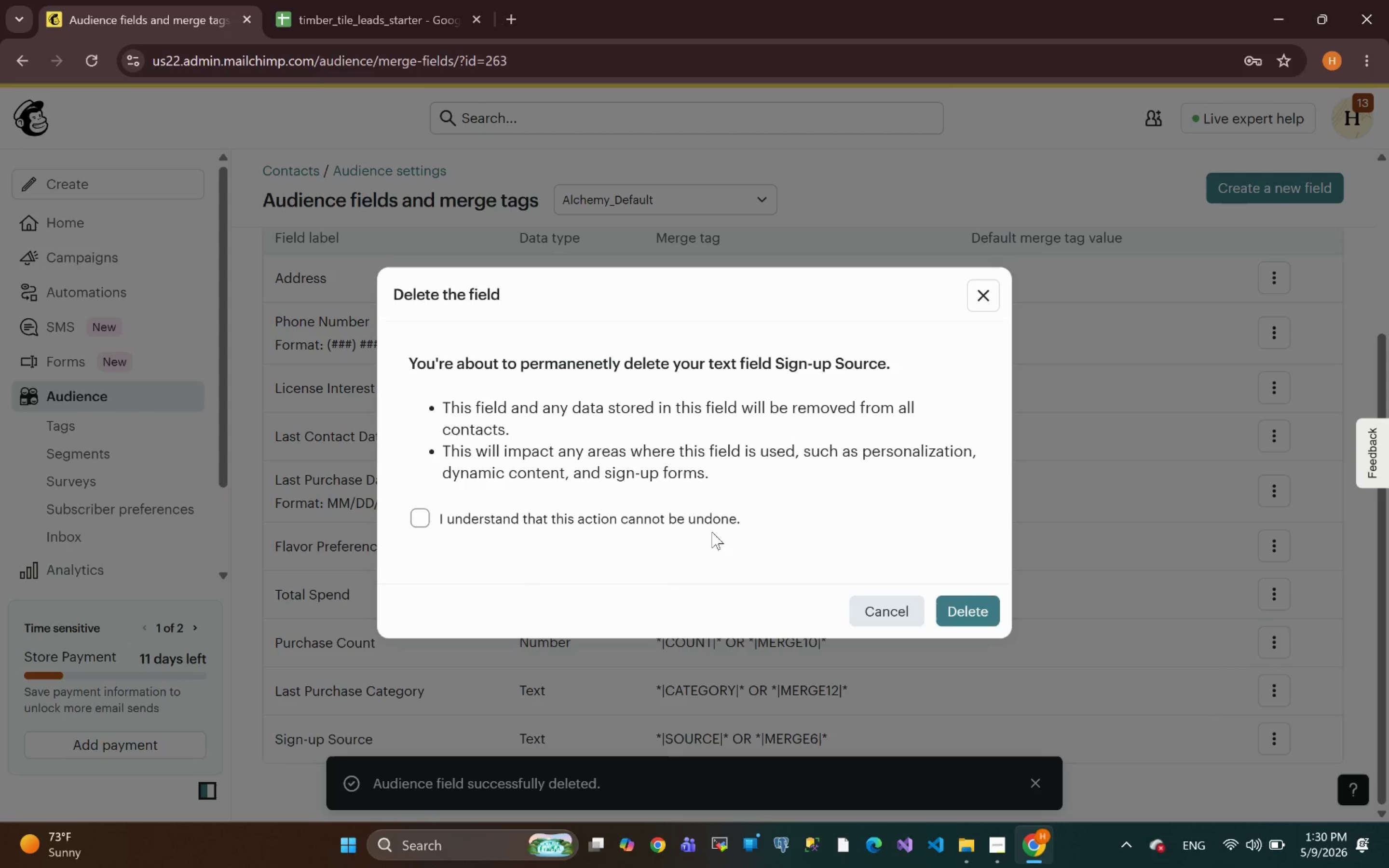 
left_click([705, 518])
 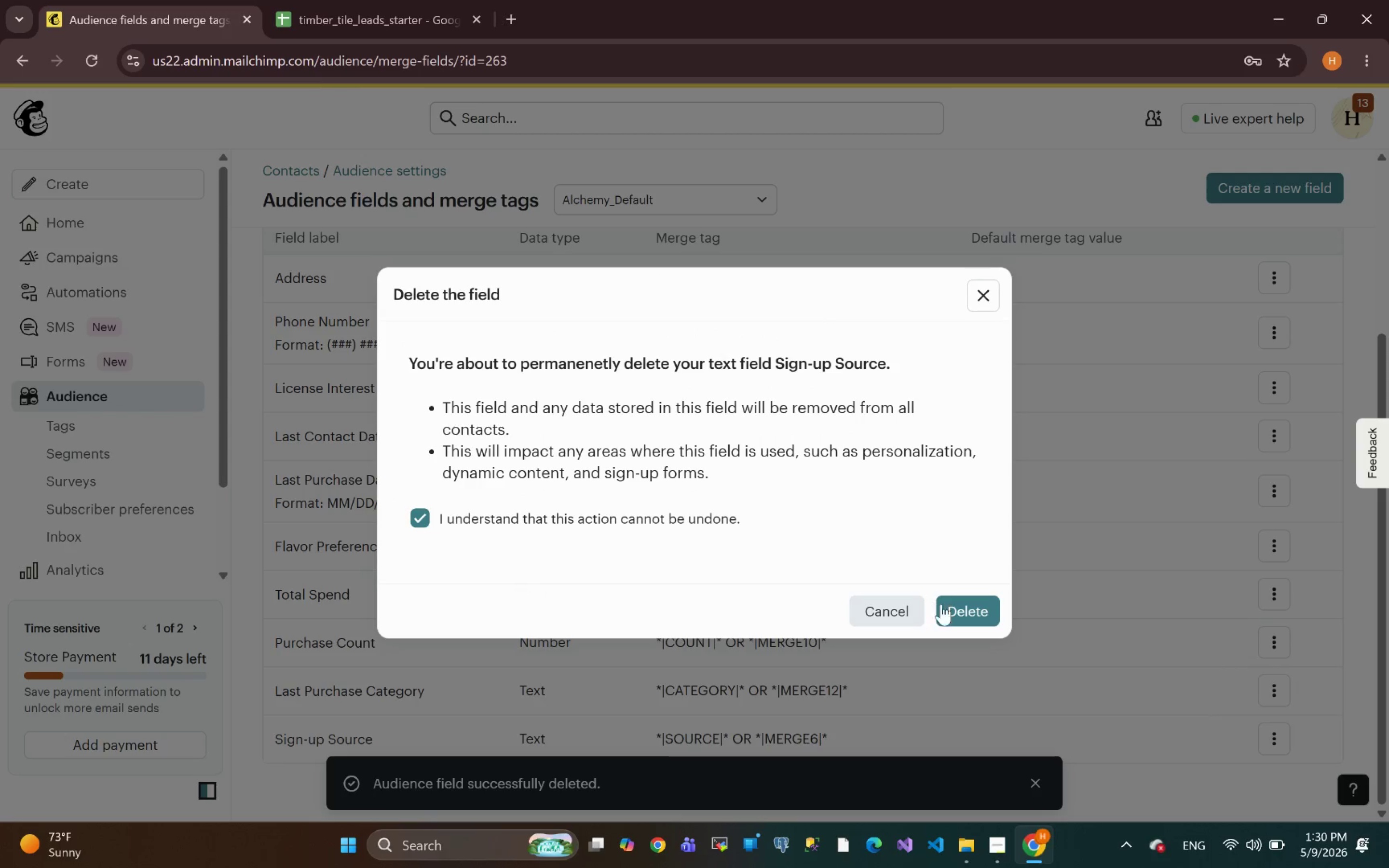 
left_click([975, 607])
 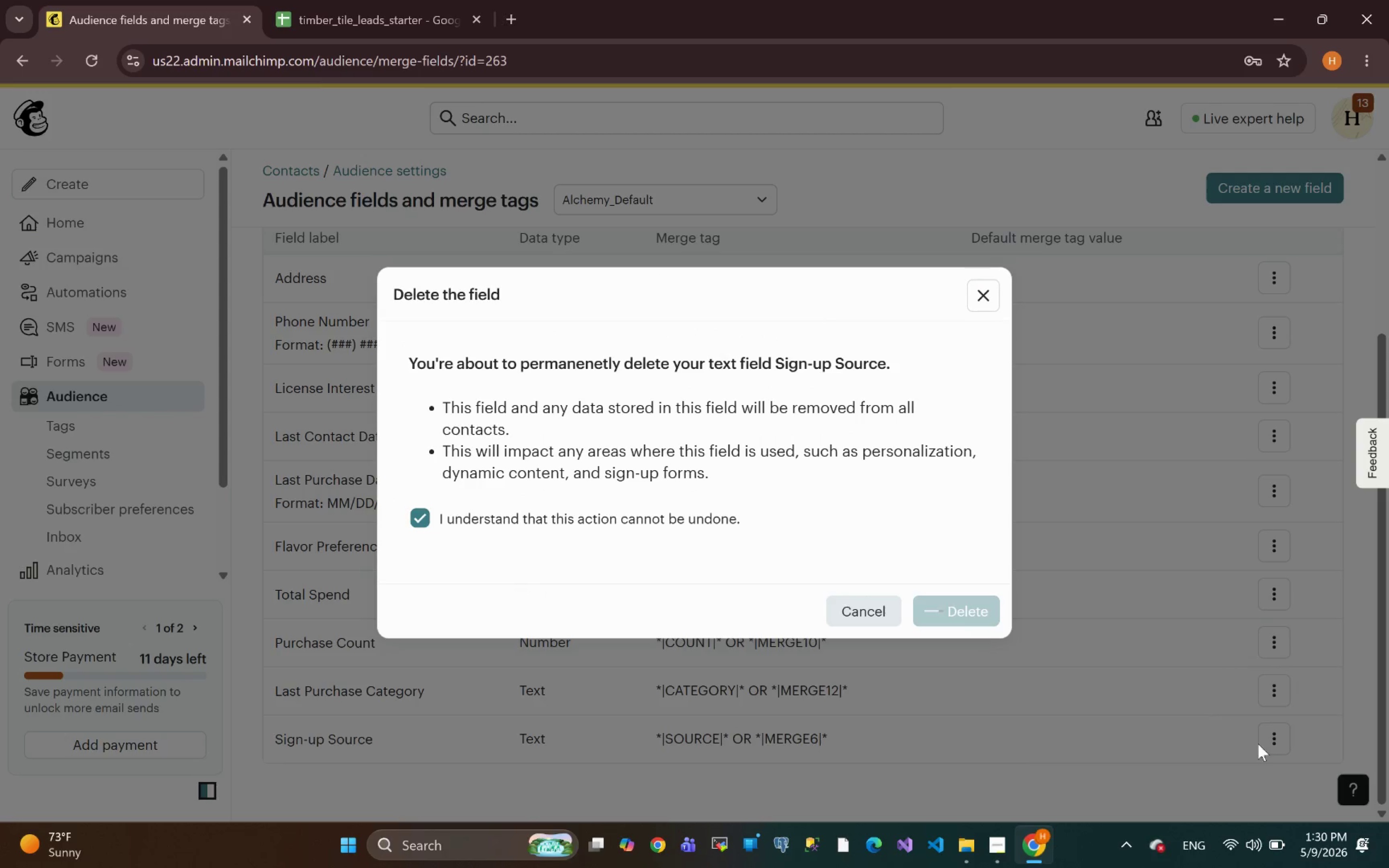 
left_click([1270, 745])
 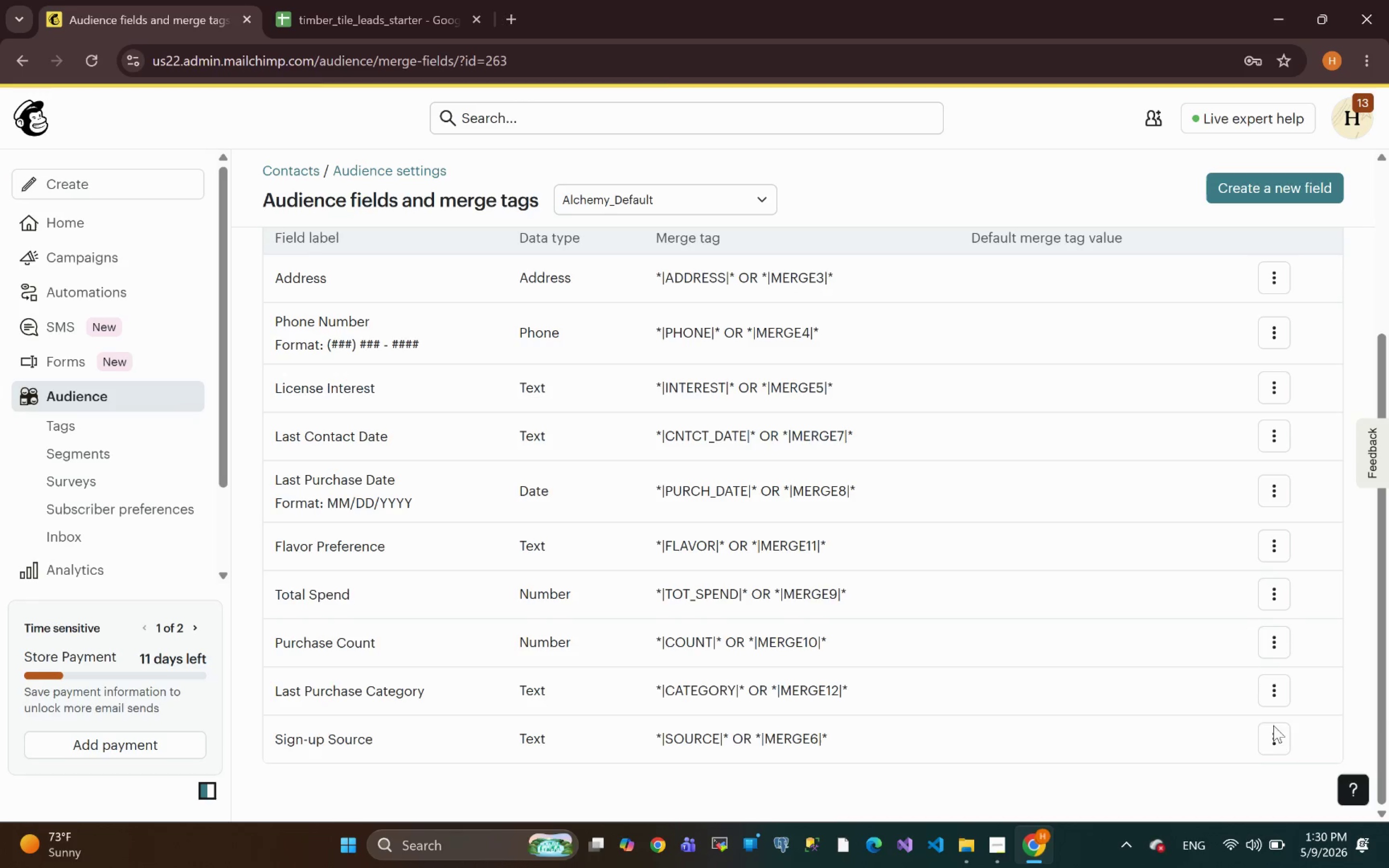 
left_click([1275, 743])
 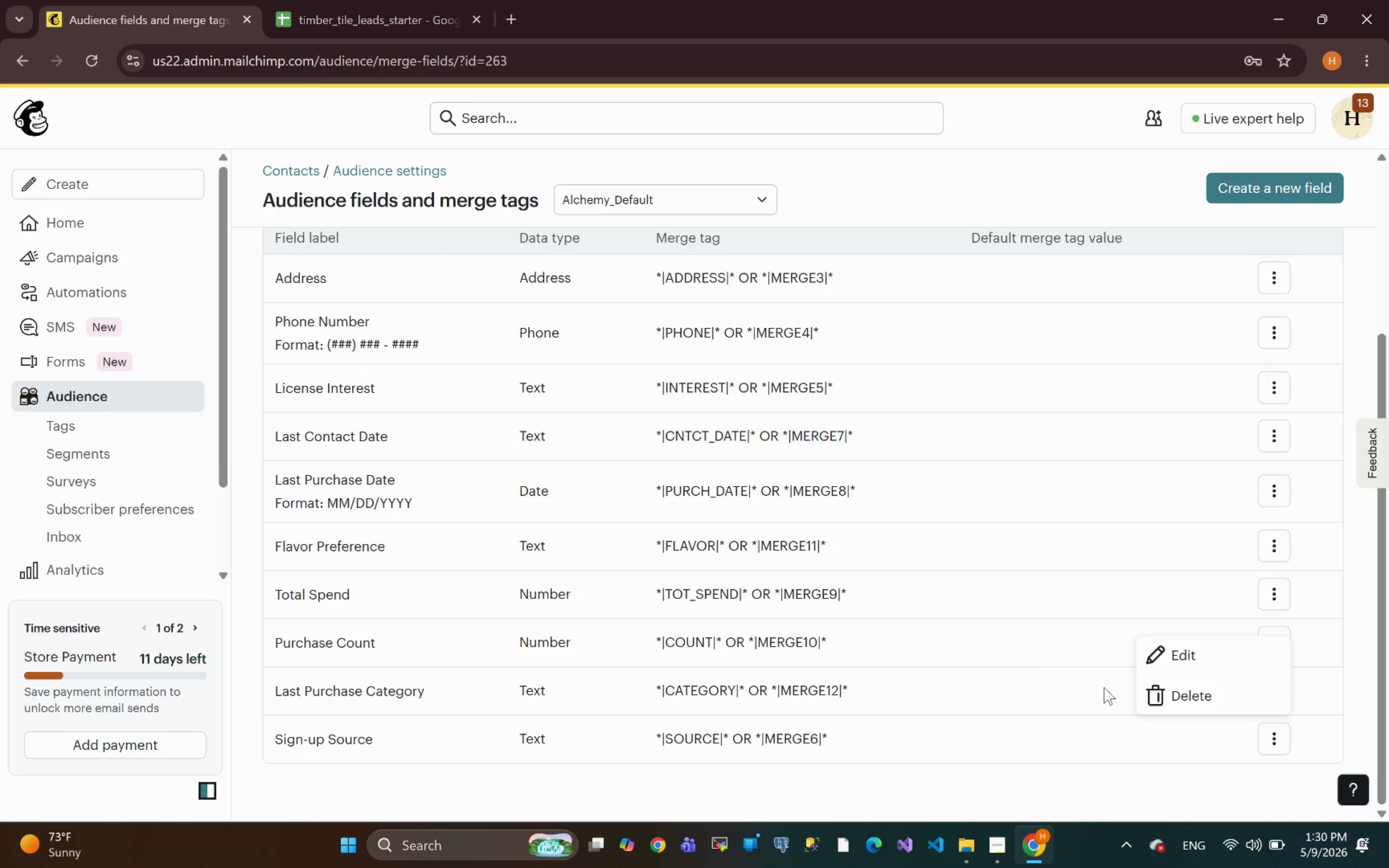 
left_click([1163, 704])
 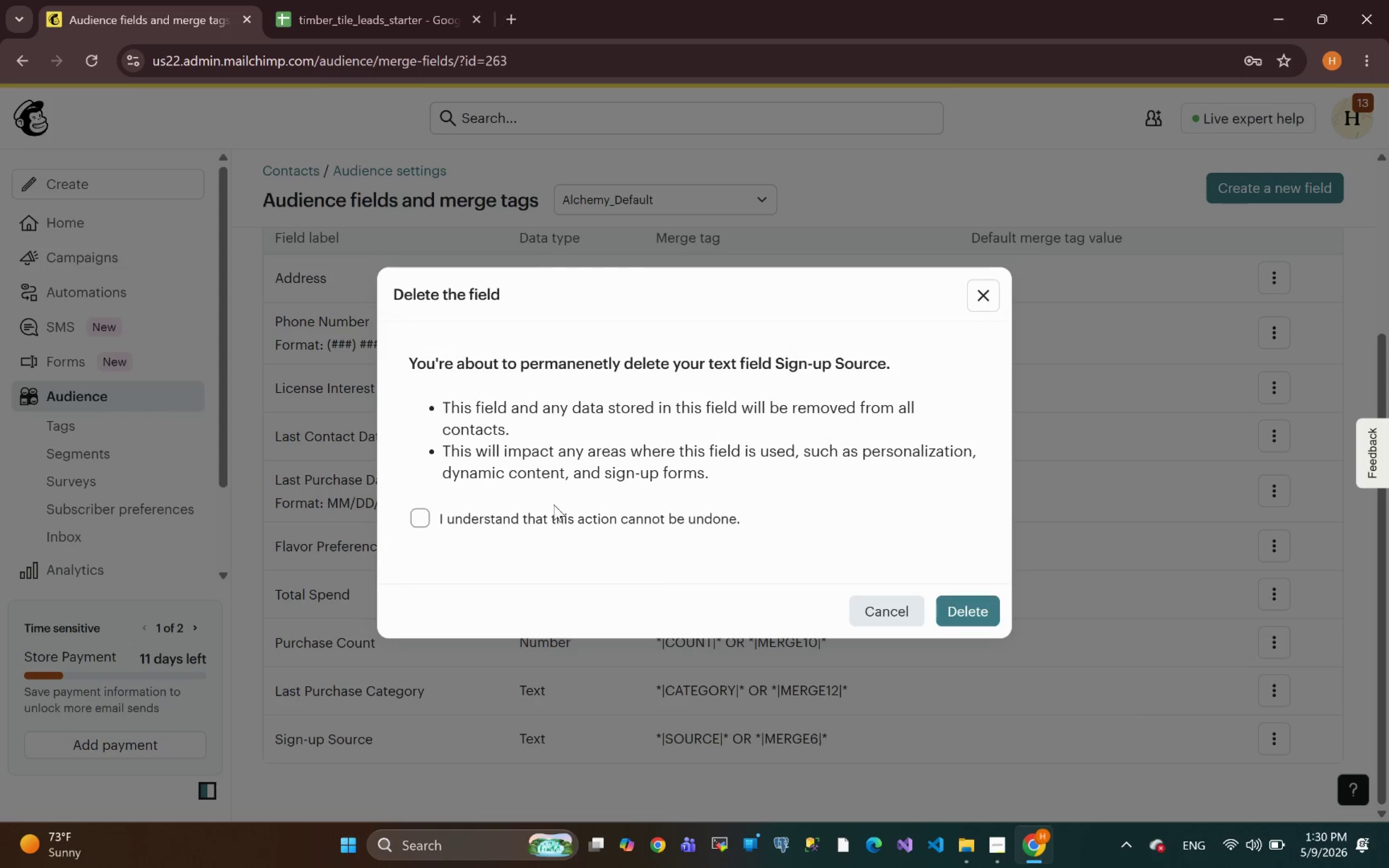 
left_click([548, 515])
 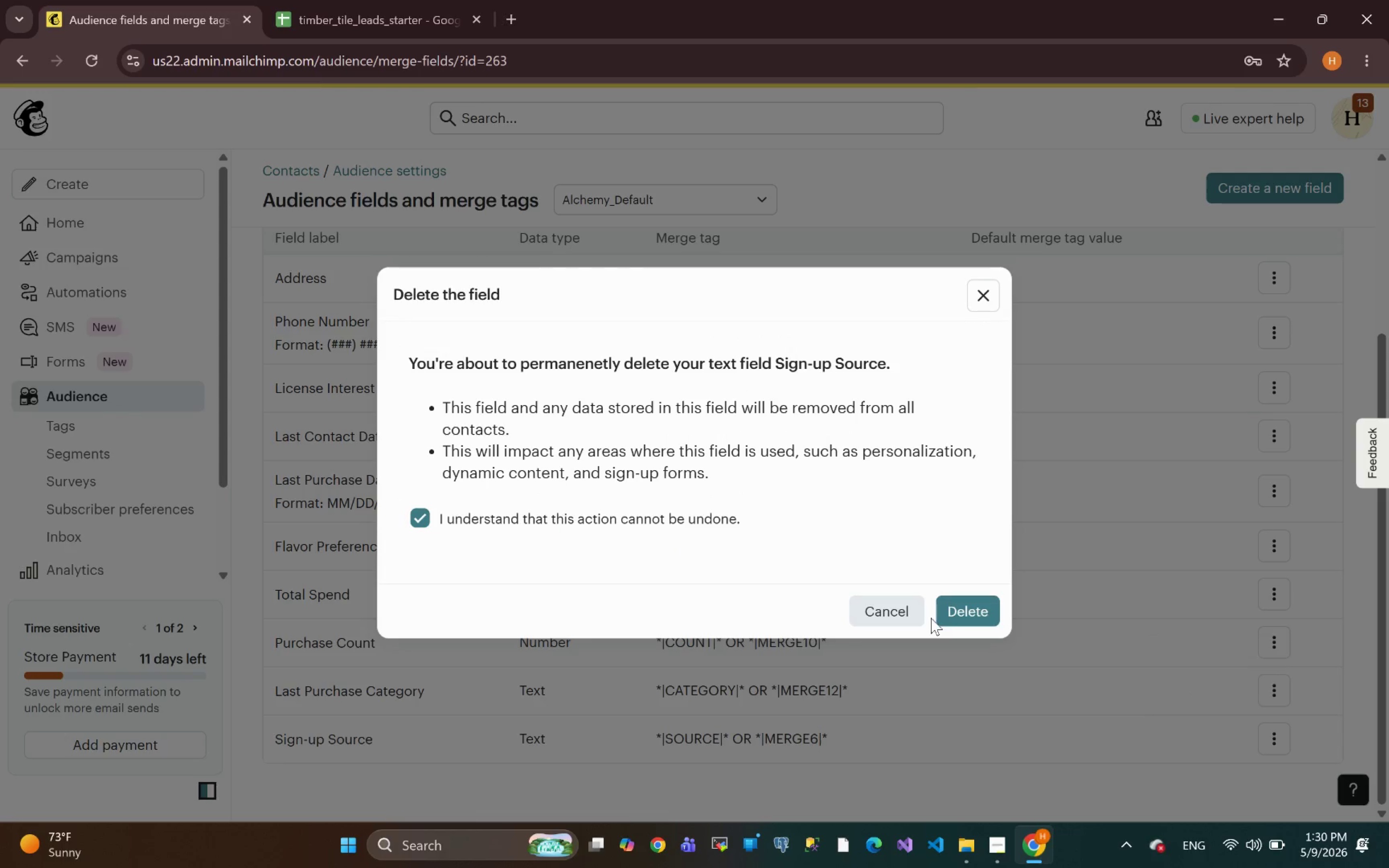 
left_click([980, 613])
 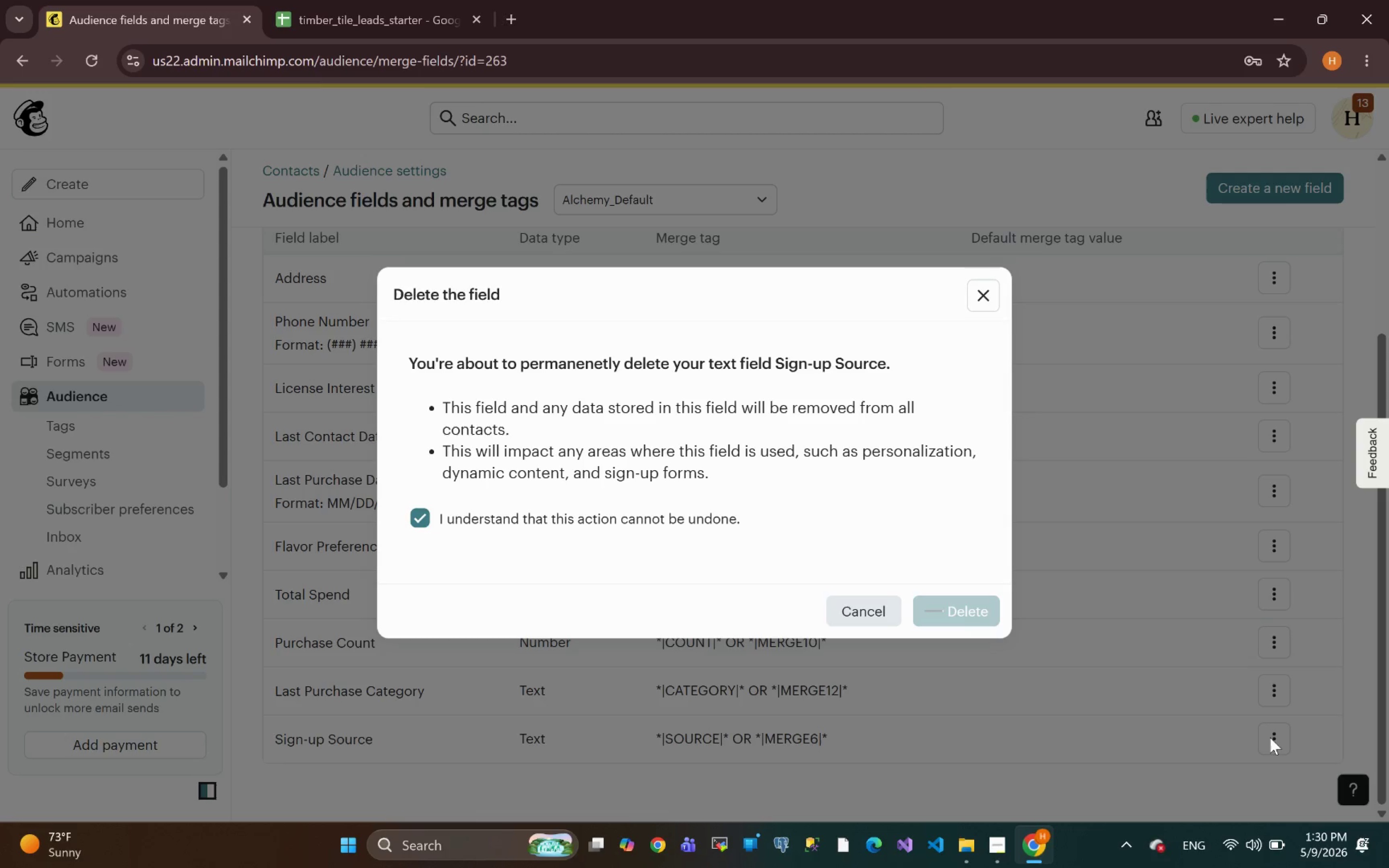 
wait(15.61)
 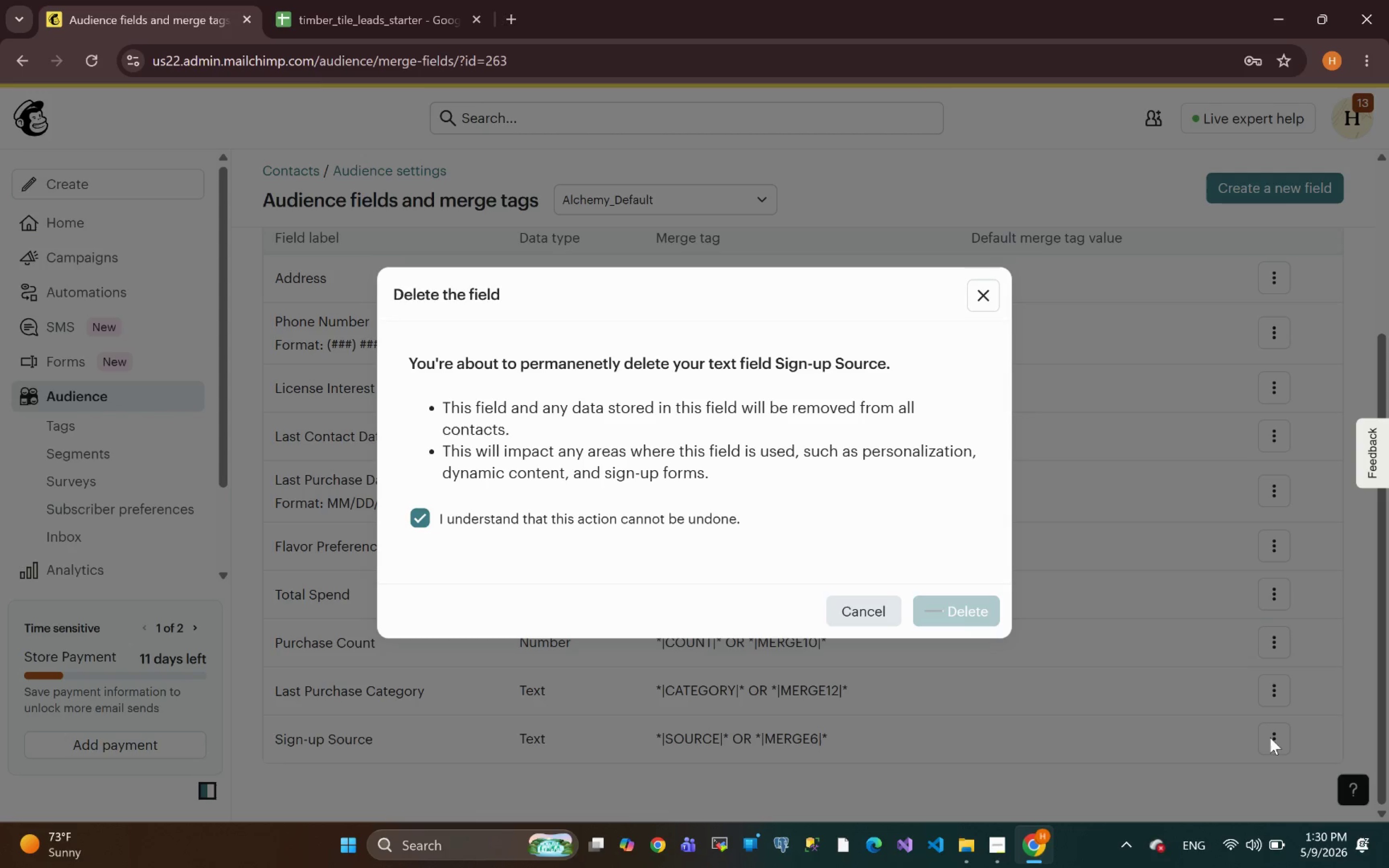 
left_click([1080, 633])
 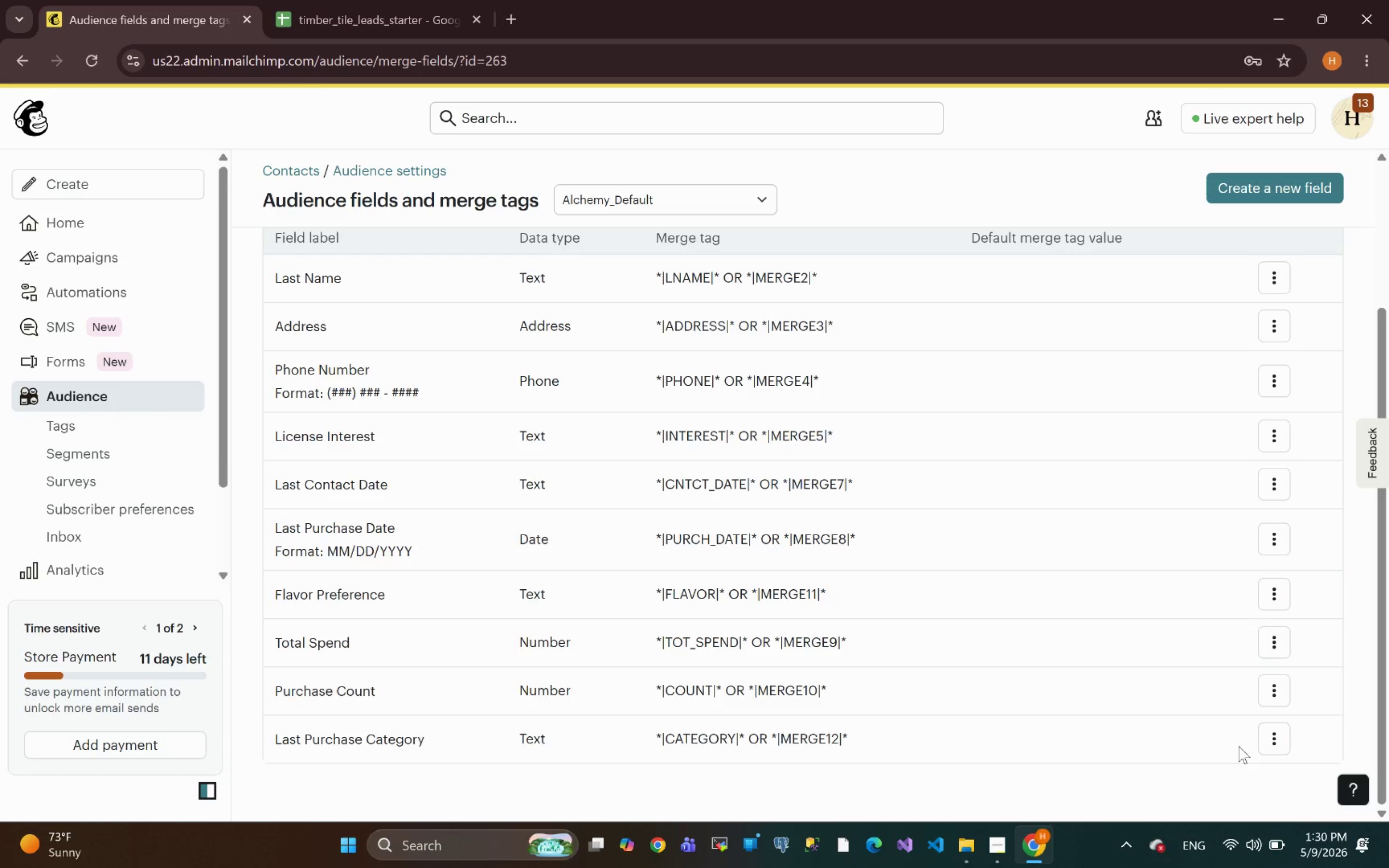 
left_click([1283, 745])
 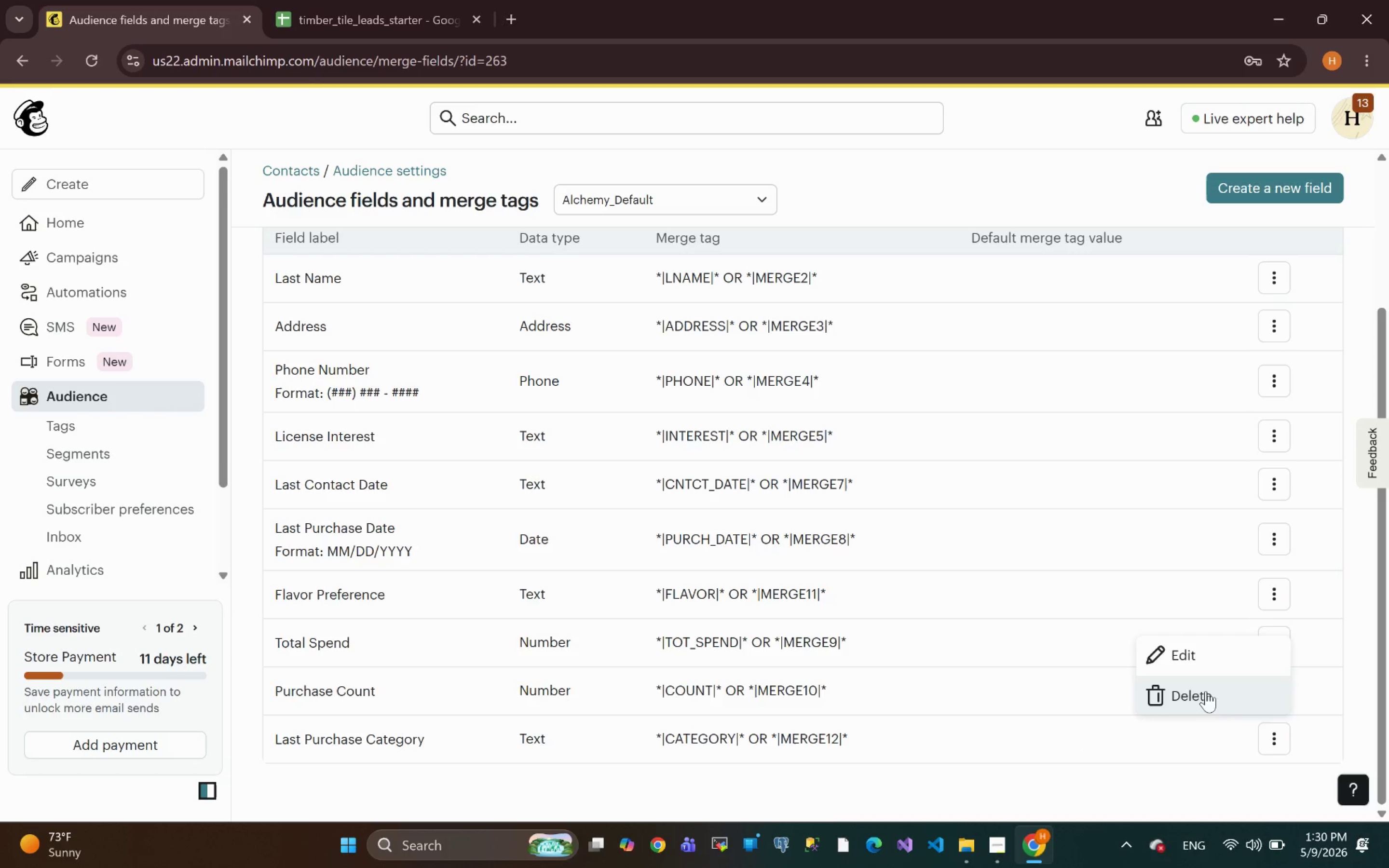 
left_click([1204, 691])
 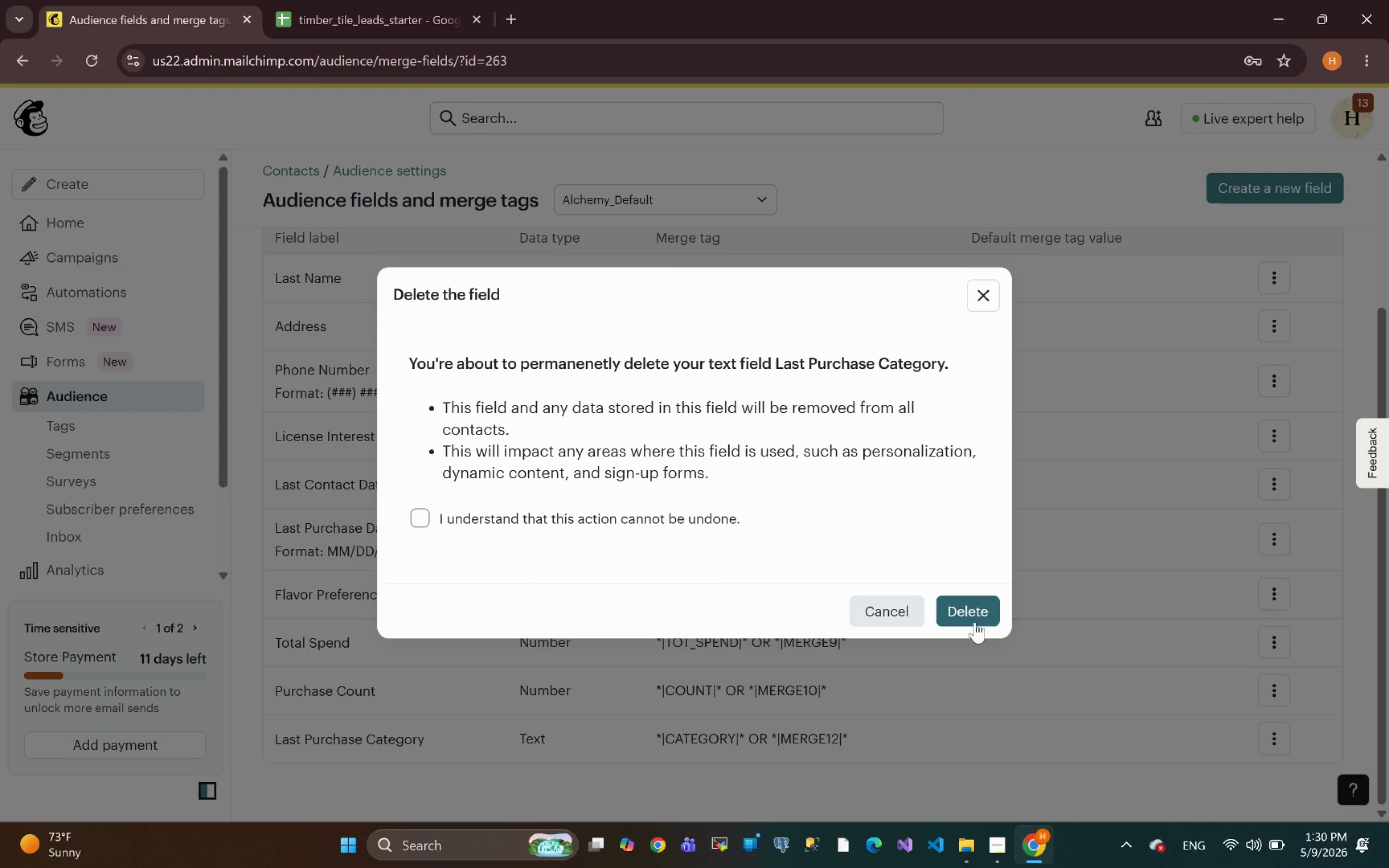 
left_click([673, 518])
 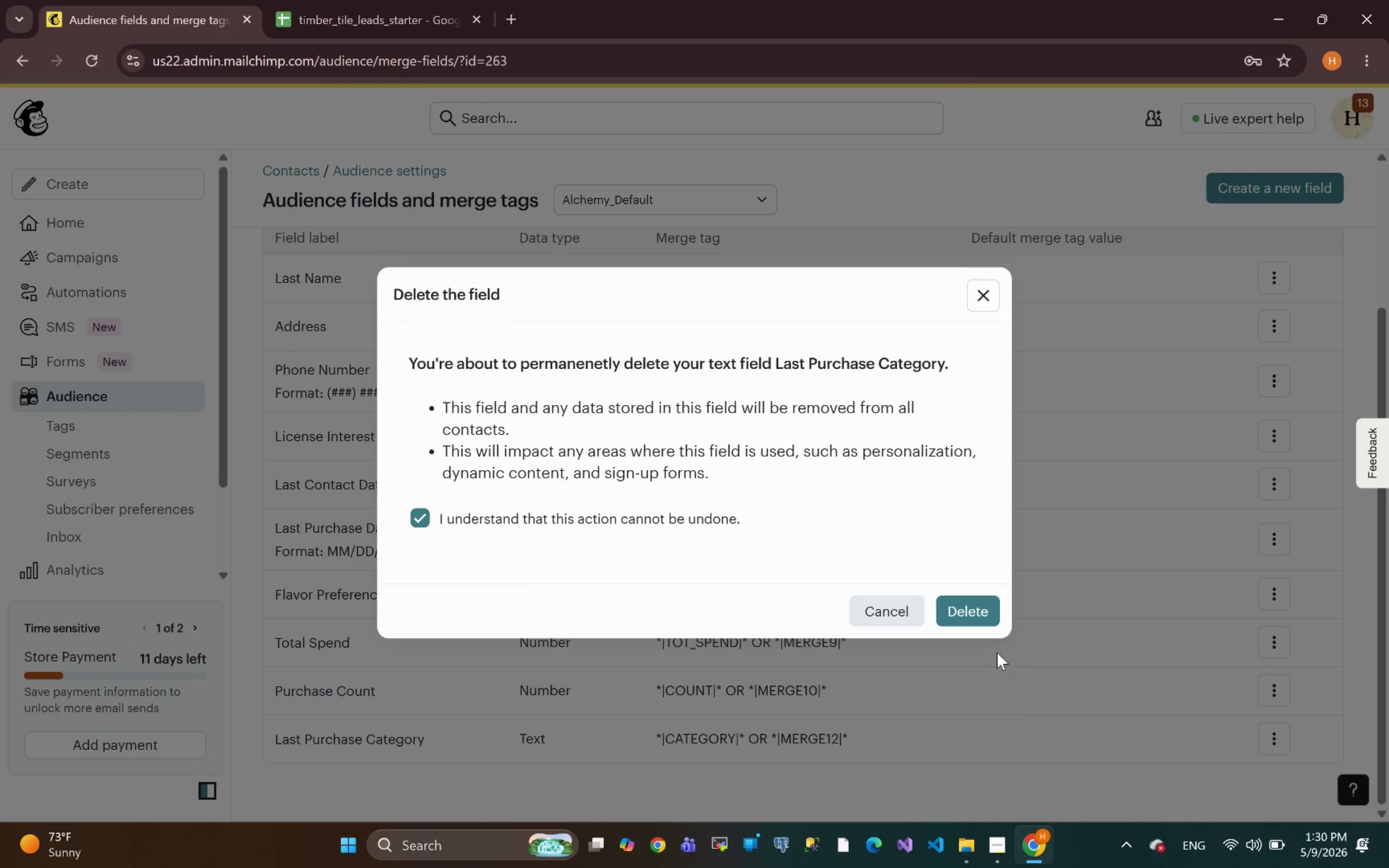 
double_click([979, 630])
 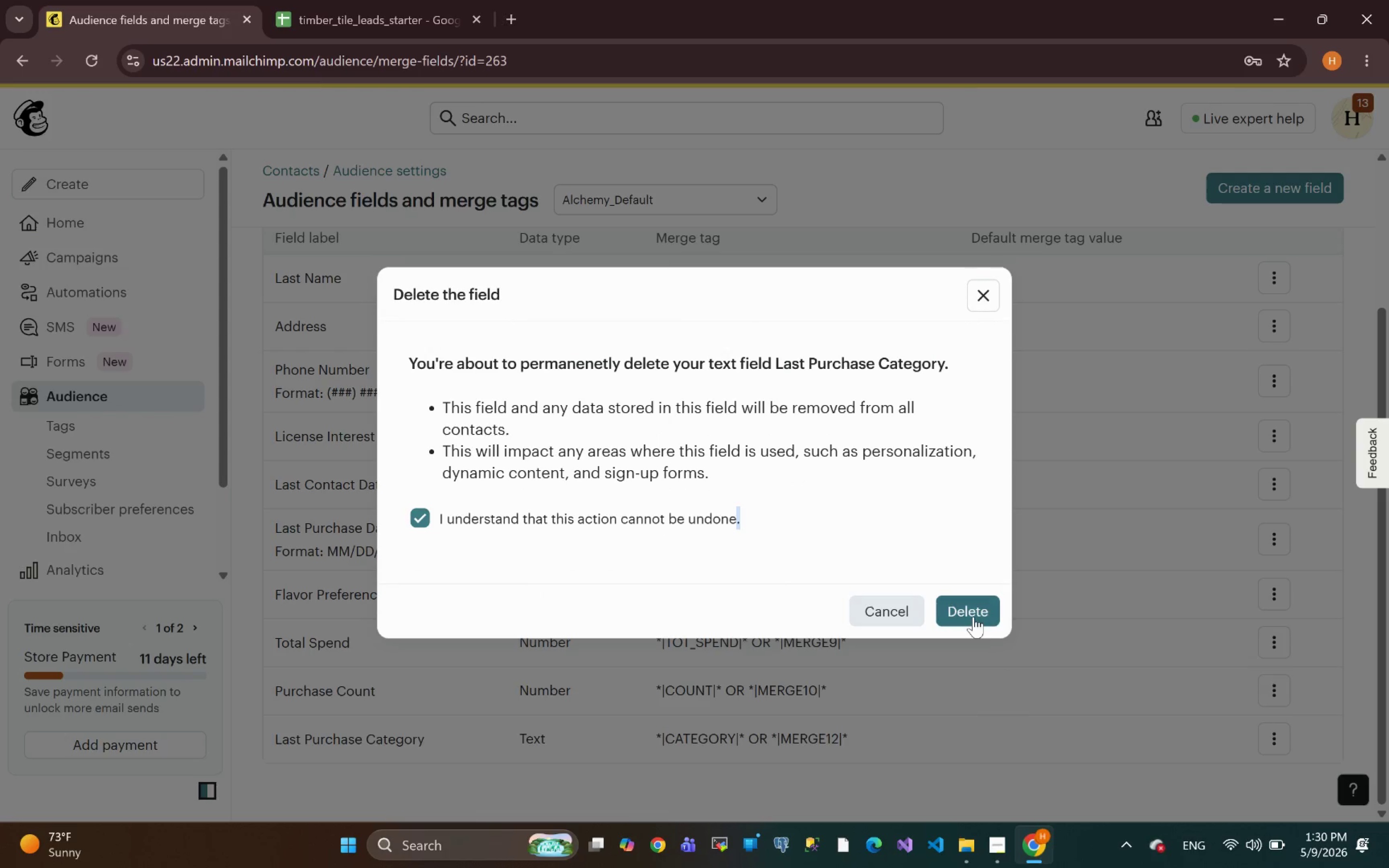 
left_click([973, 617])
 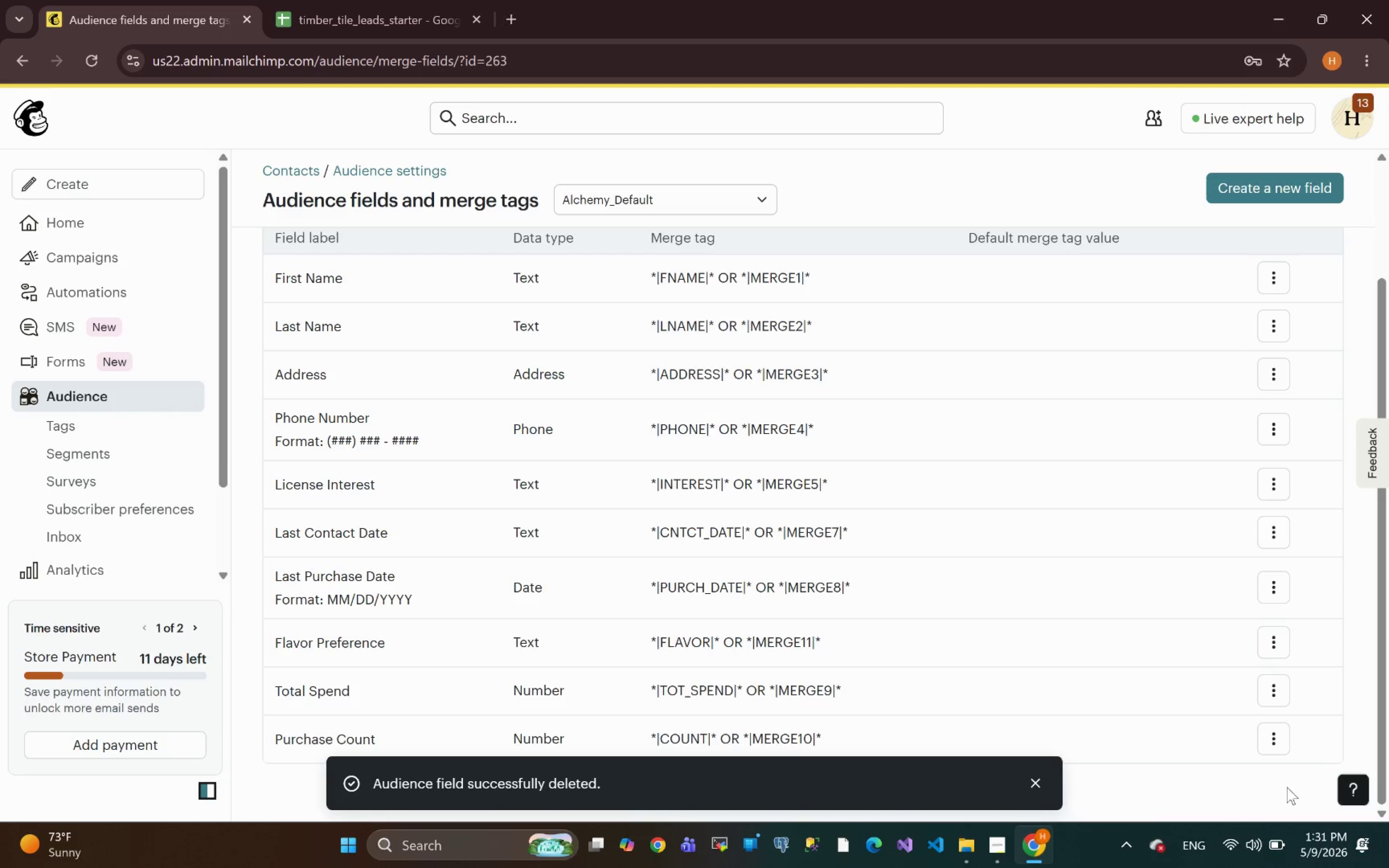 
left_click([1274, 740])
 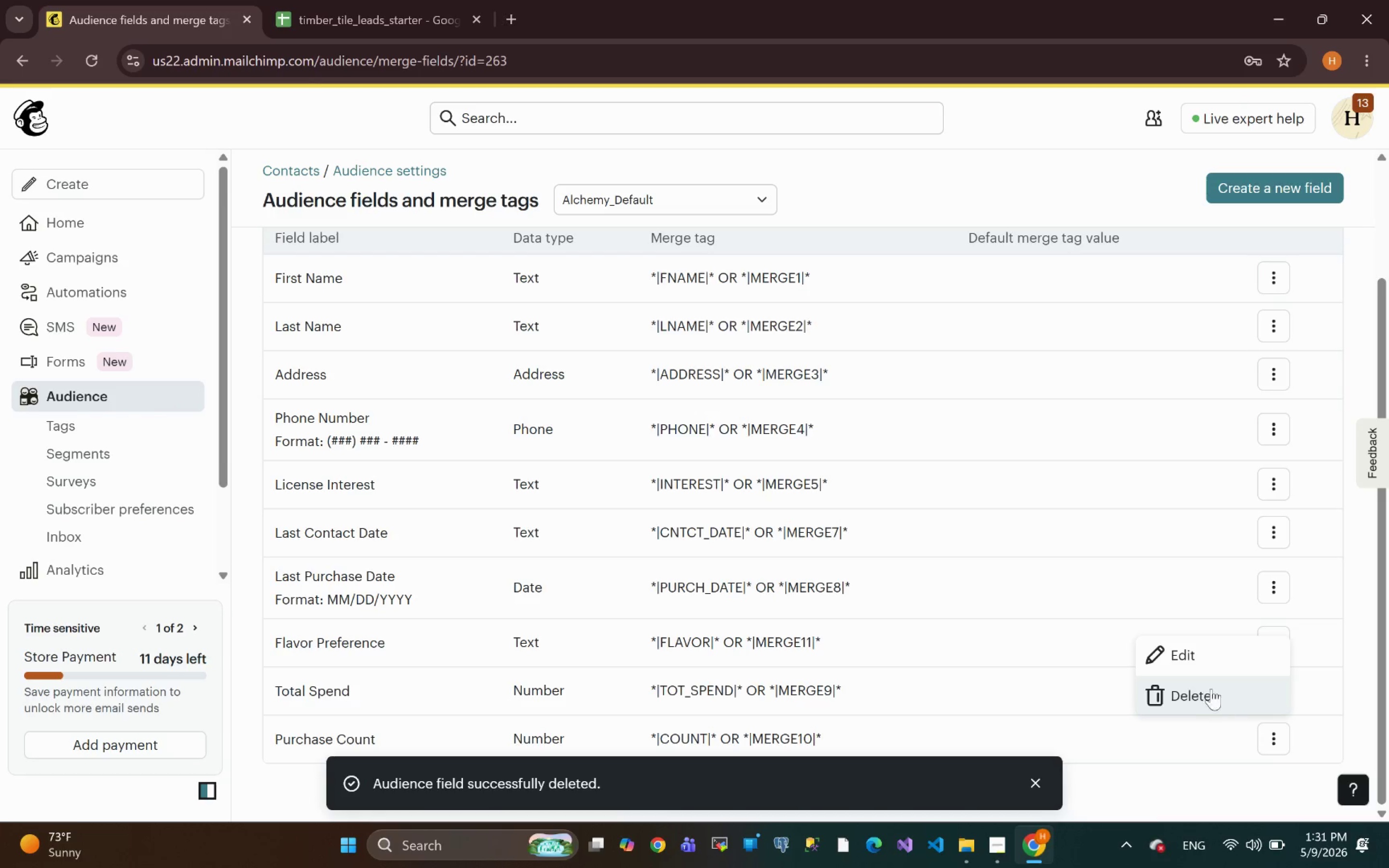 
left_click([1205, 686])
 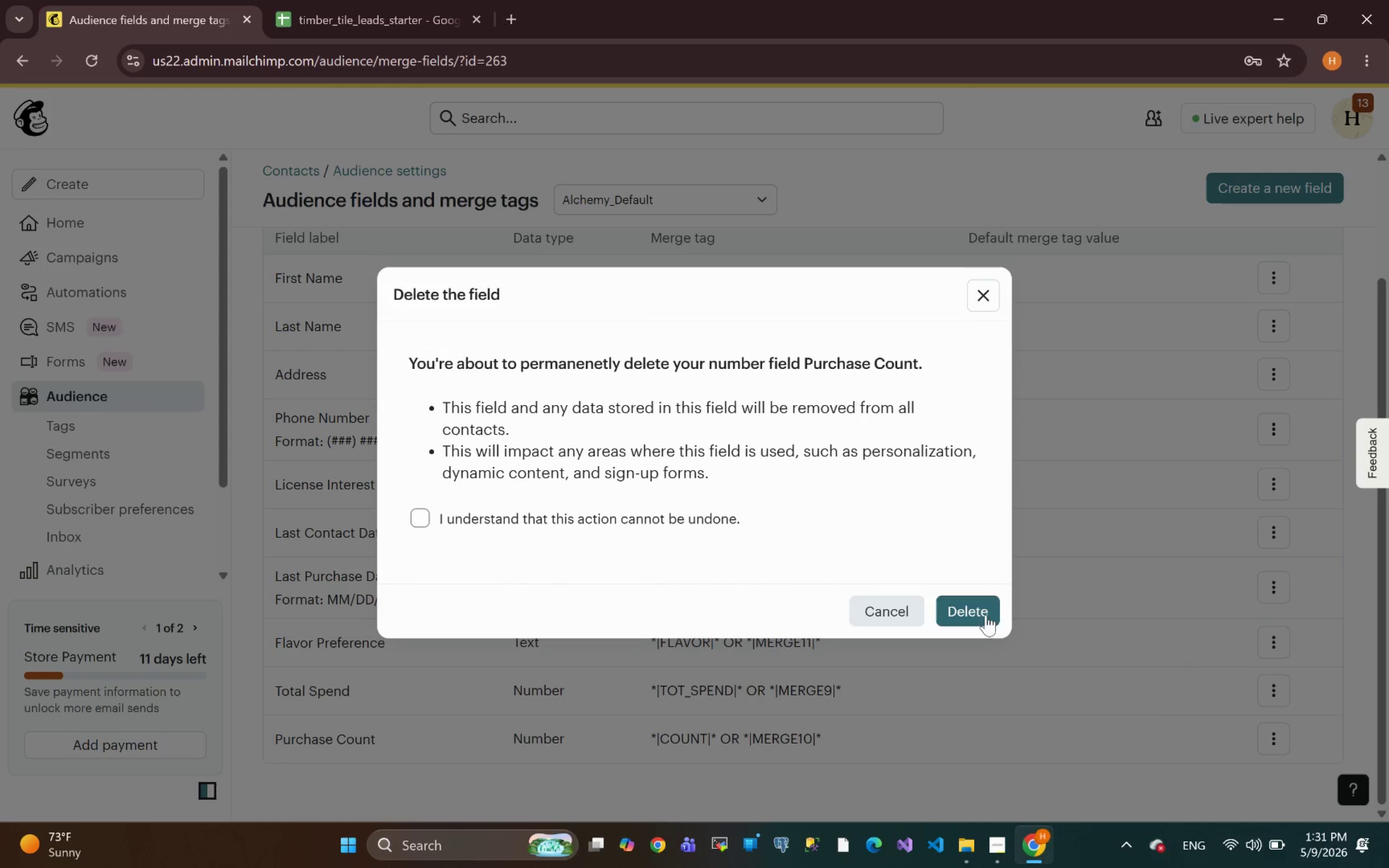 
left_click([731, 539])
 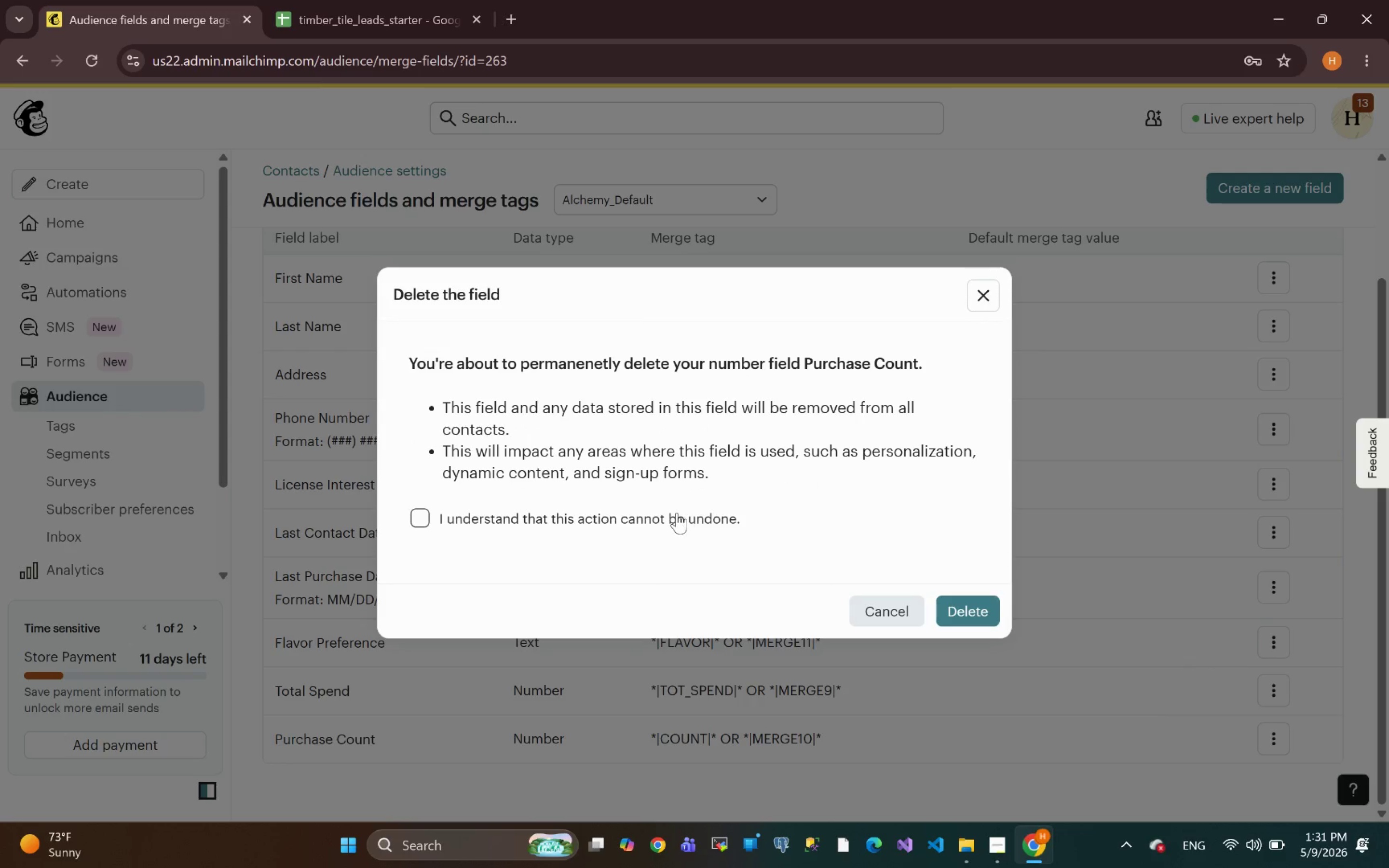 
left_click([677, 513])
 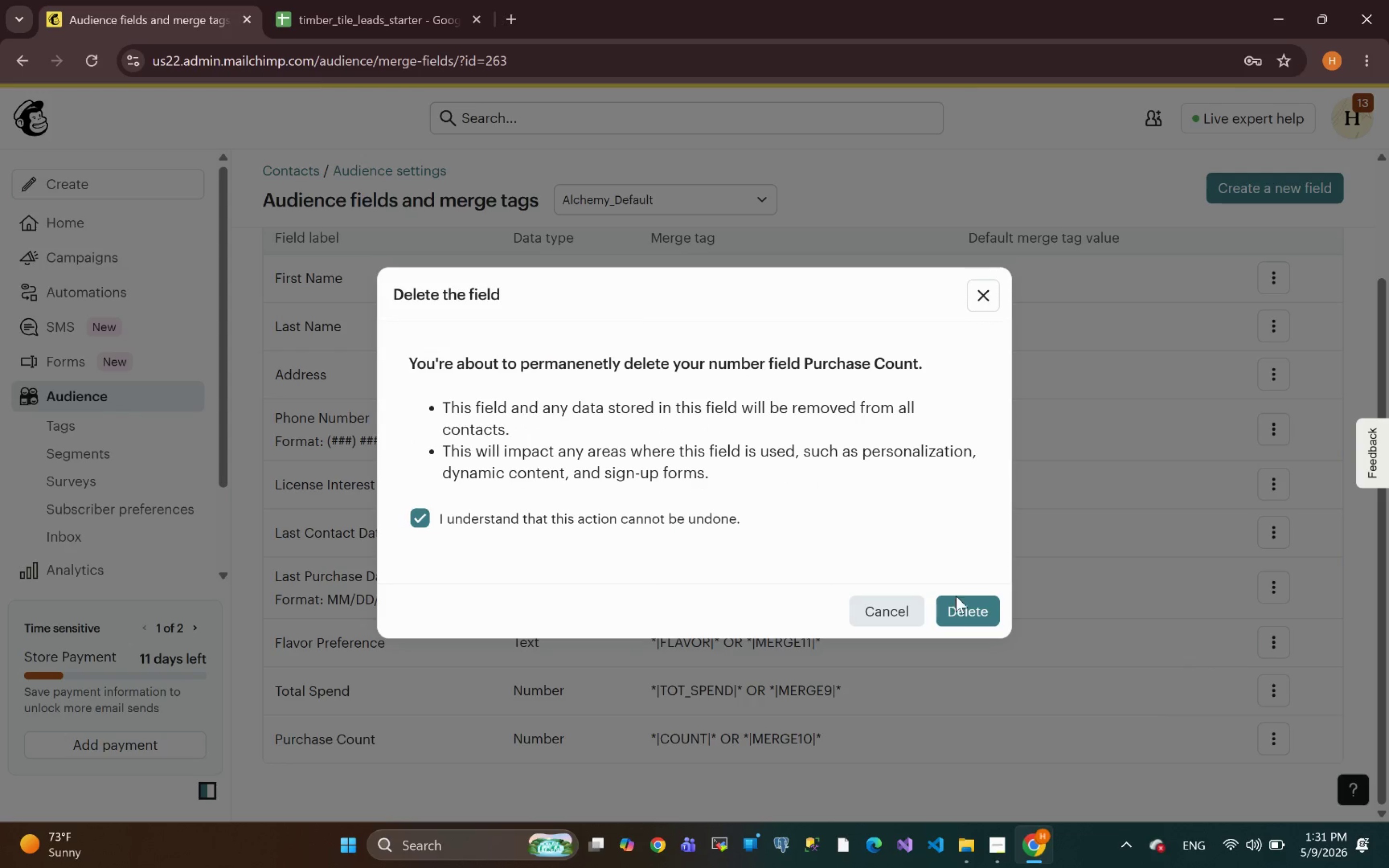 
left_click([961, 604])
 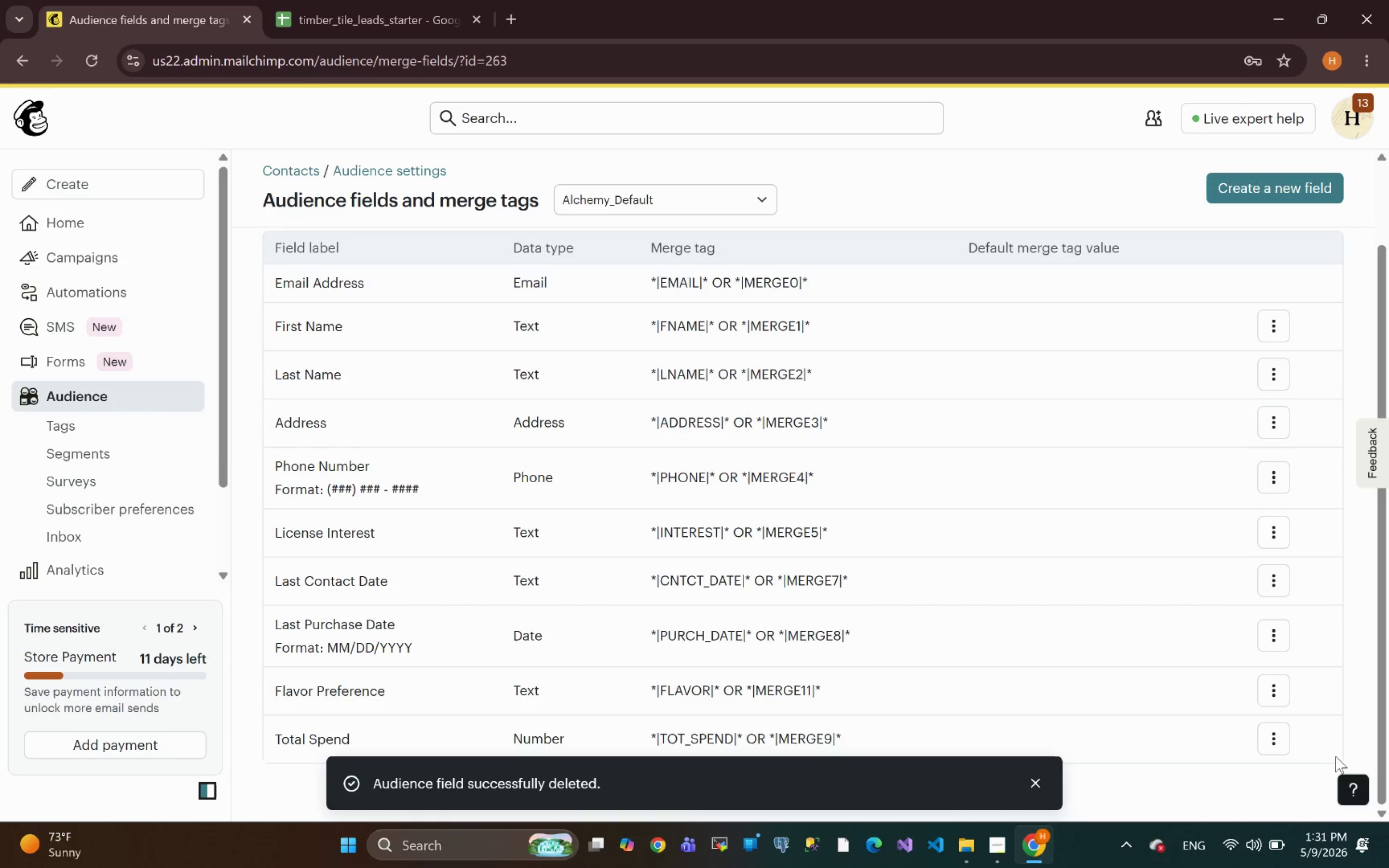 
left_click([1272, 745])
 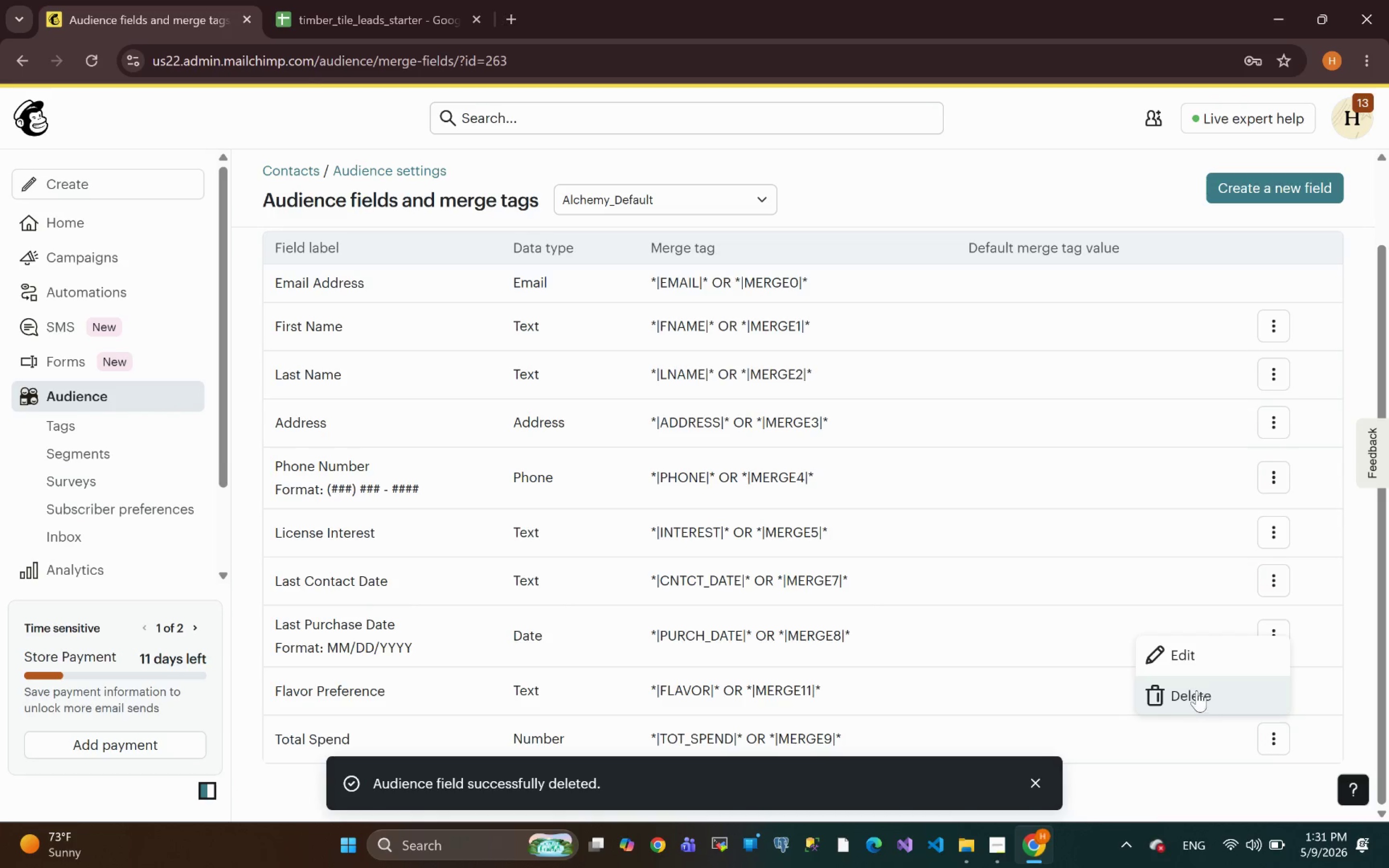 
left_click([1196, 690])
 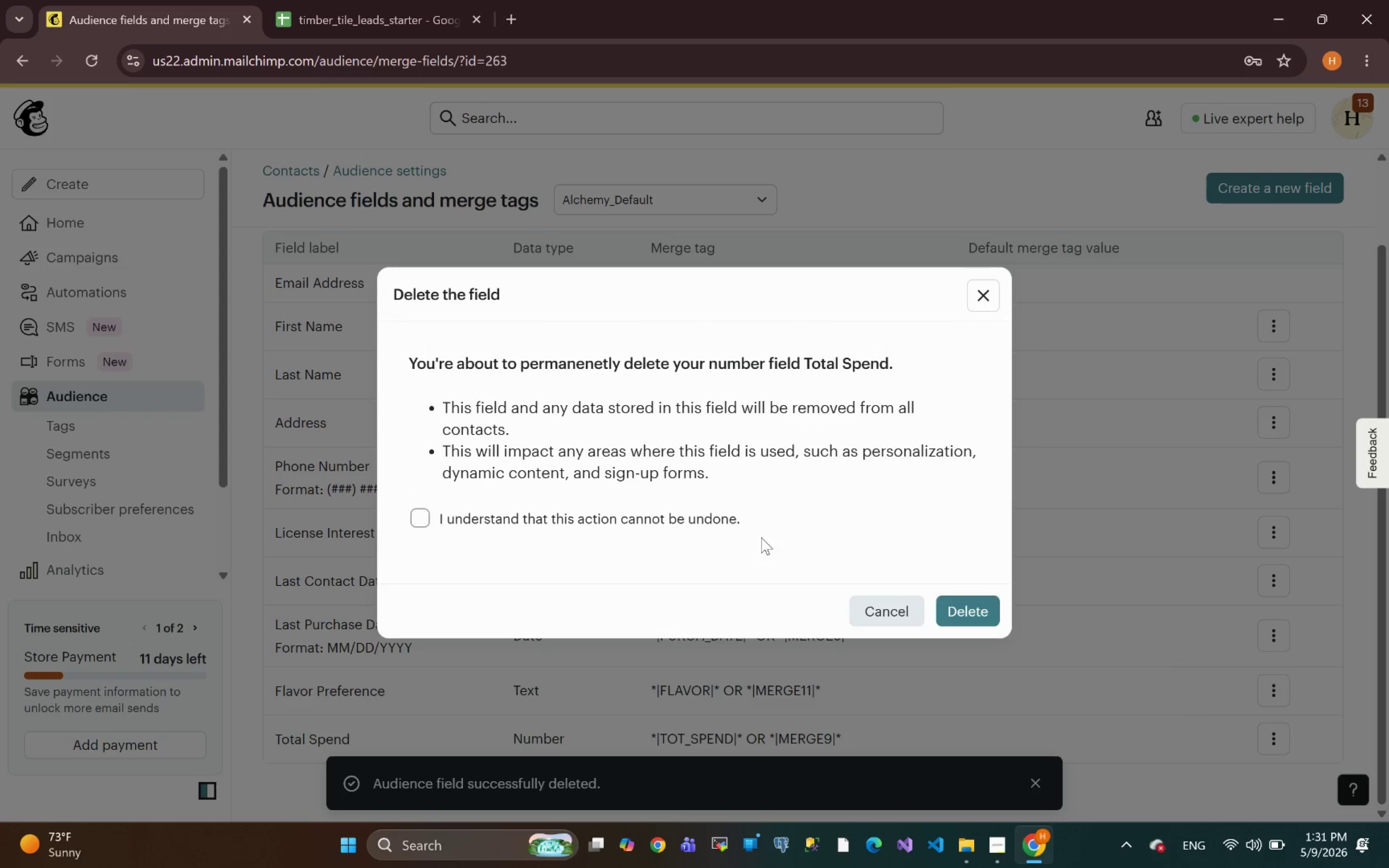 
left_click([692, 516])
 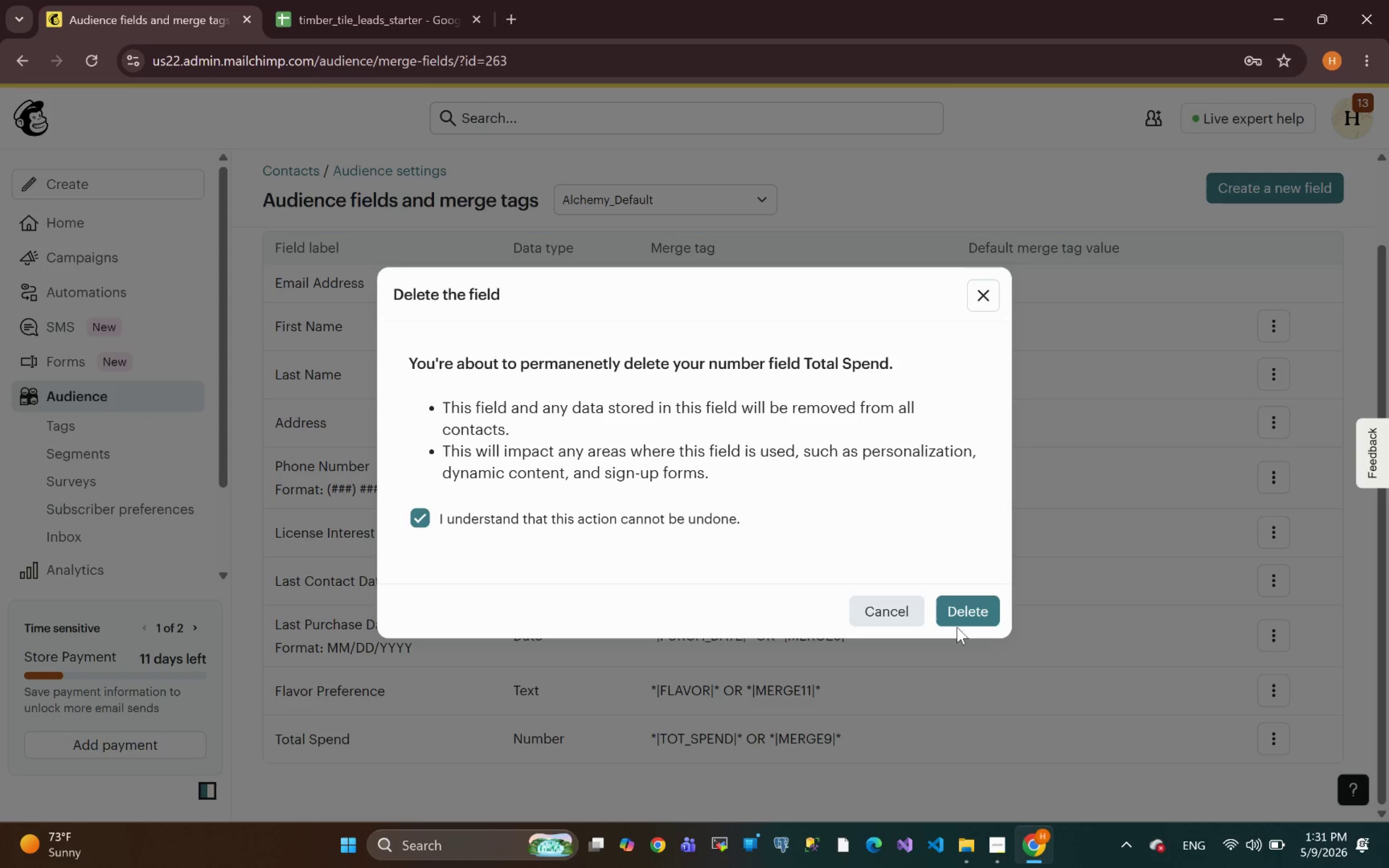 
left_click([957, 627])
 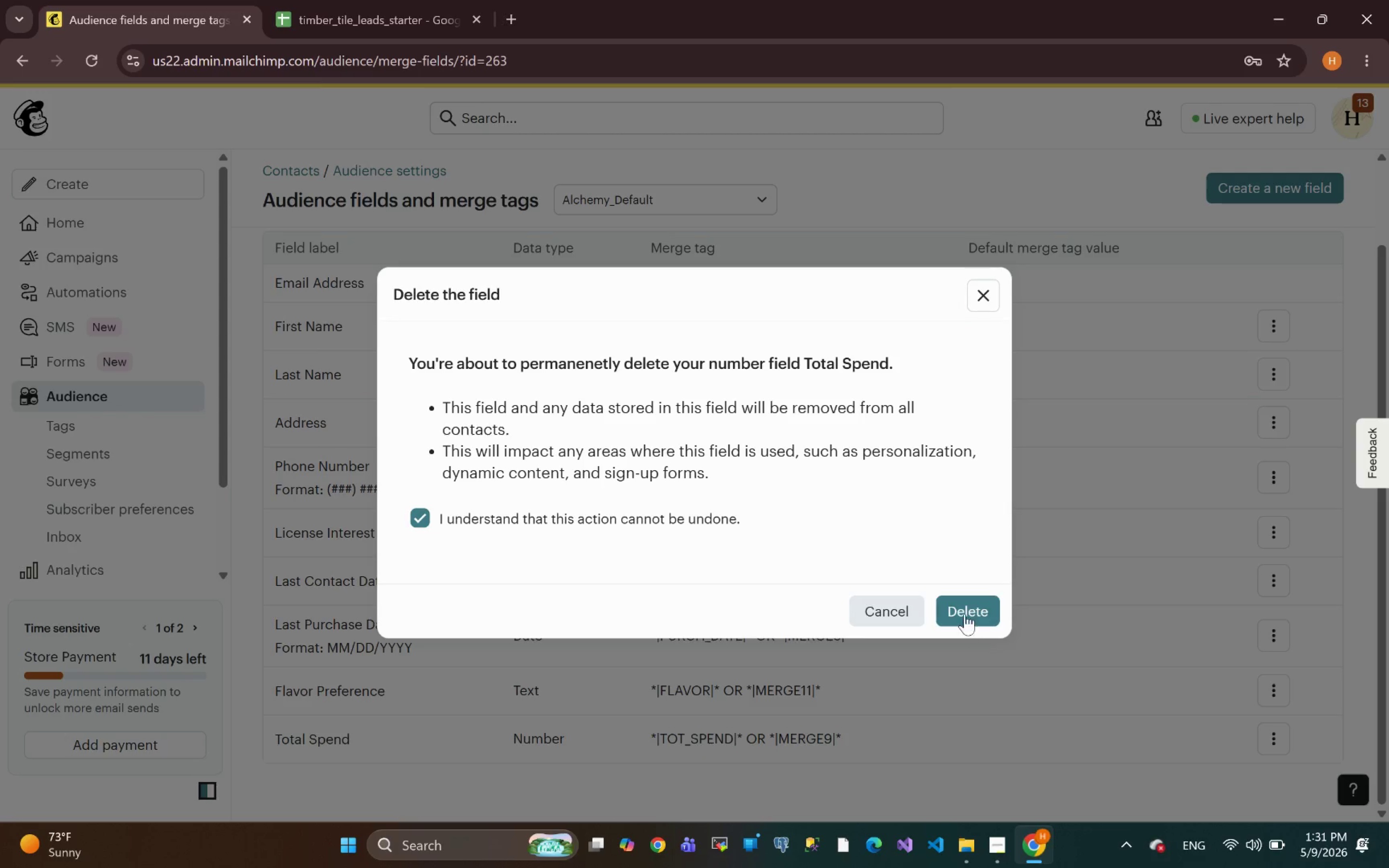 
left_click([965, 614])
 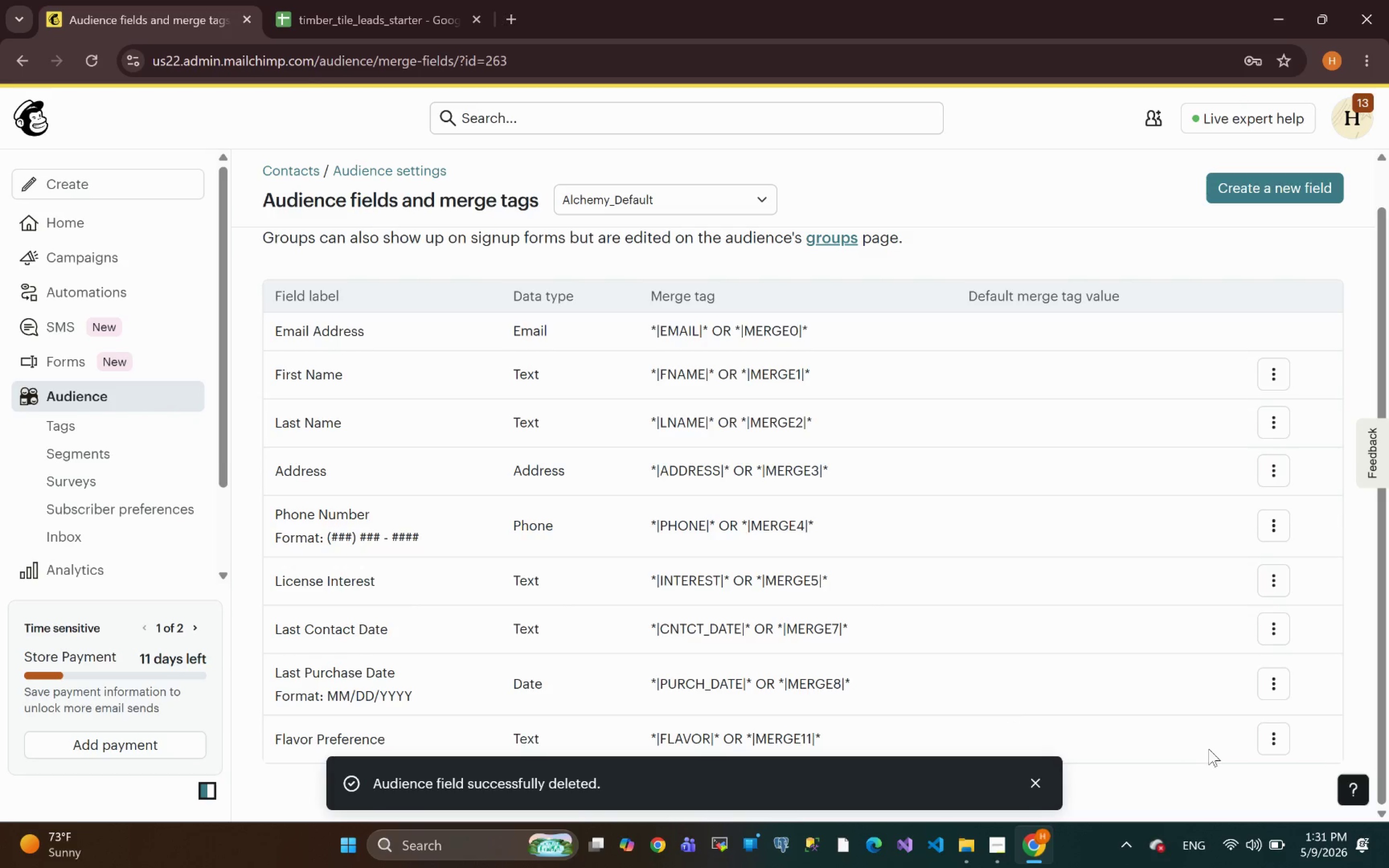 
left_click([1279, 739])
 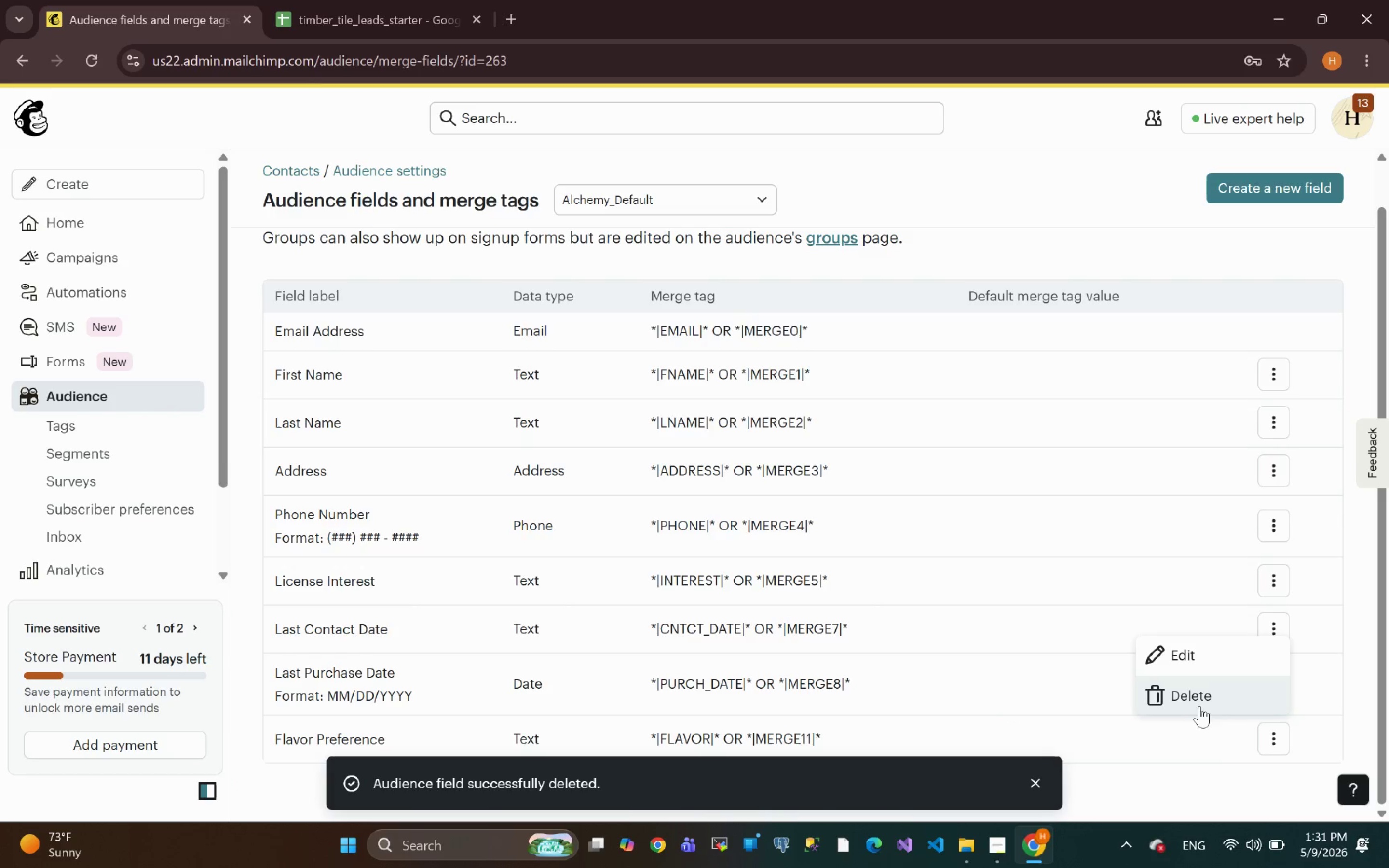 
left_click([1194, 693])
 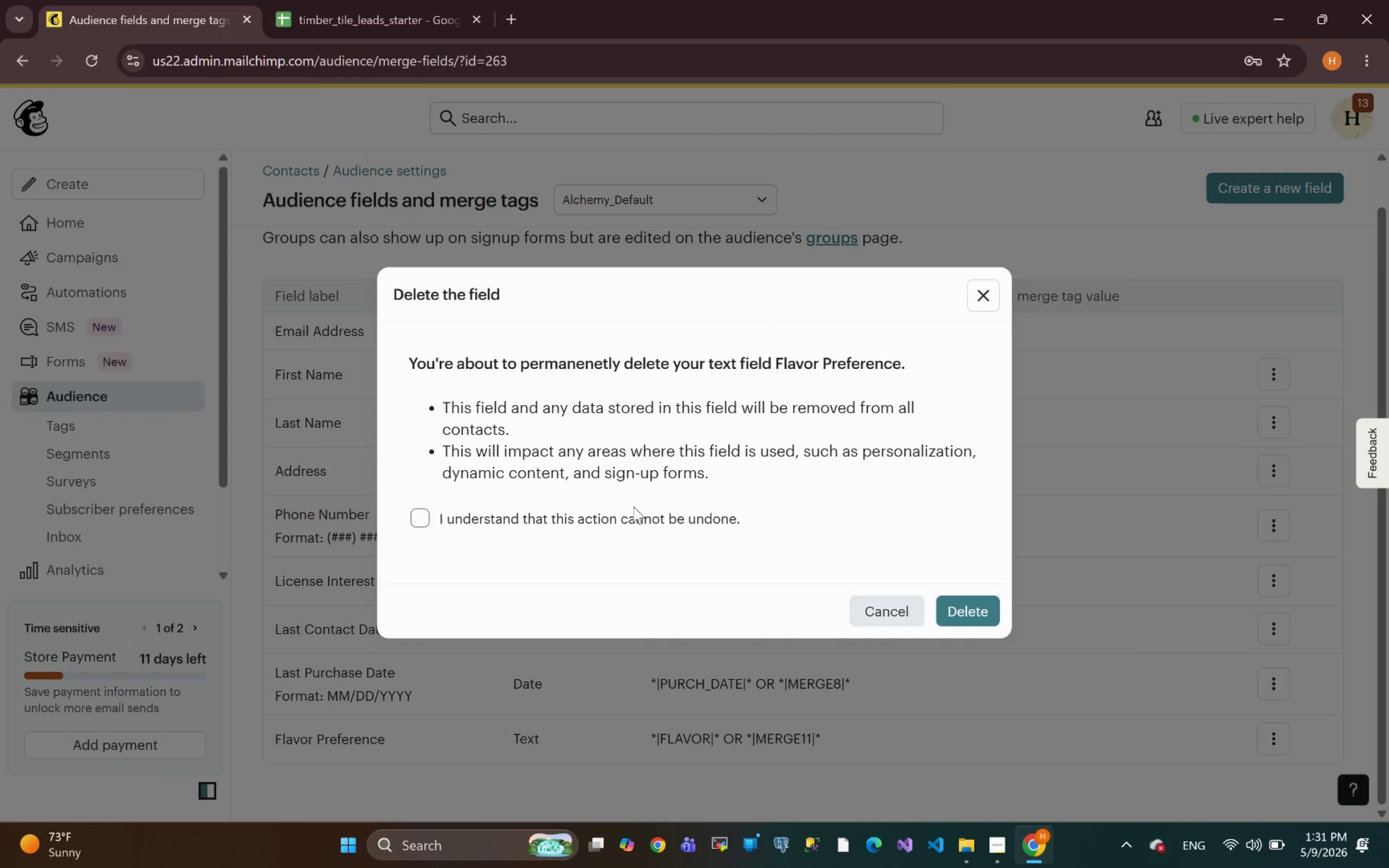 
left_click([632, 524])
 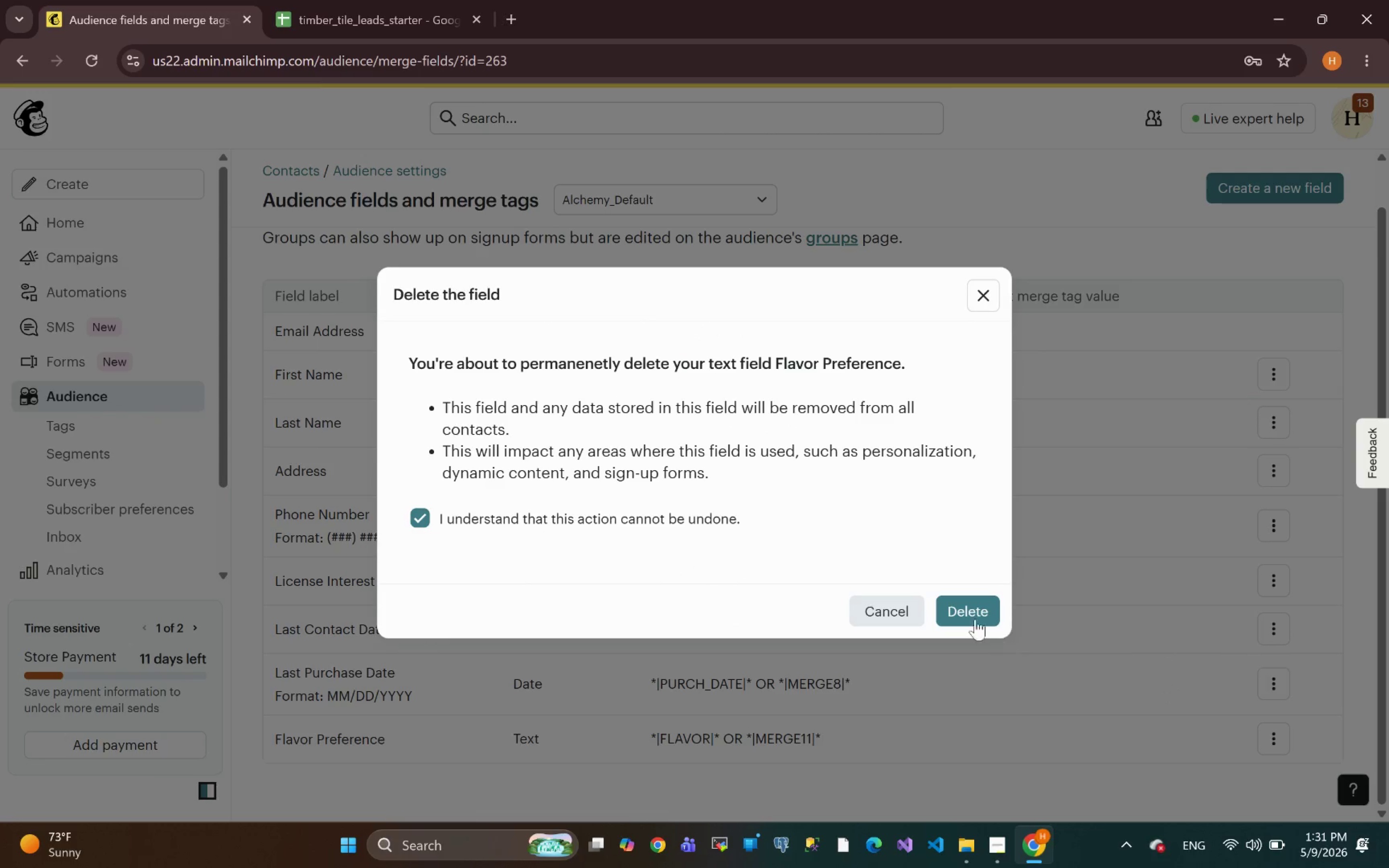 
left_click([971, 616])
 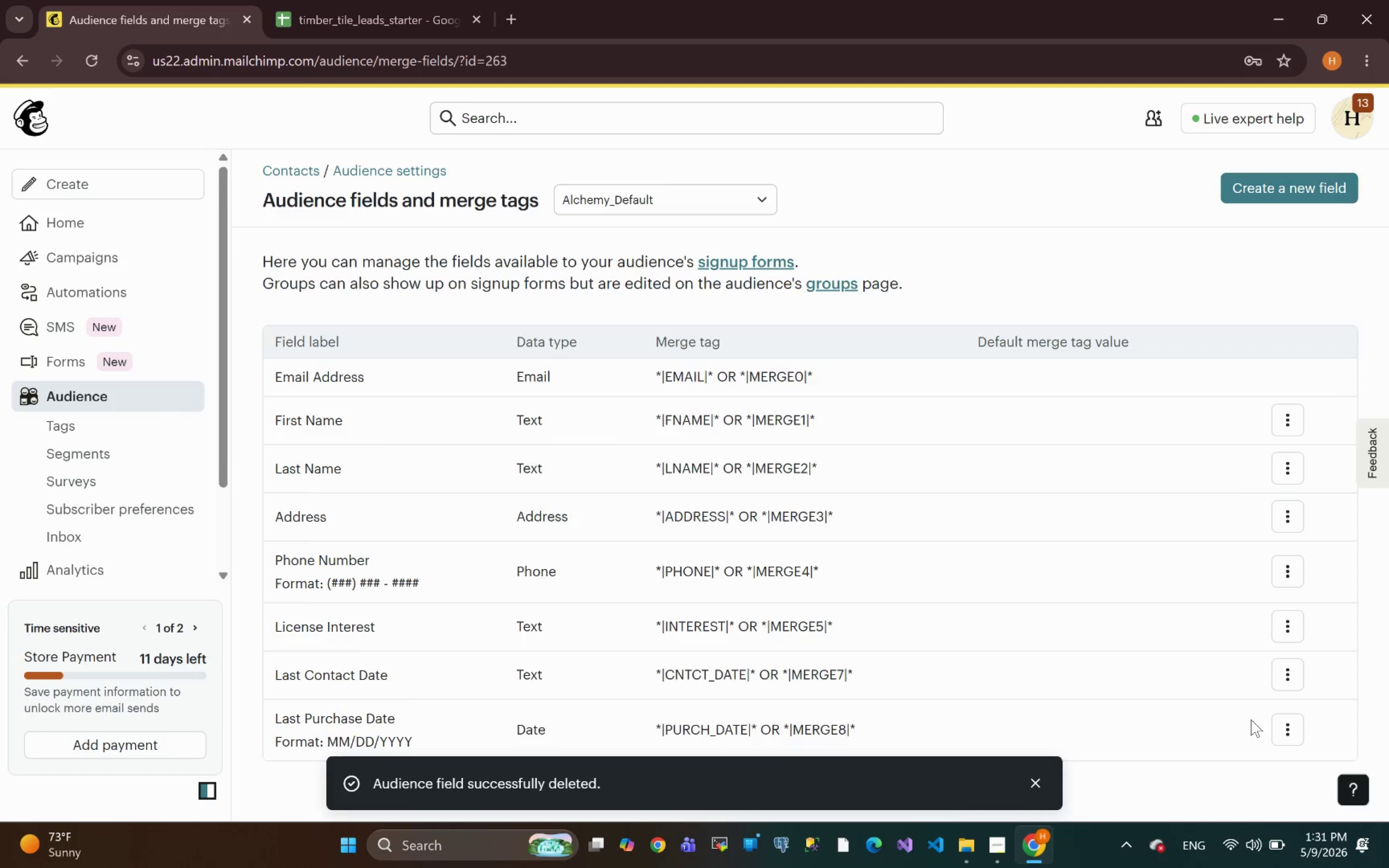 
left_click([1297, 745])
 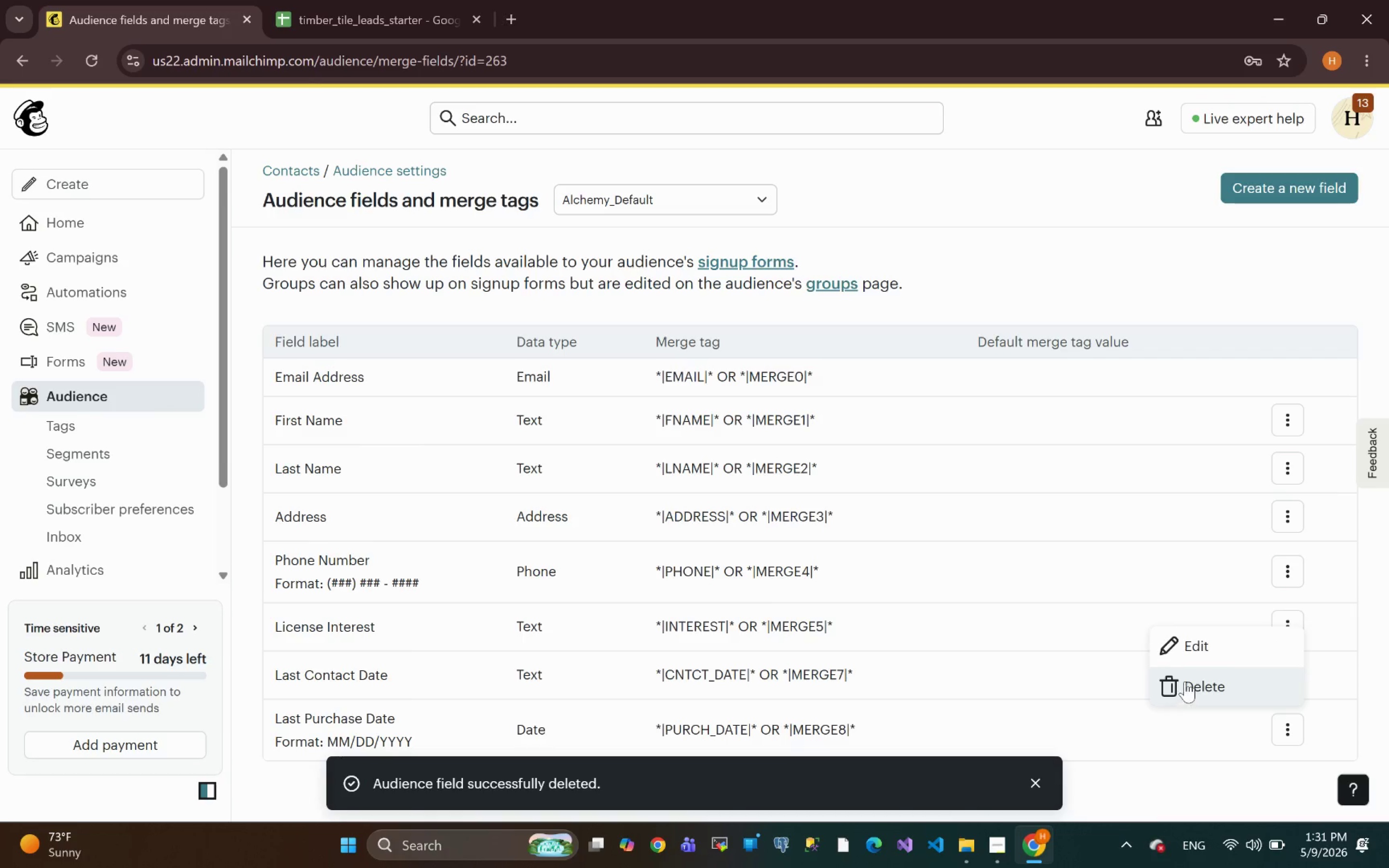 
left_click([1191, 683])
 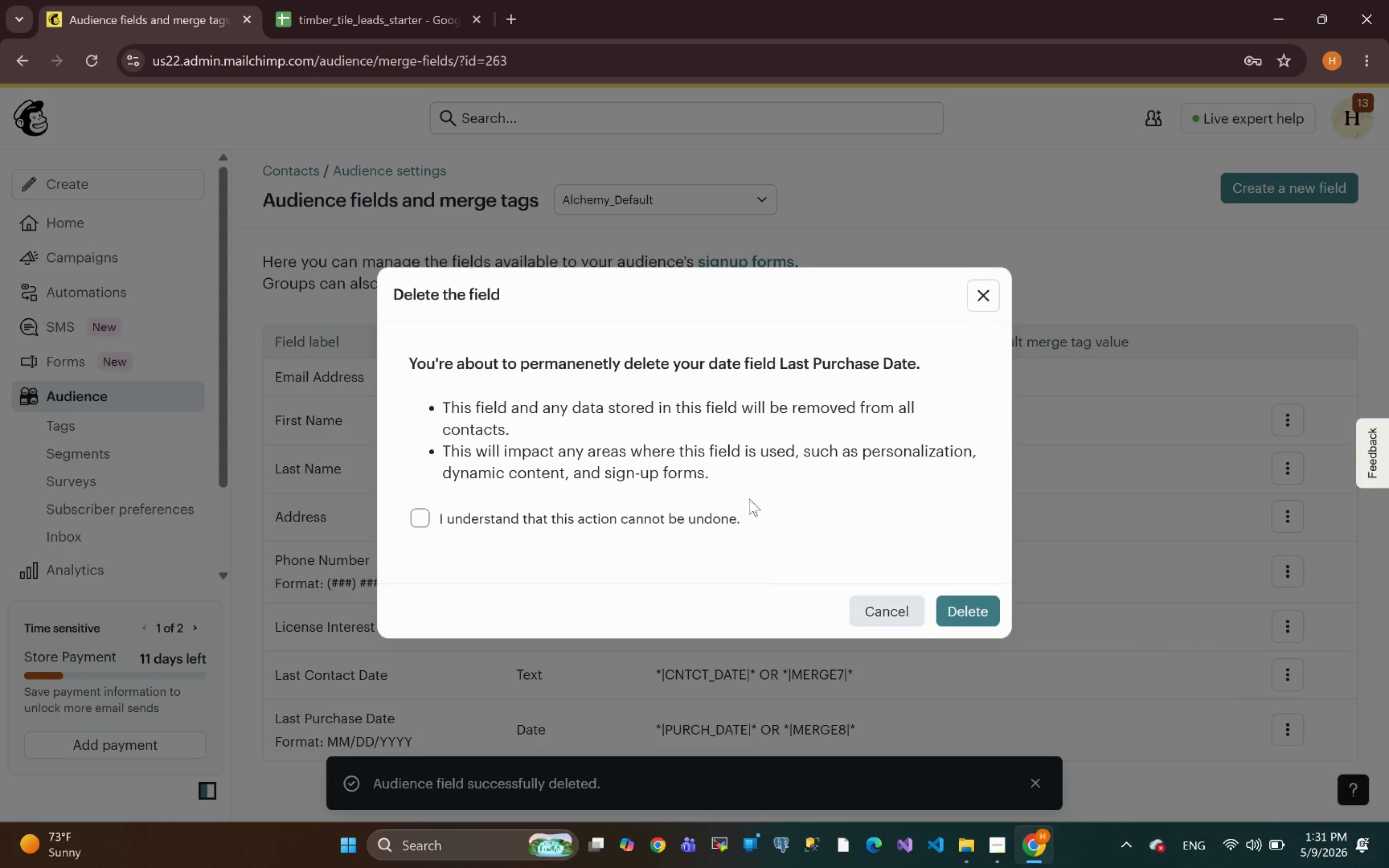 
left_click([686, 516])
 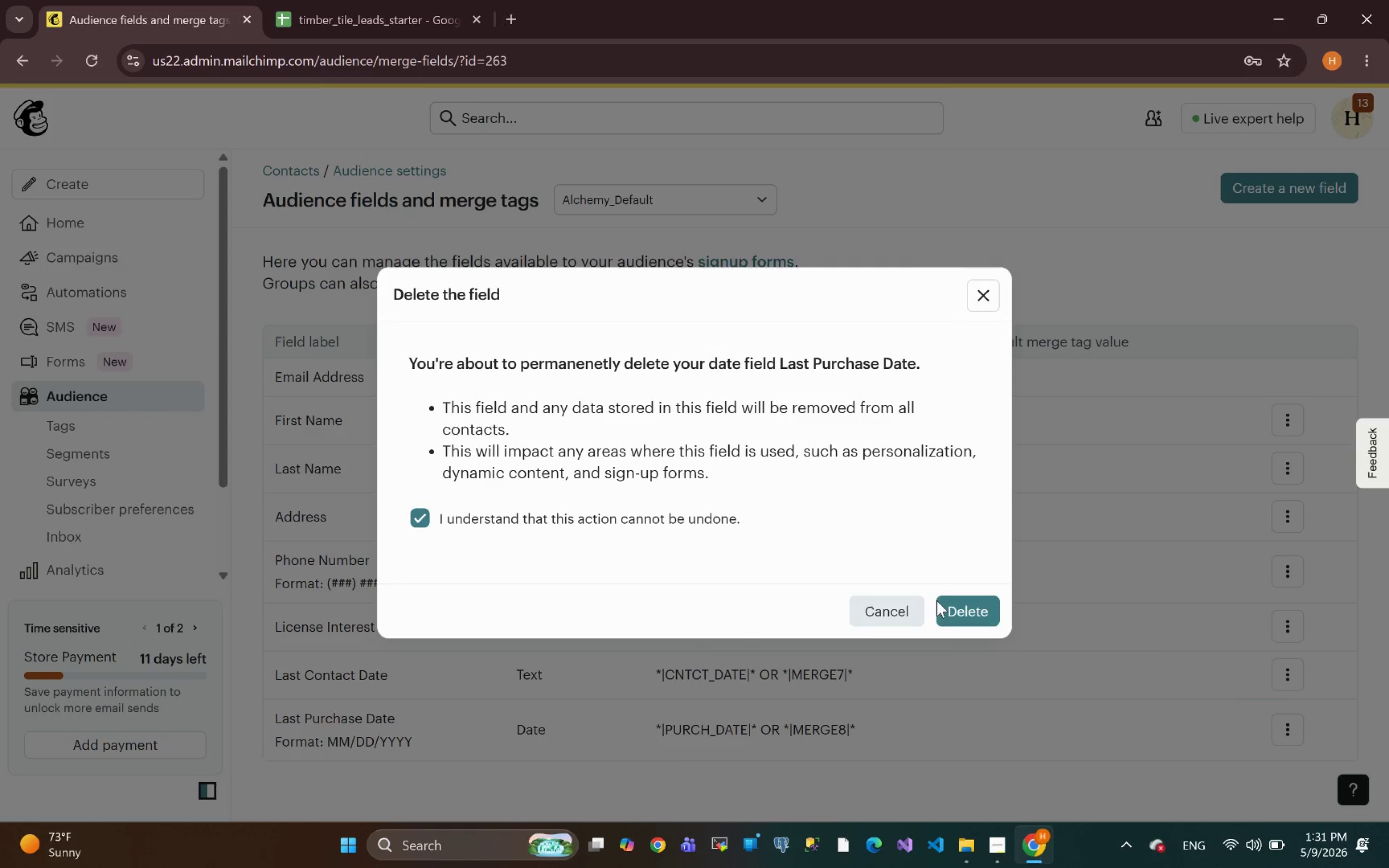 
left_click([956, 607])
 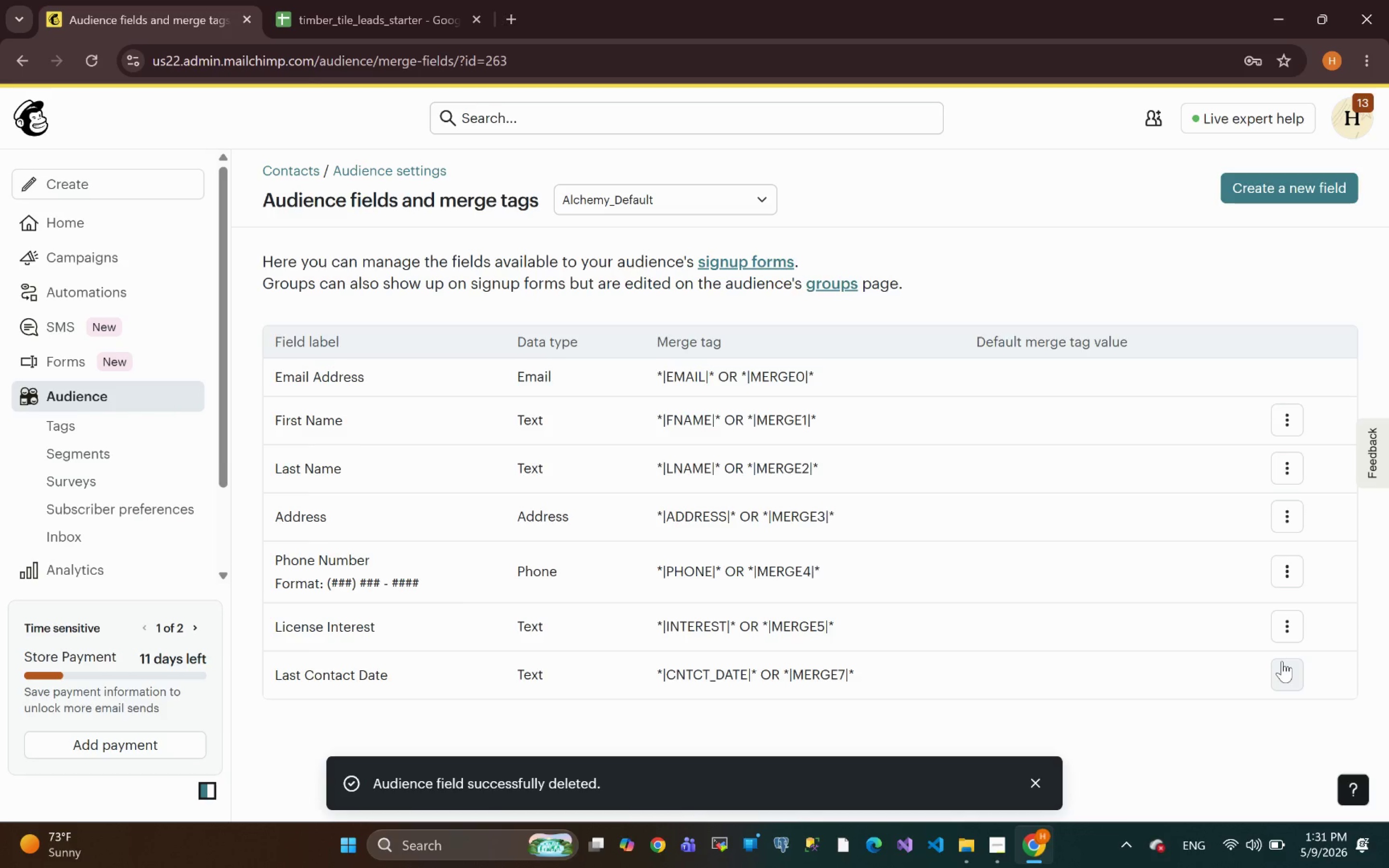 
left_click([1282, 661])
 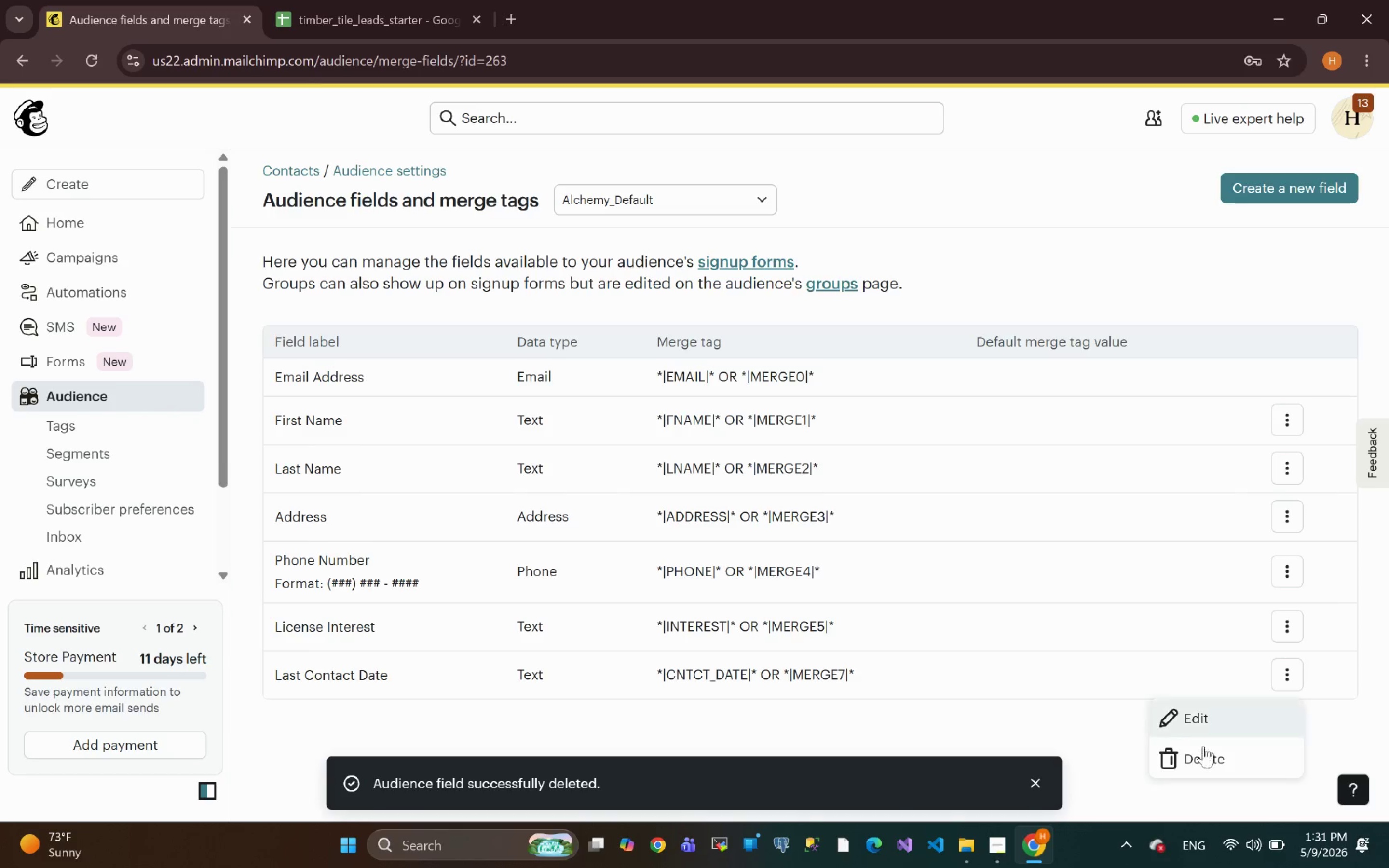 
left_click([1197, 756])
 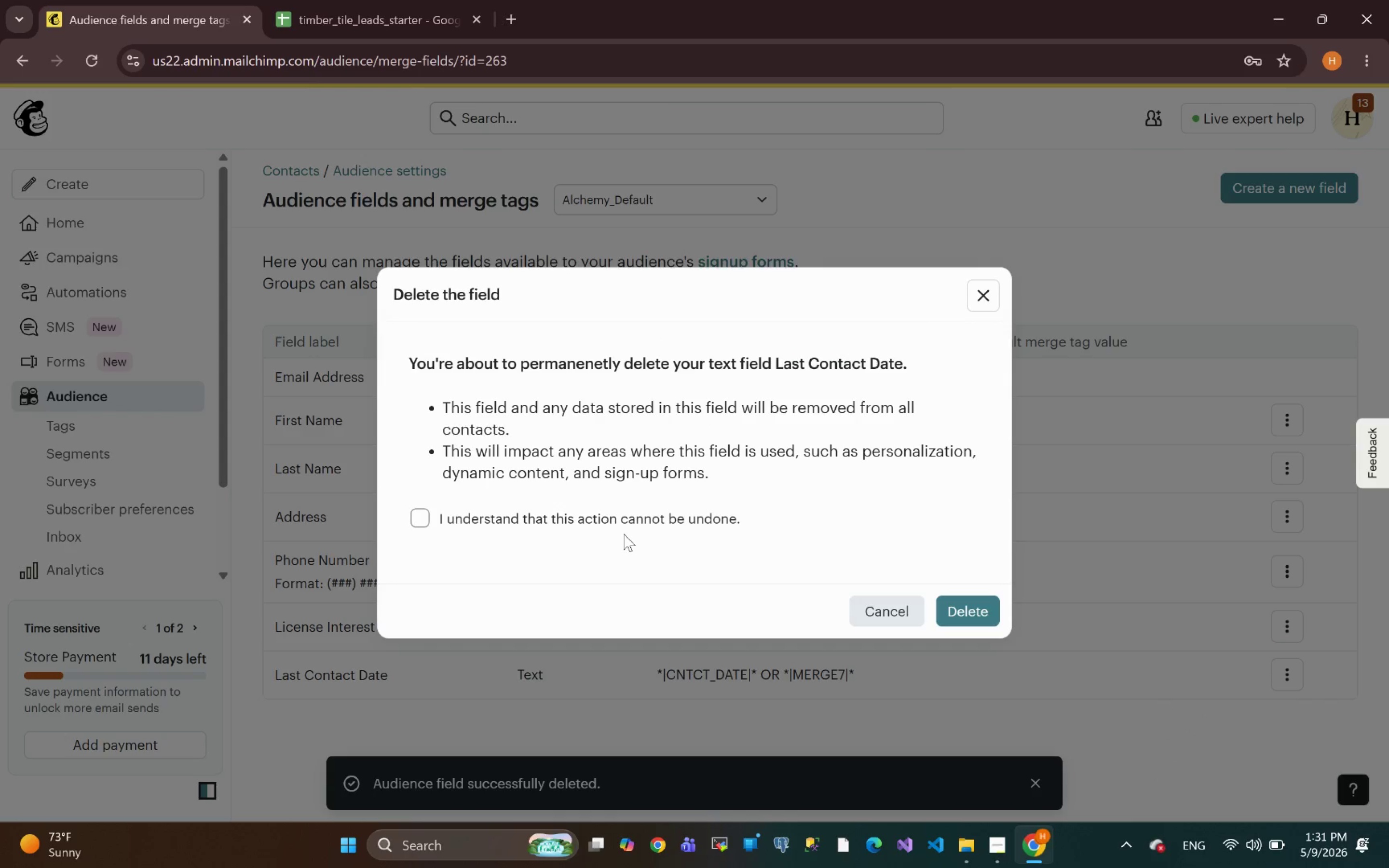 
left_click([587, 505])
 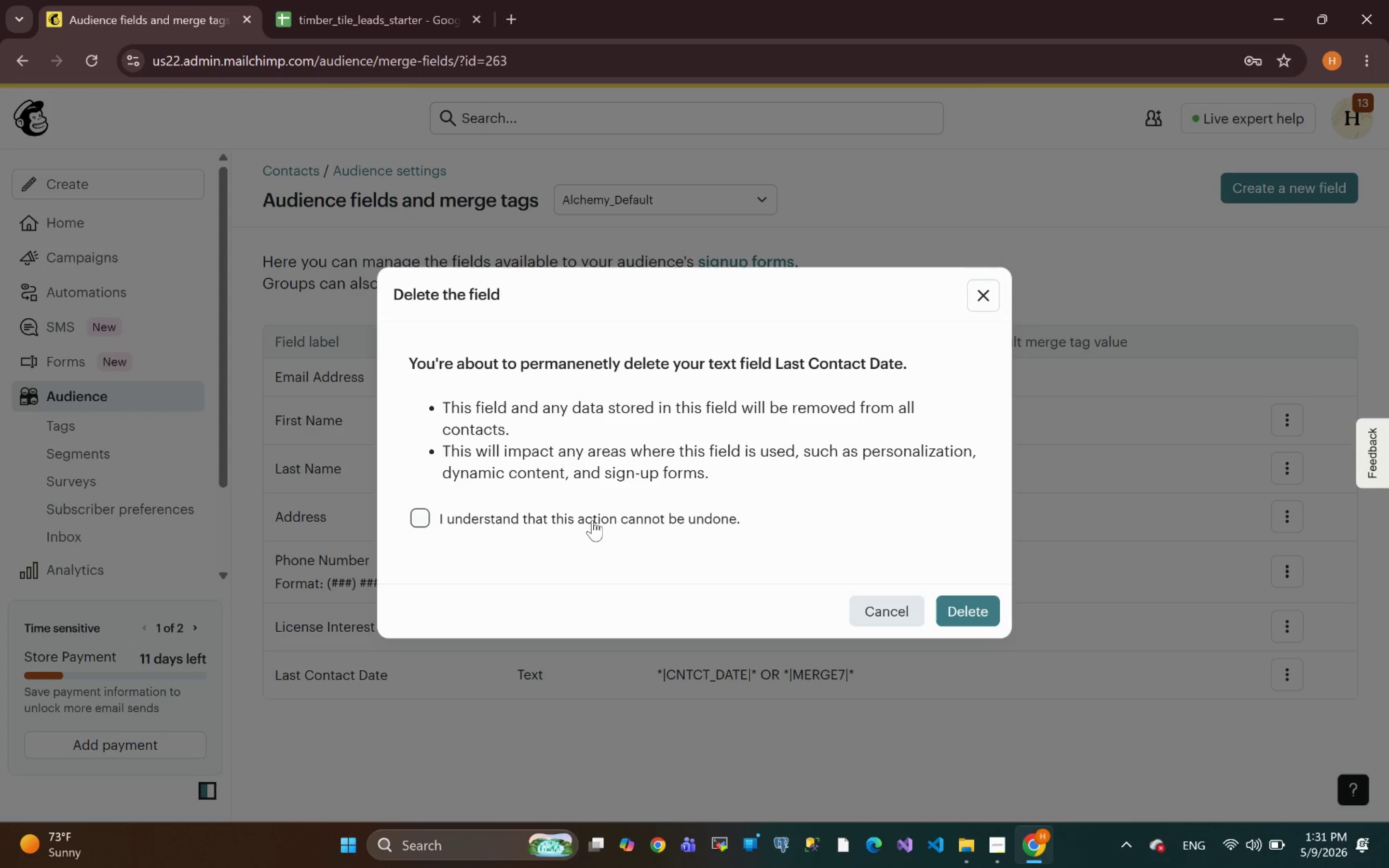 
left_click([592, 520])
 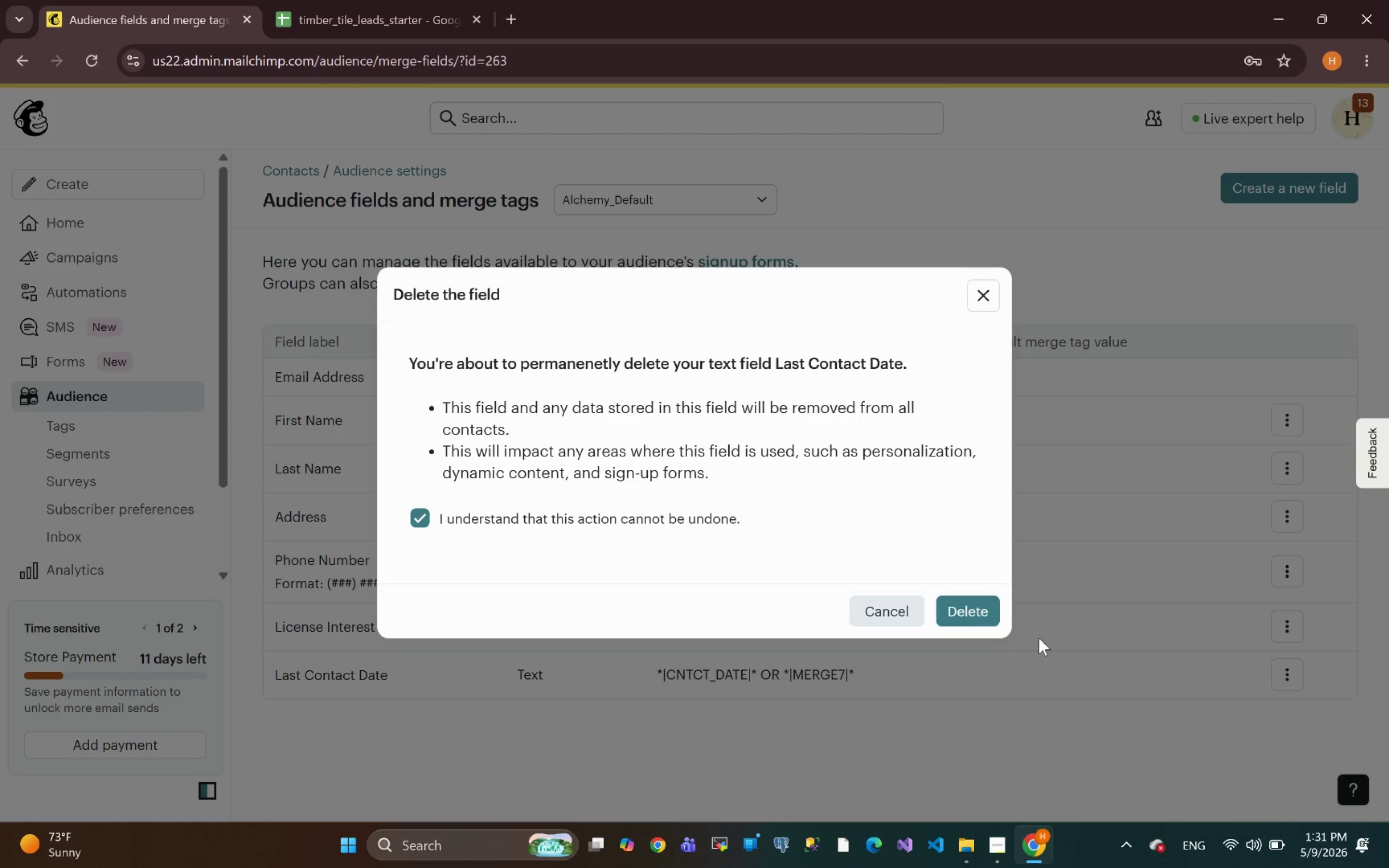 
left_click([994, 617])
 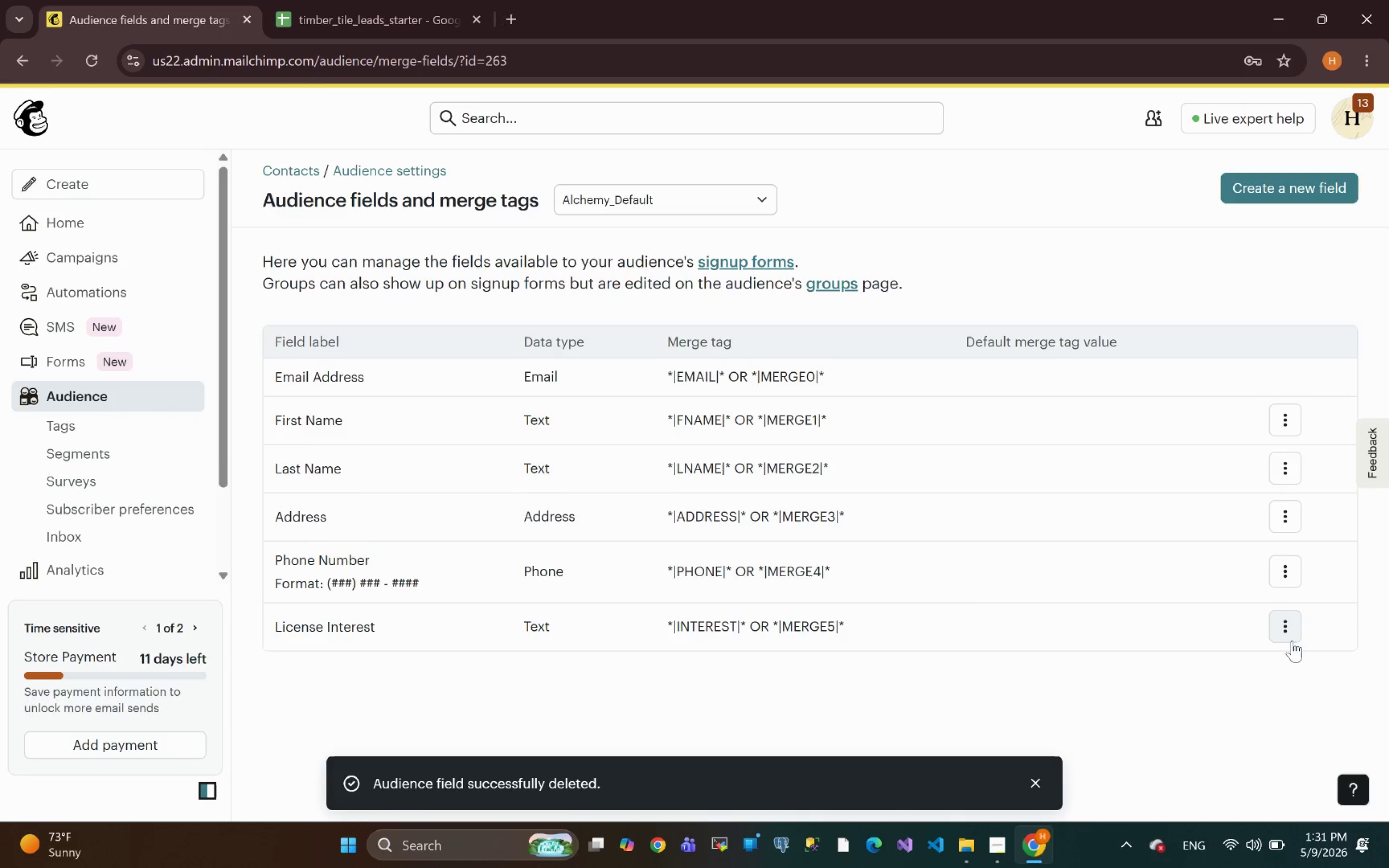 
left_click([1289, 633])
 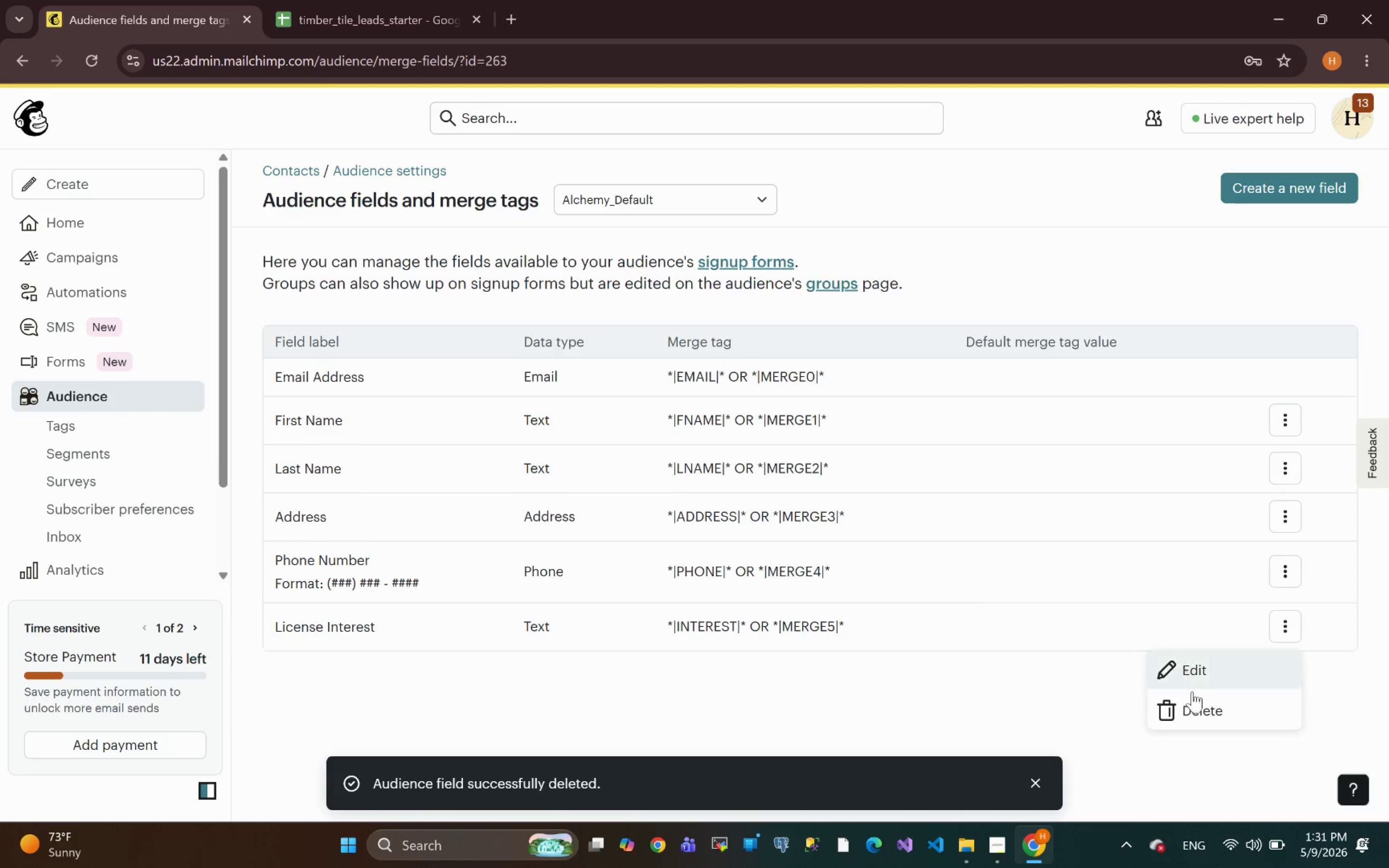 
left_click([1177, 686])
 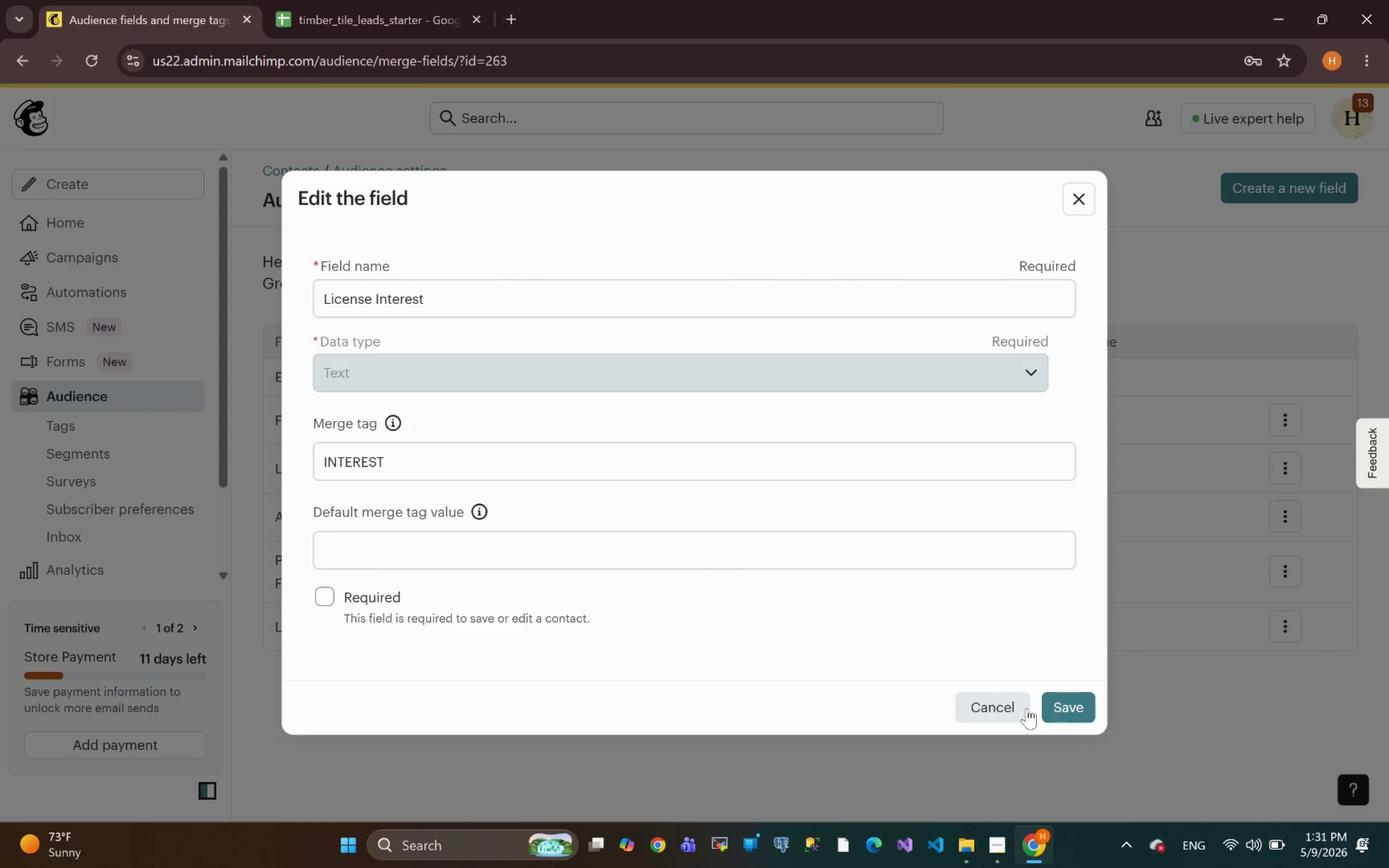 
left_click([1016, 705])
 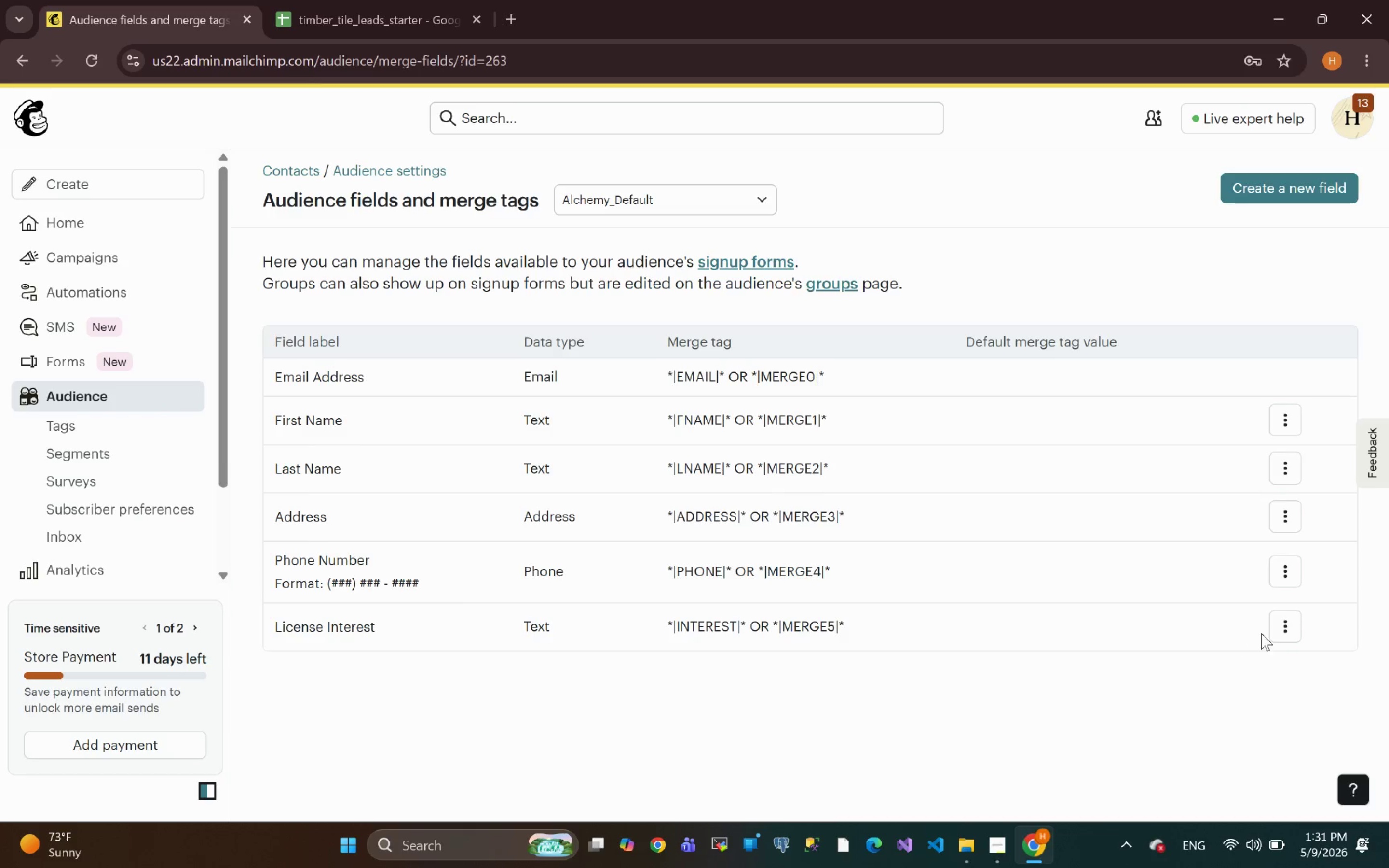 
left_click([1290, 631])
 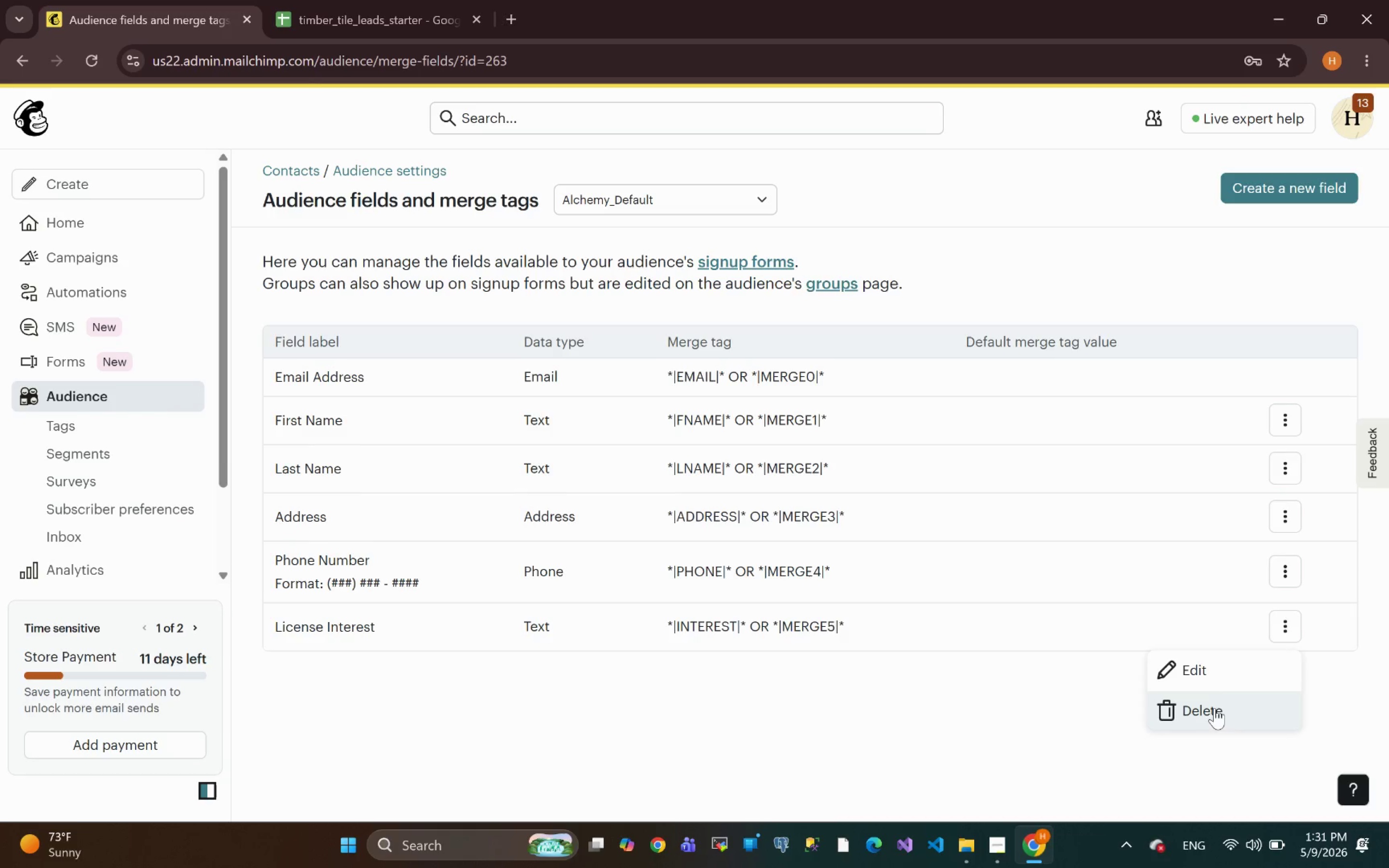 
left_click([1208, 714])
 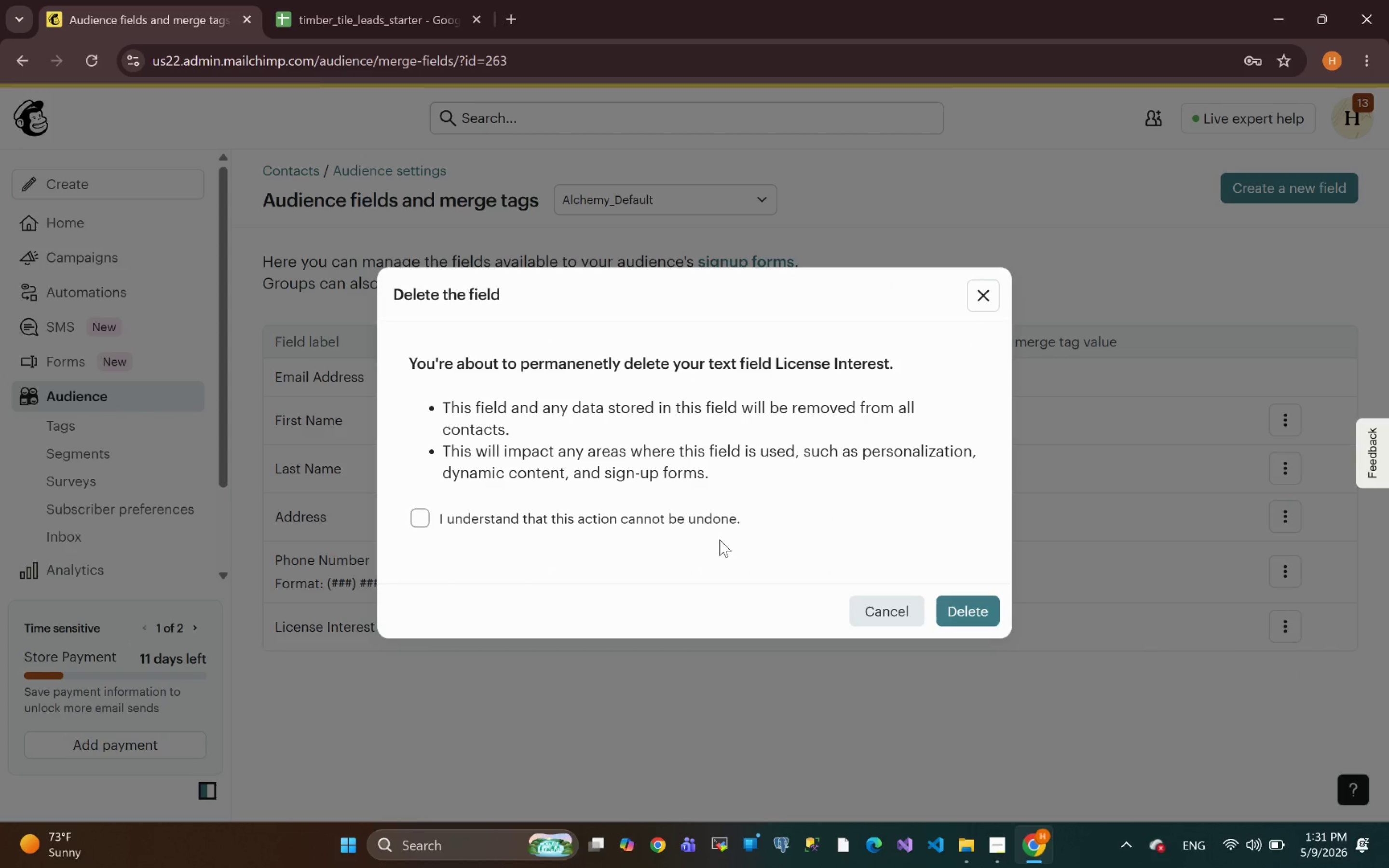 
left_click([684, 529])
 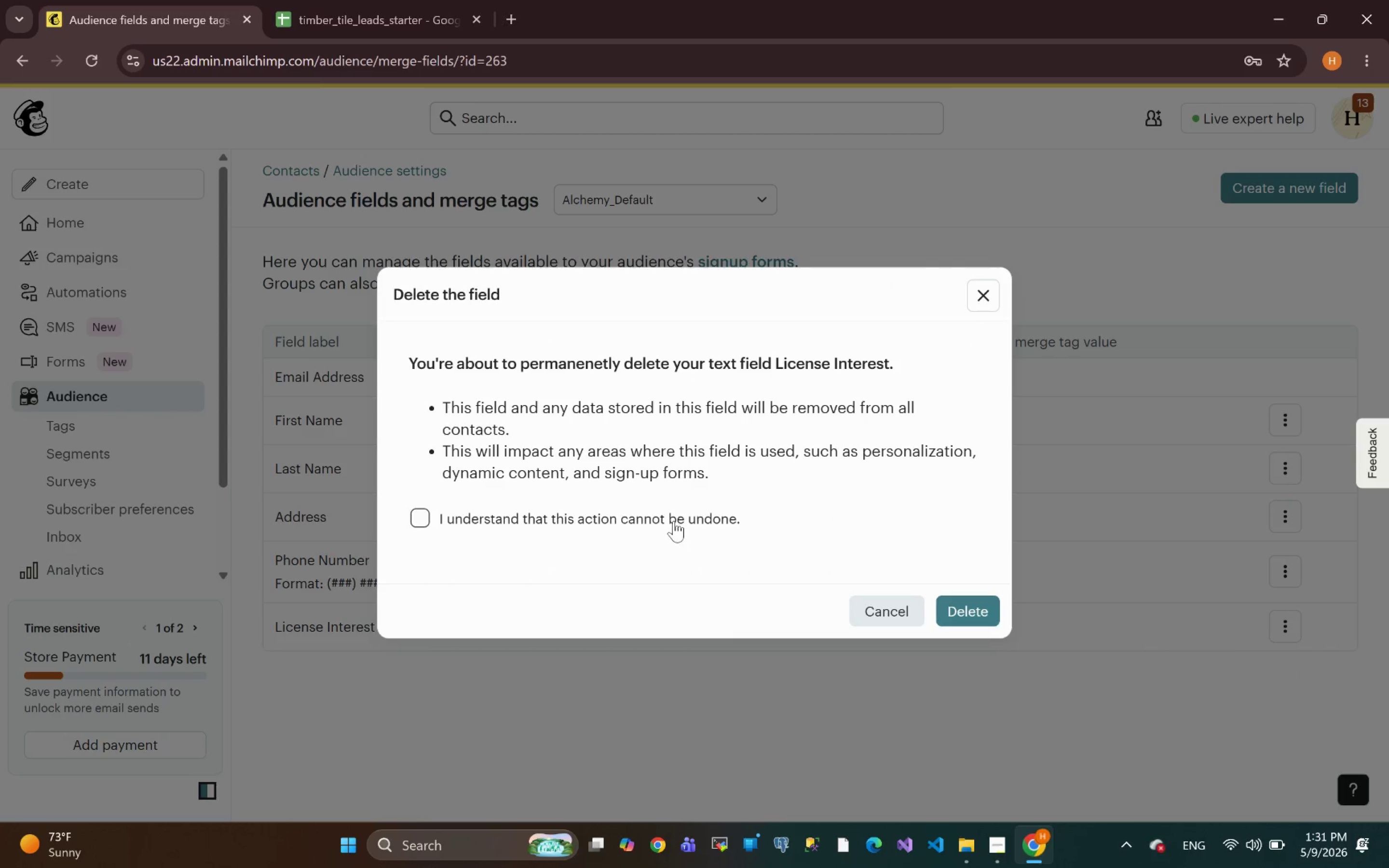 
left_click([672, 519])
 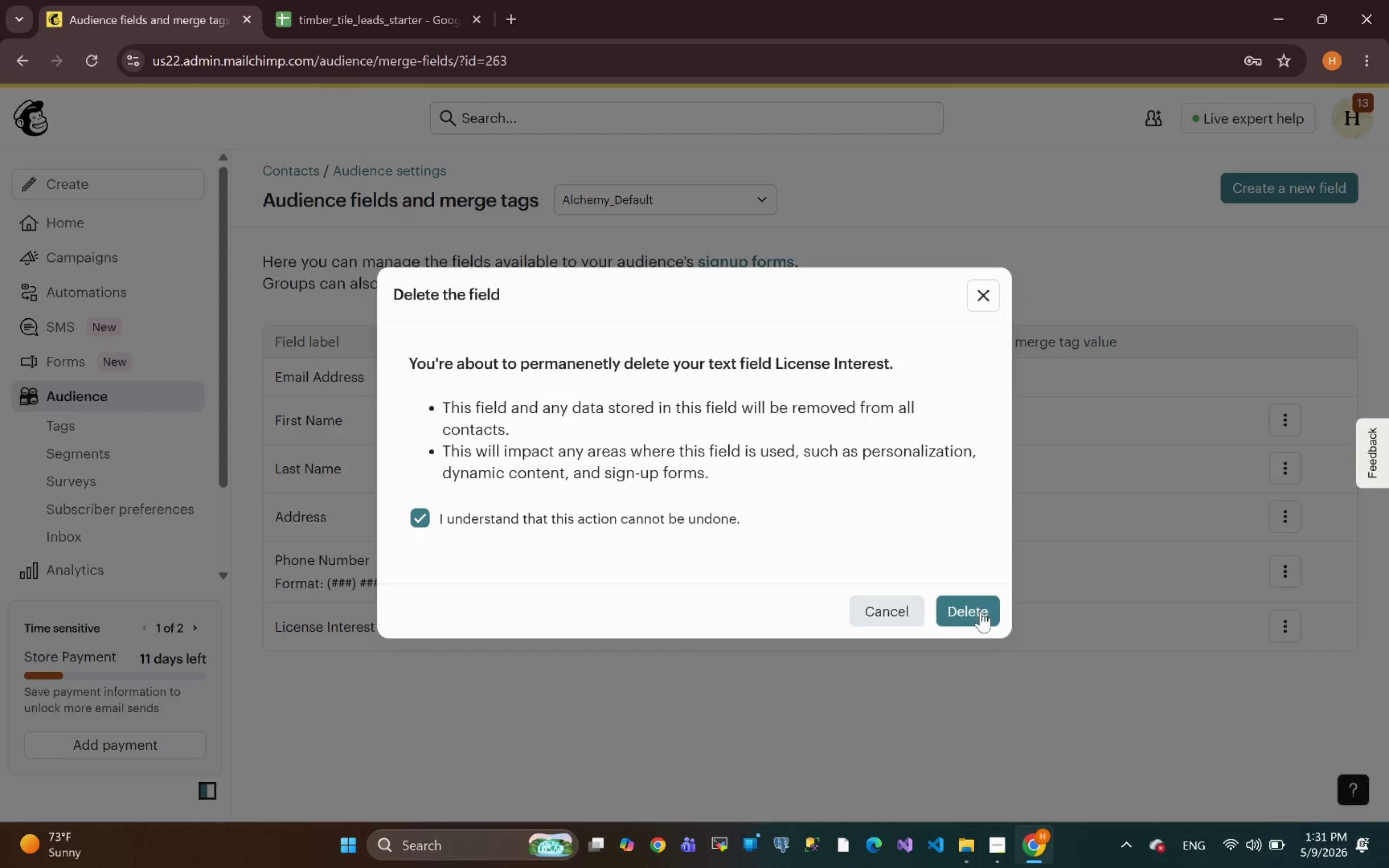 
left_click([973, 607])
 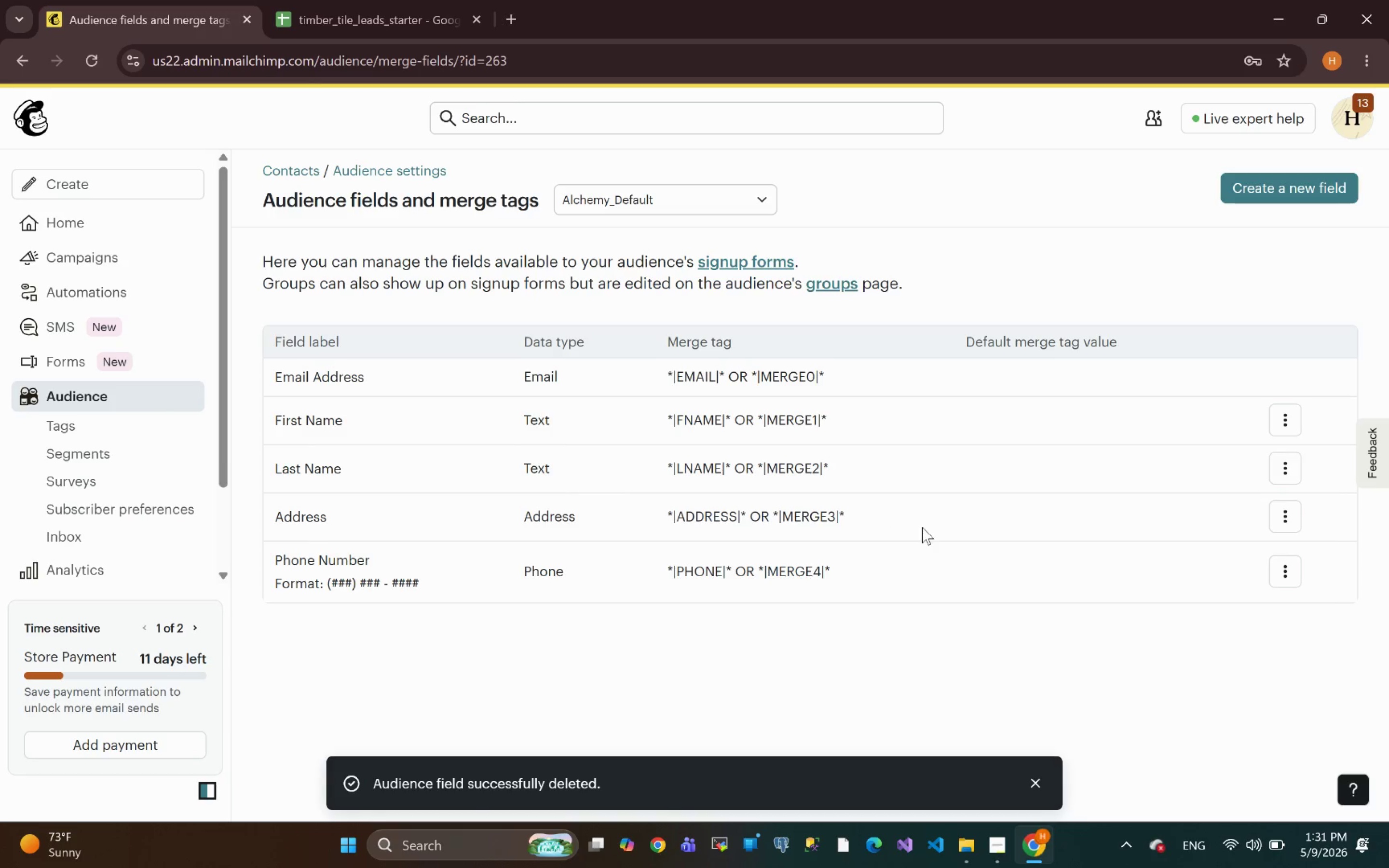 
wait(9.06)
 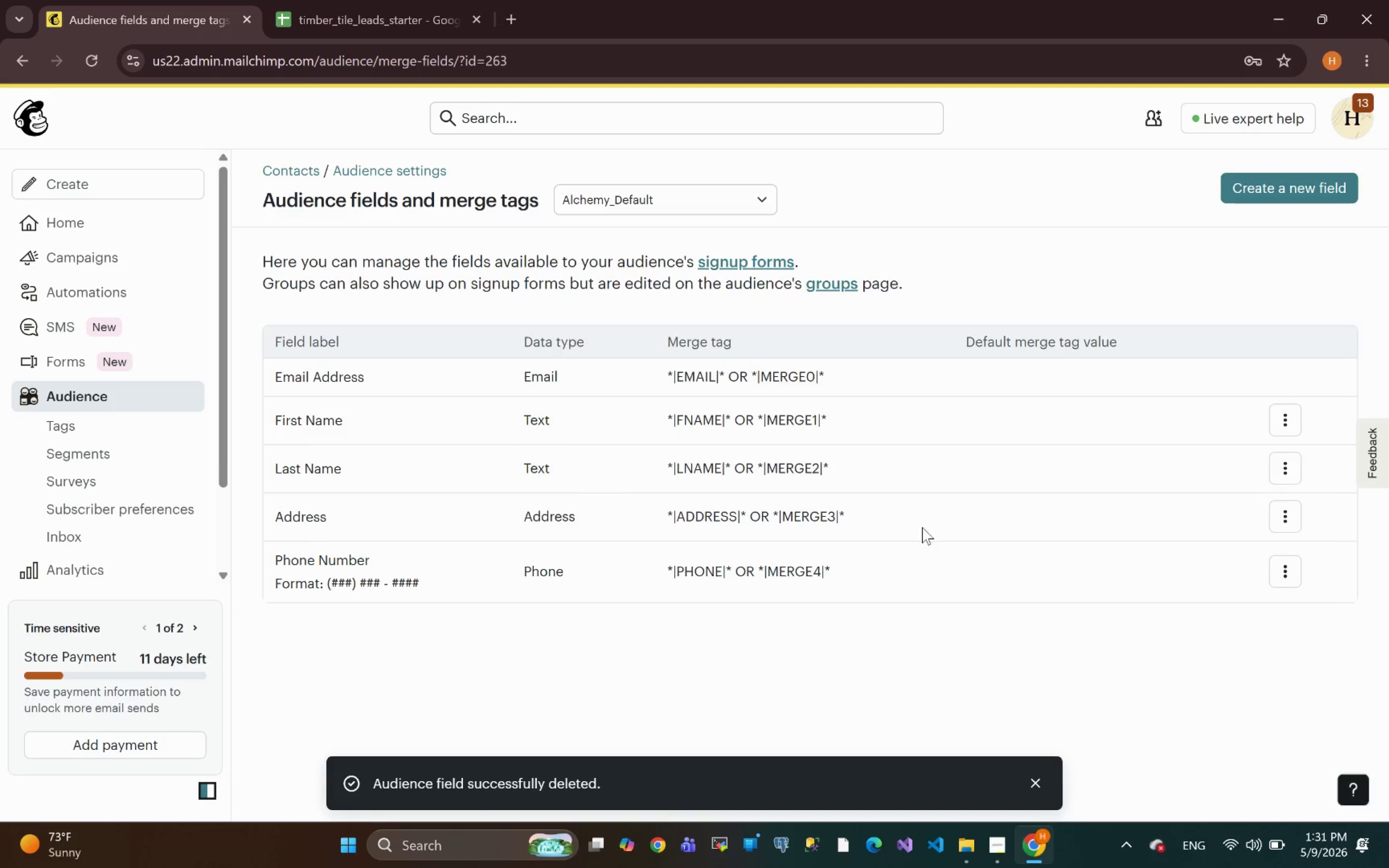 
left_click([363, 8])
 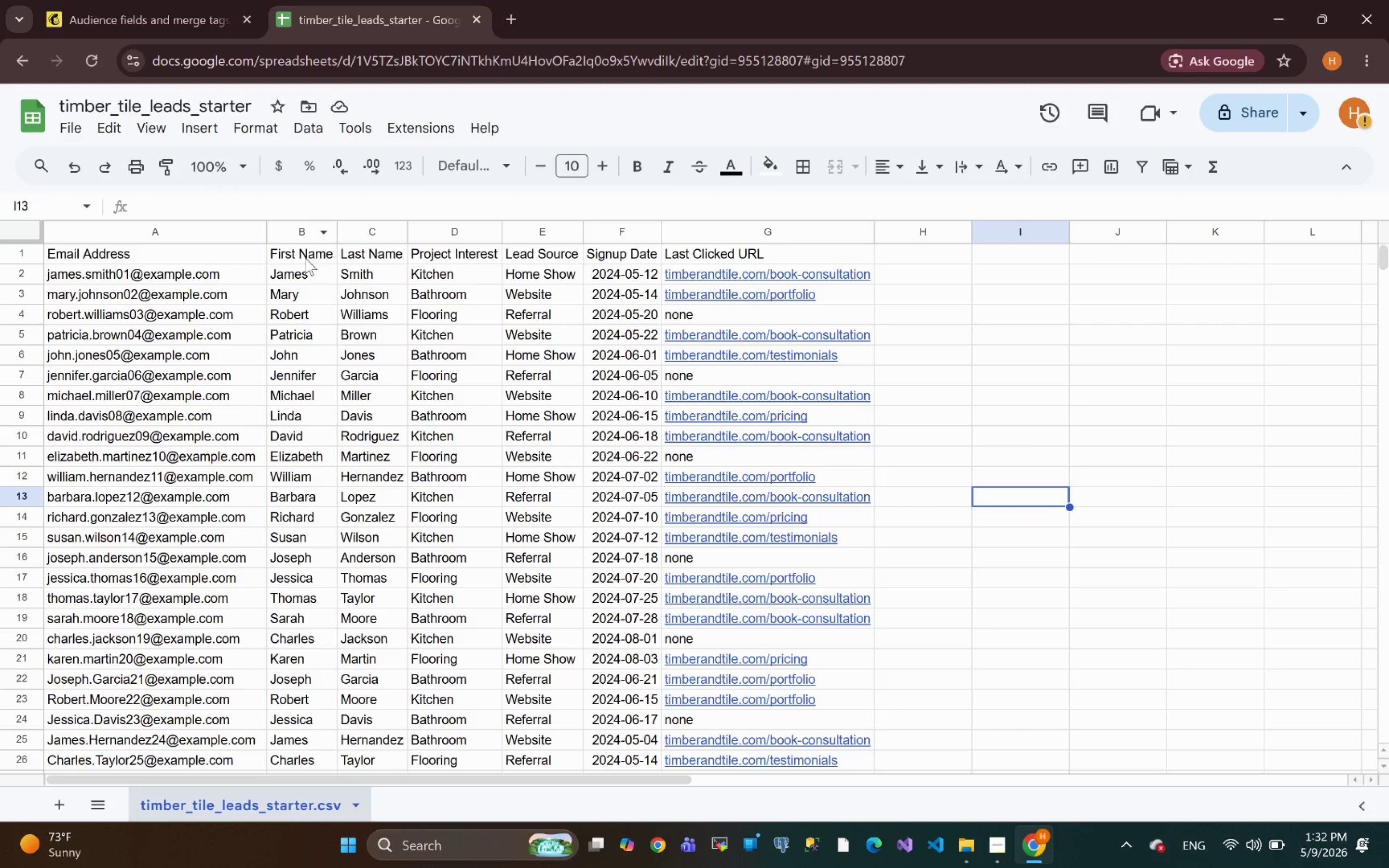 
wait(5.76)
 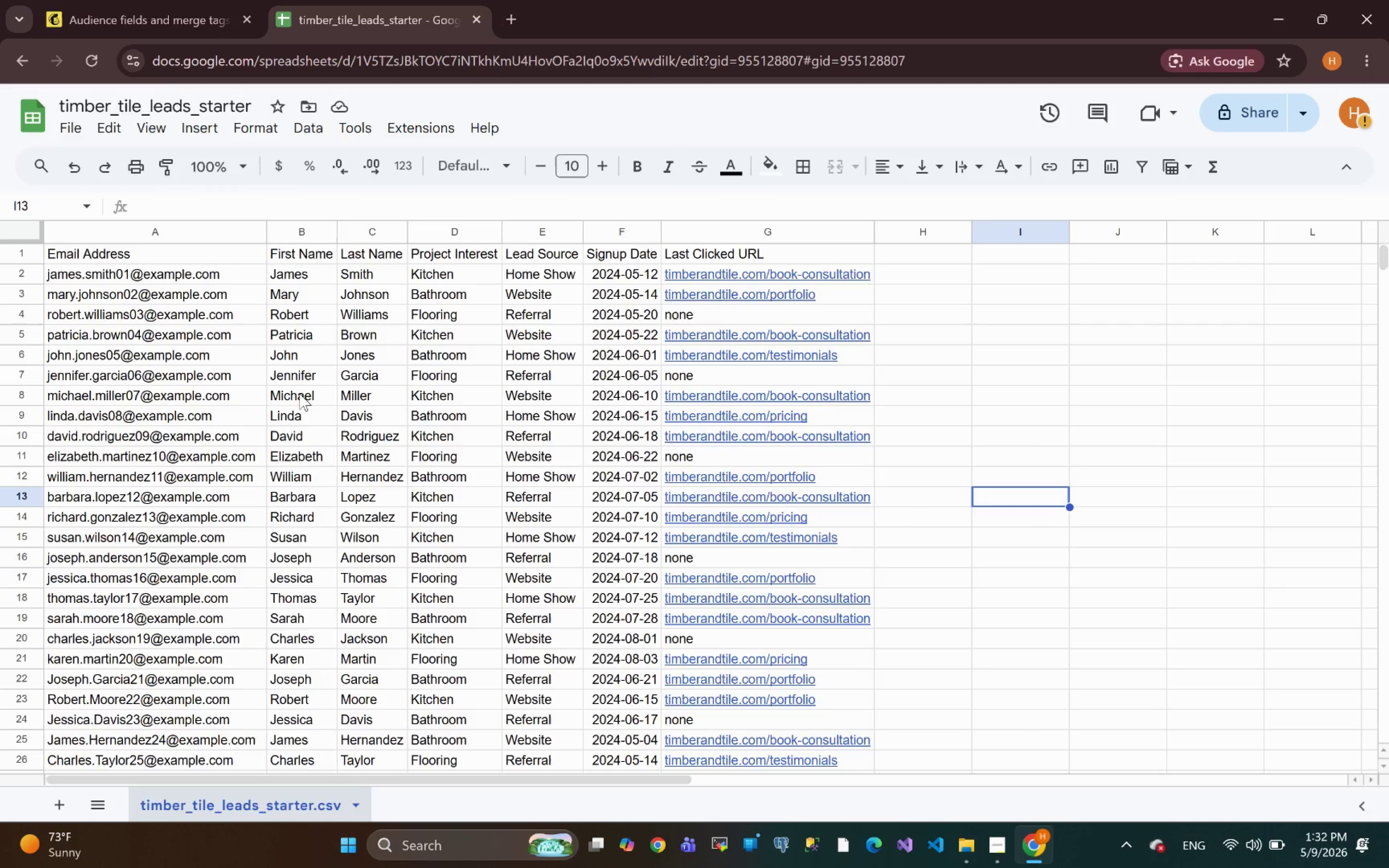 
left_click([454, 258])
 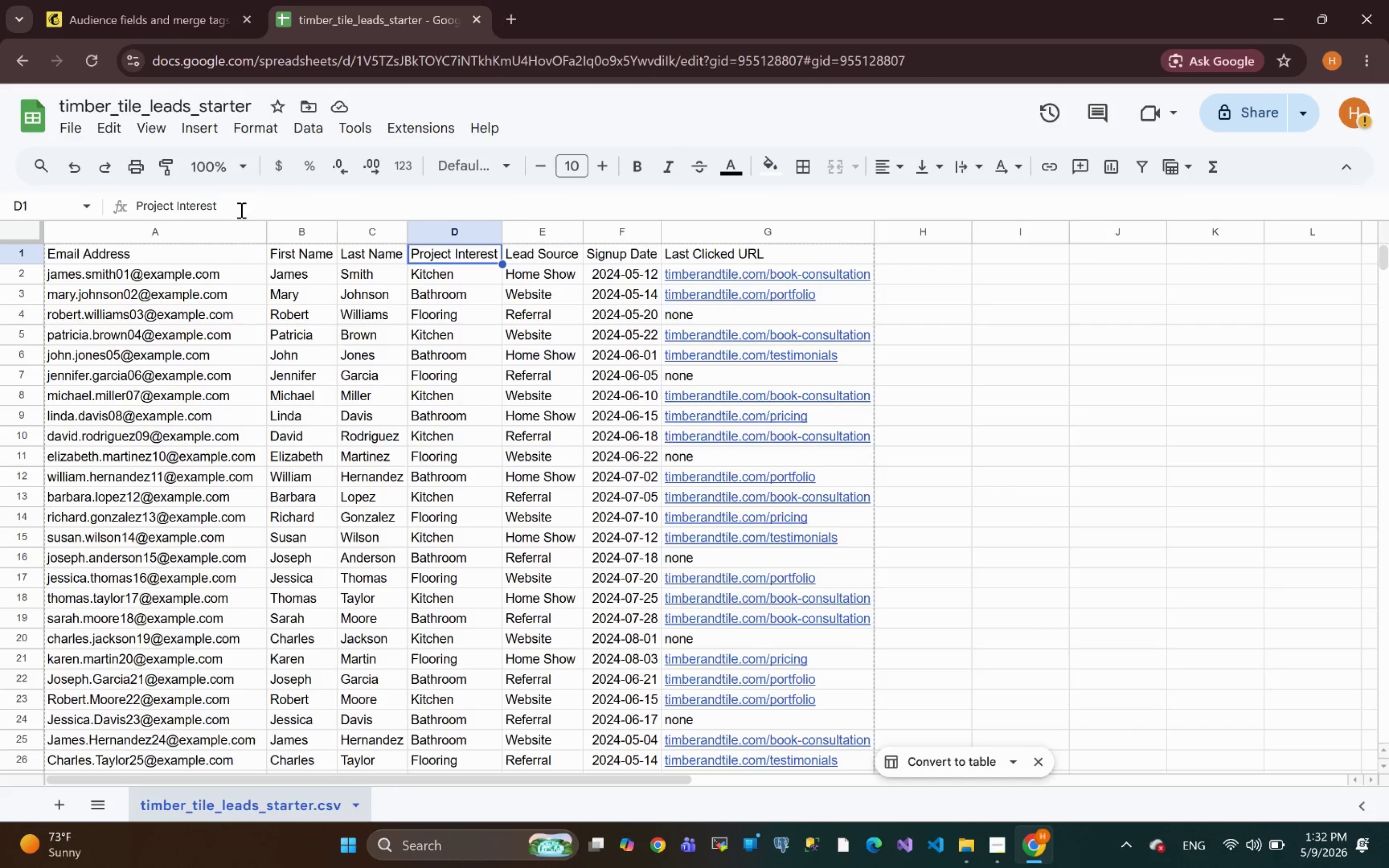 
left_click_drag(start_coordinate=[240, 207], to_coordinate=[15, 215])
 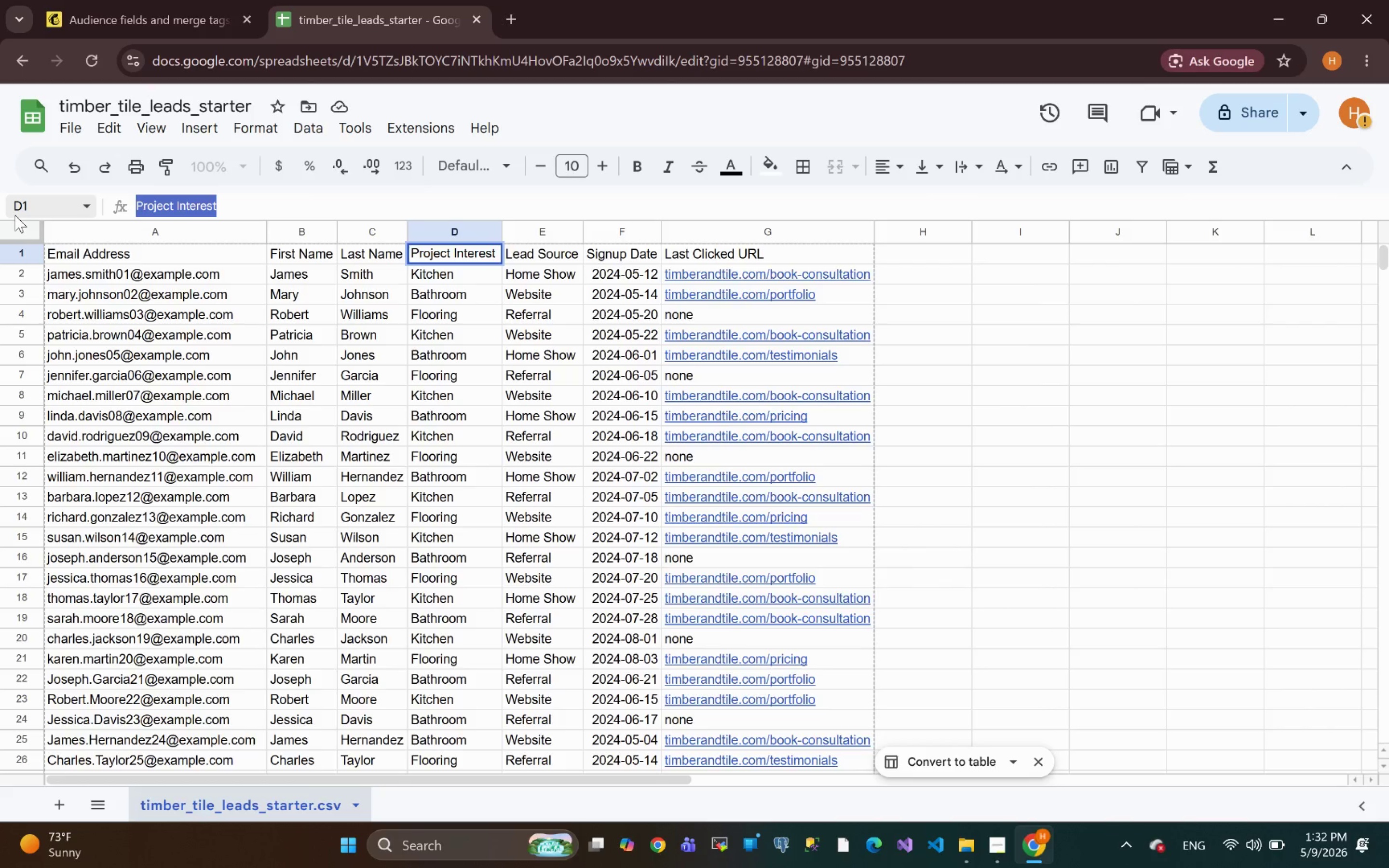 
key(Control+C)
 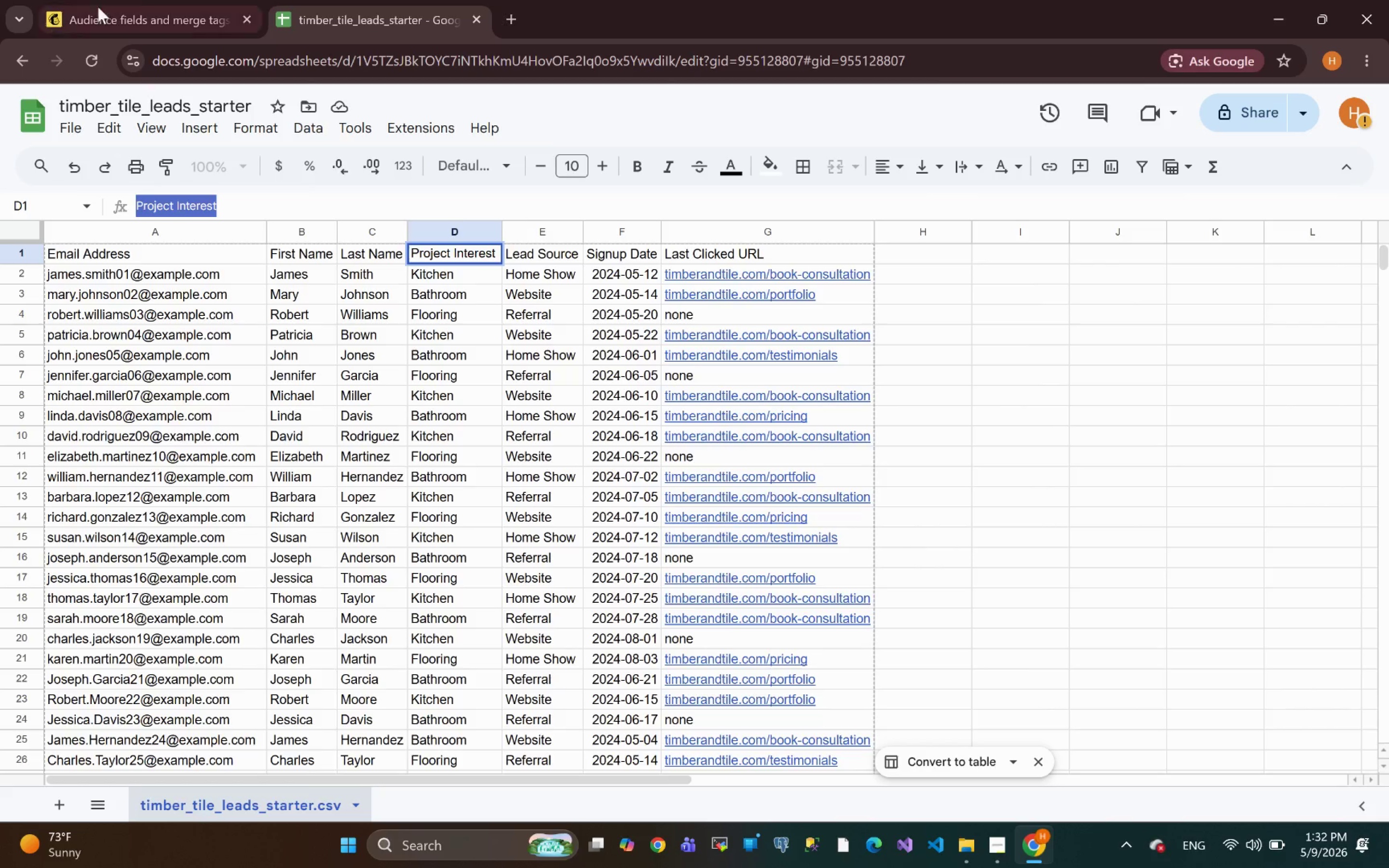 
left_click([137, 0])
 